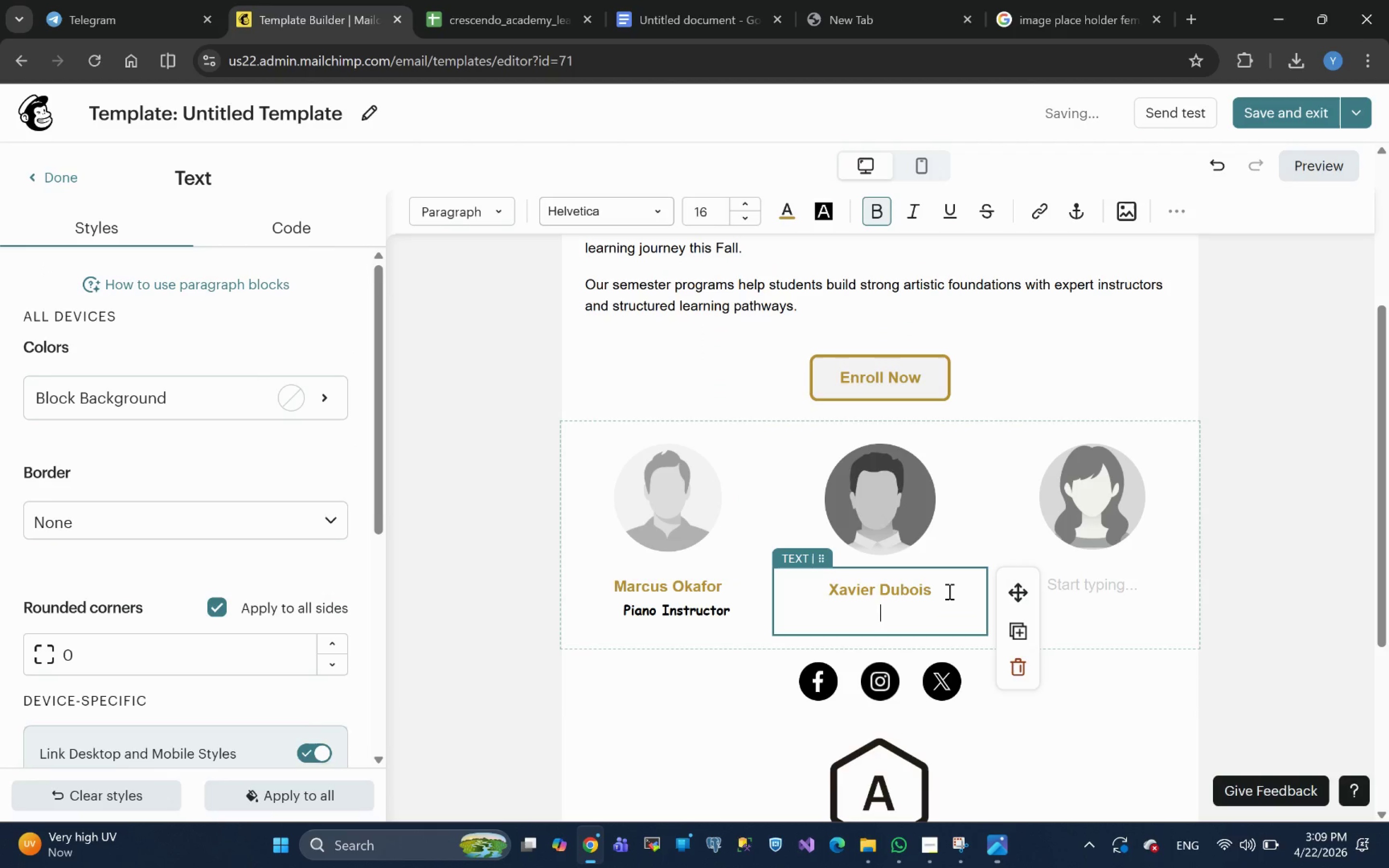 
wait(5.15)
 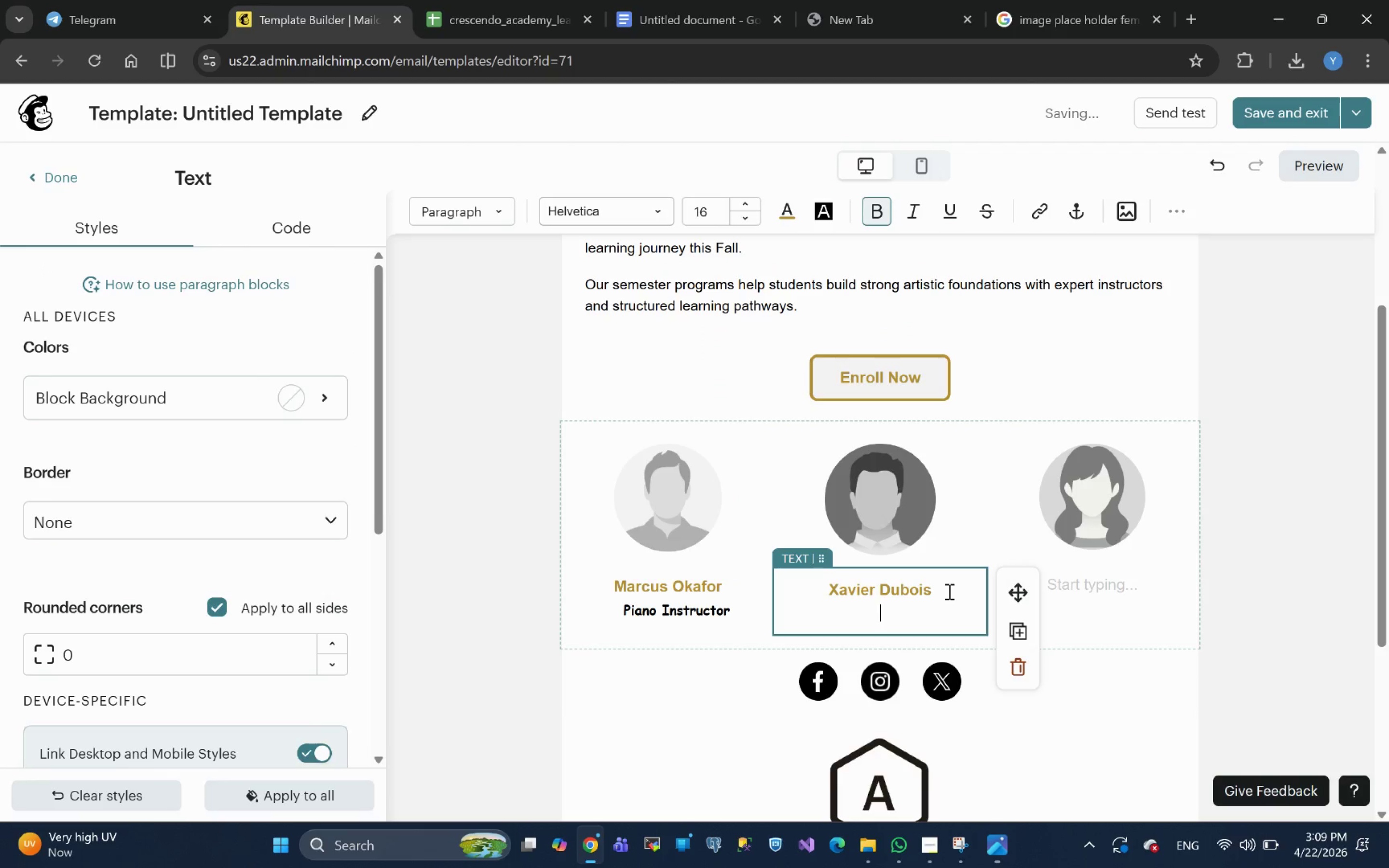 
key(Alt+Tab)
 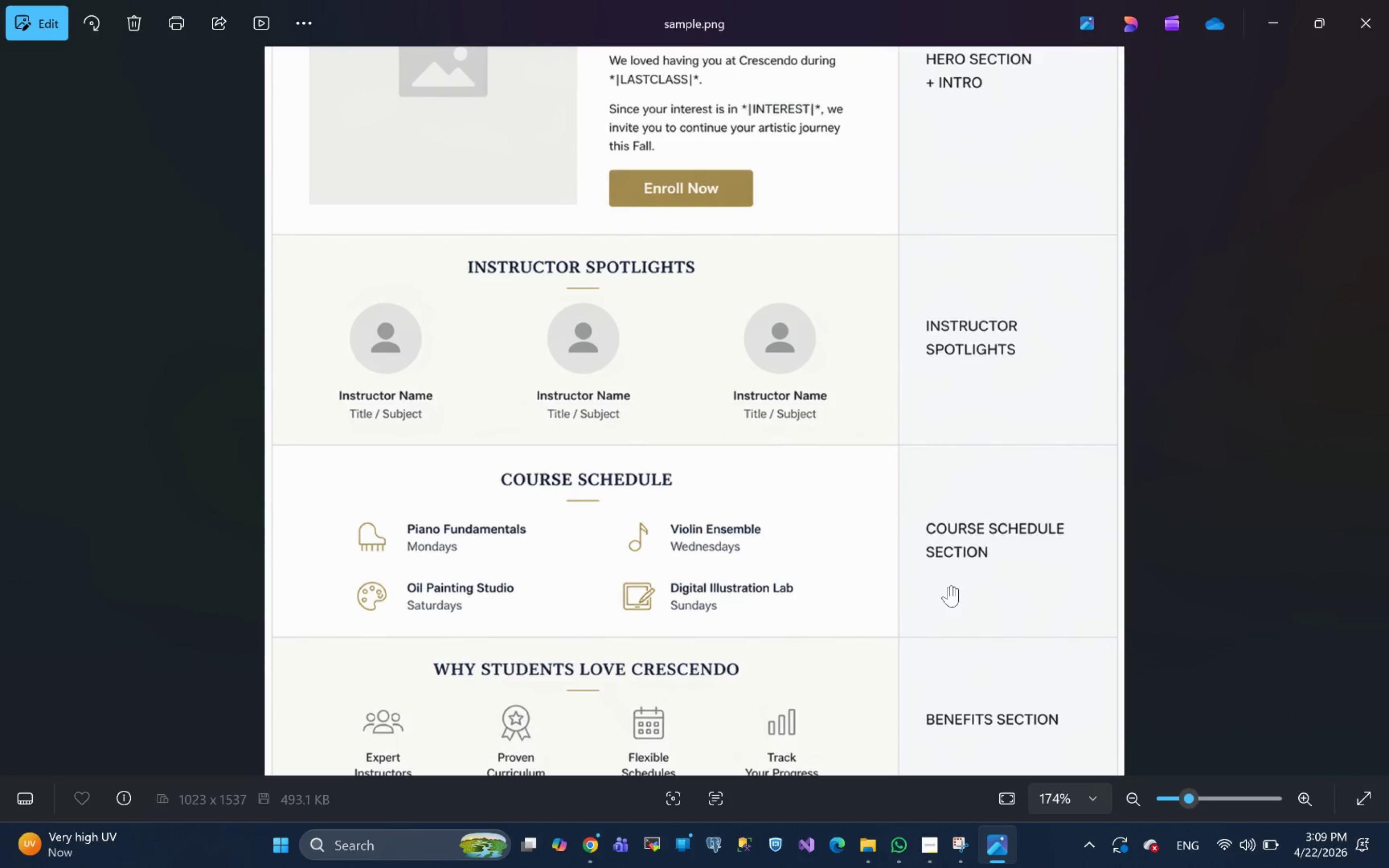 
wait(10.95)
 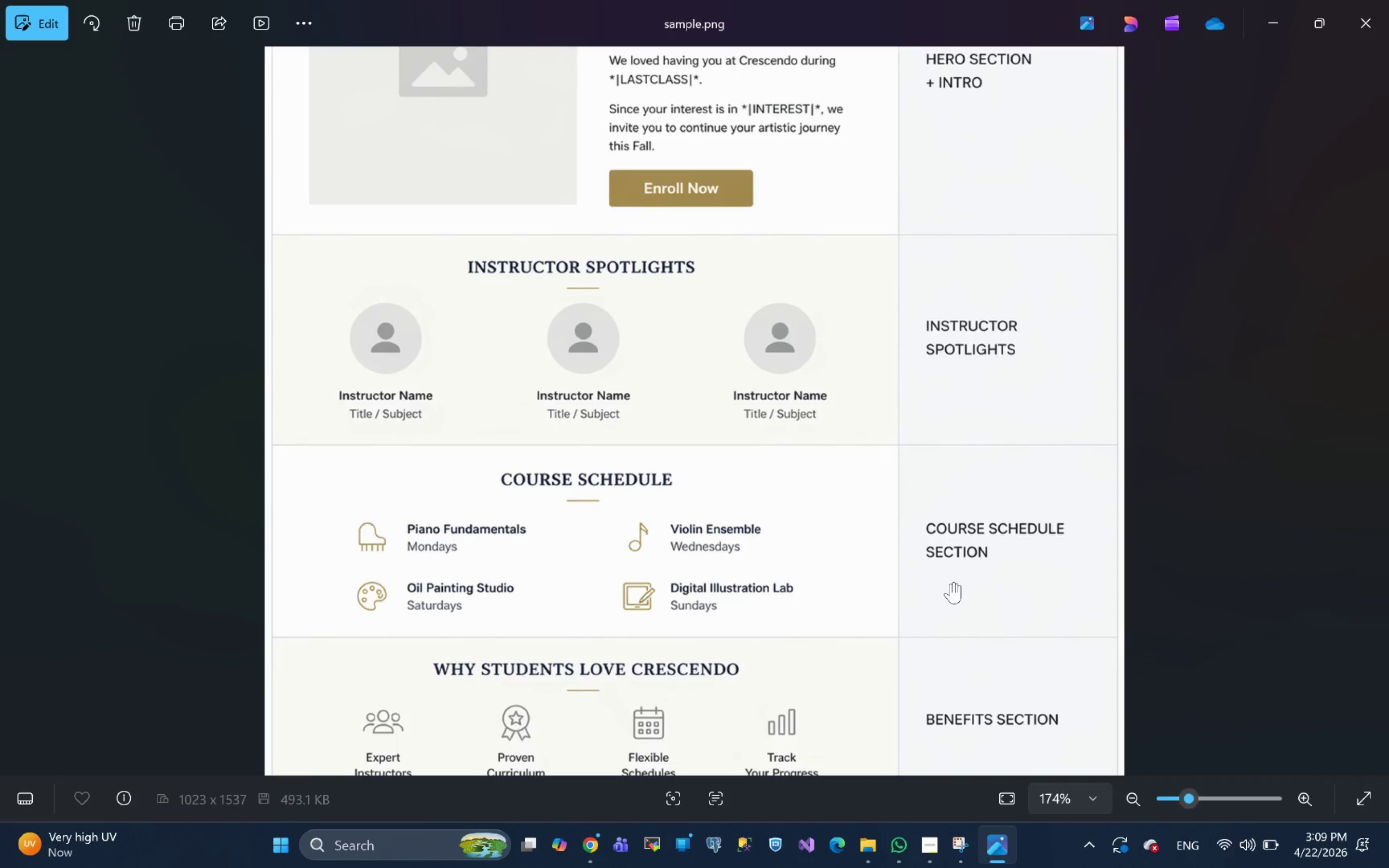 
key(Alt+Tab)
 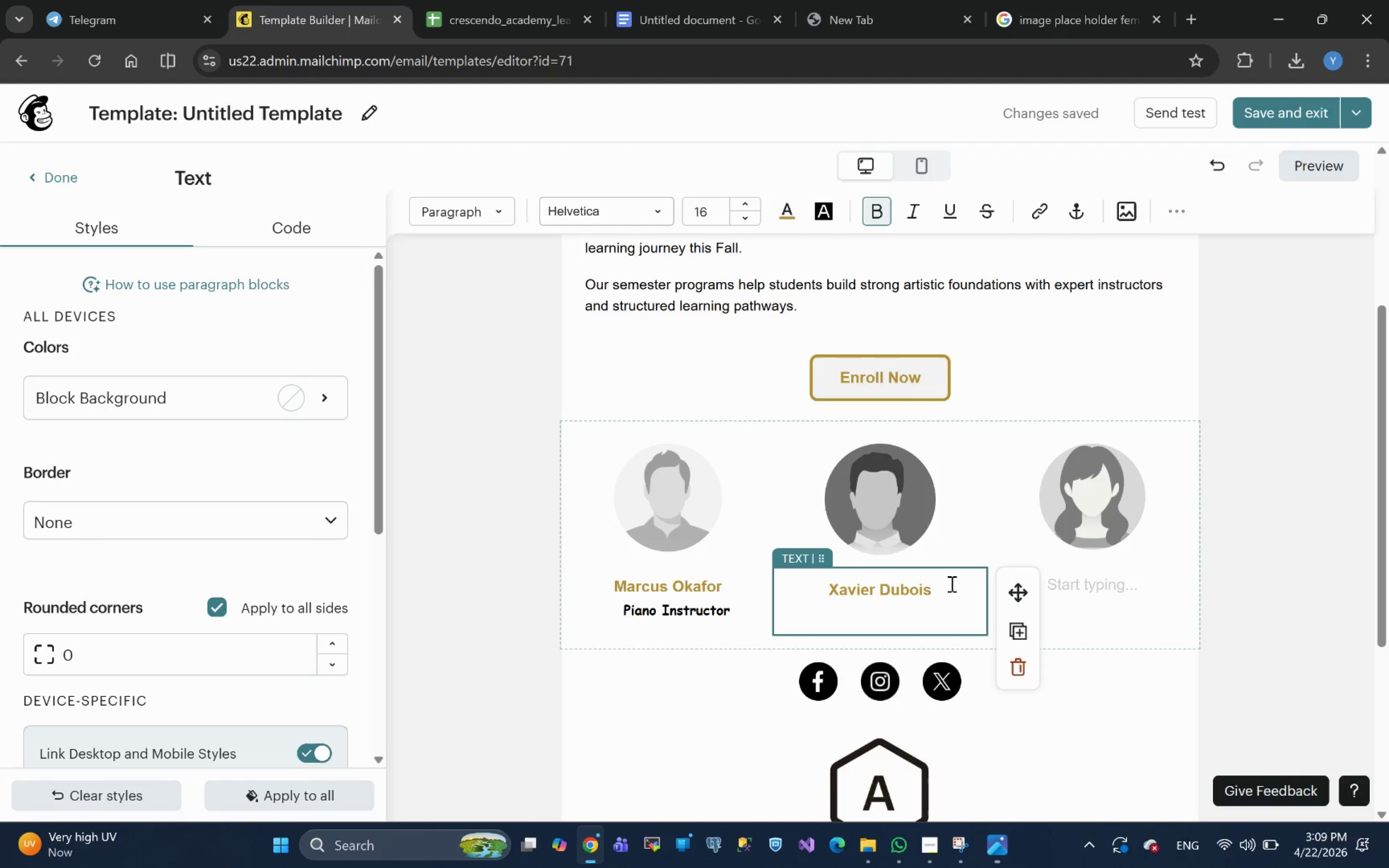 
wait(13.09)
 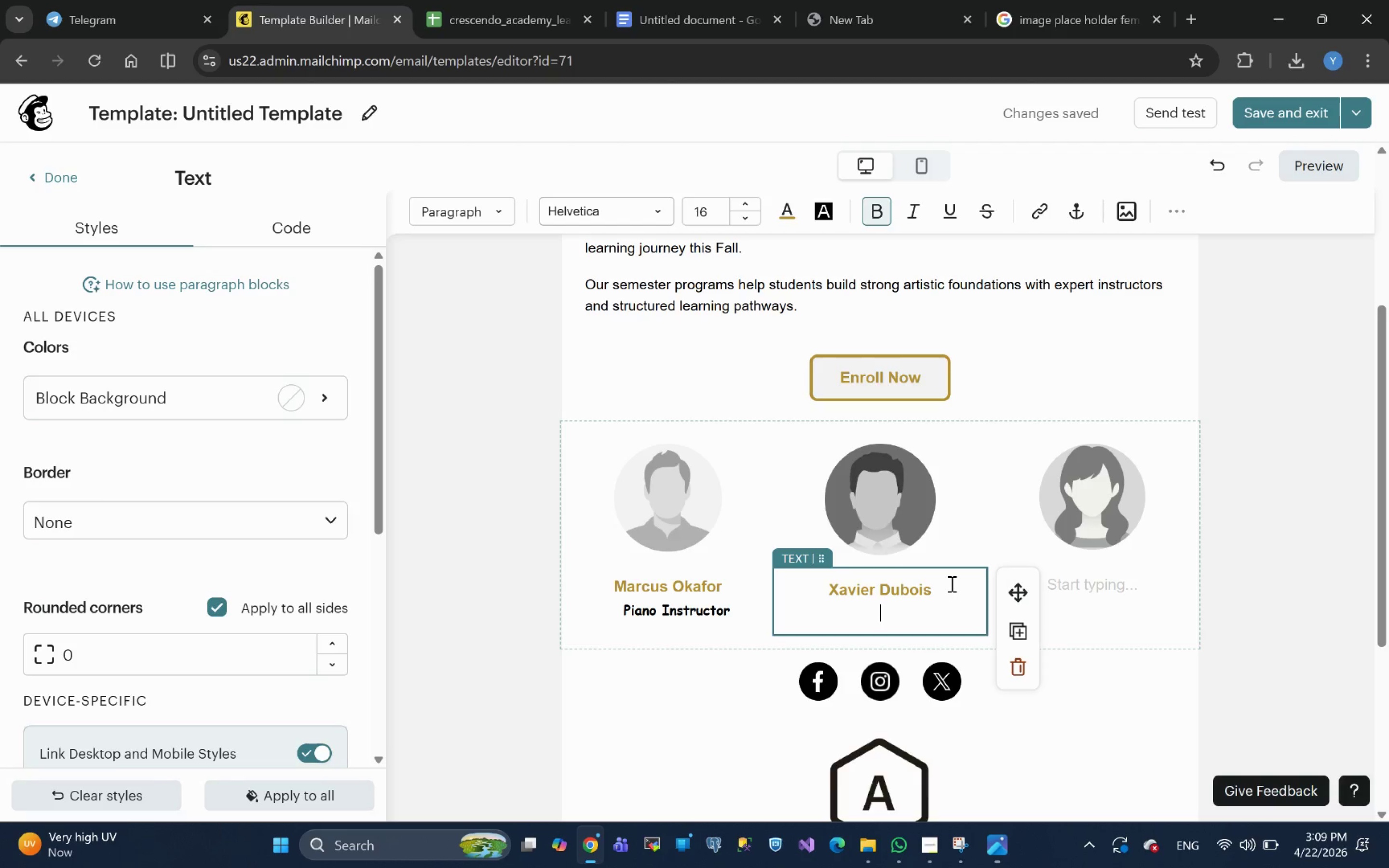 
type(Digital Instrument Instructor)
 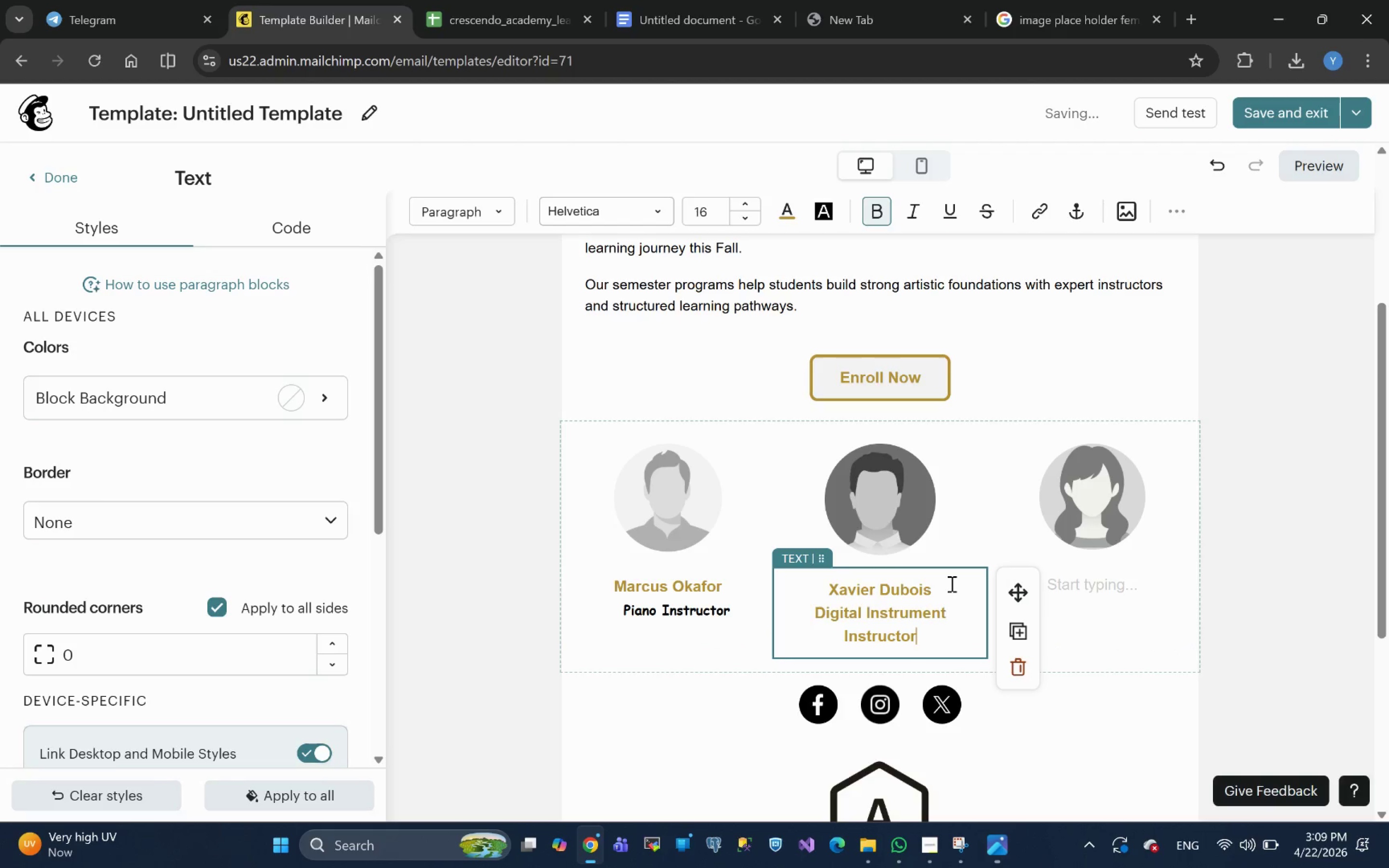 
left_click_drag(start_coordinate=[927, 644], to_coordinate=[820, 621])
 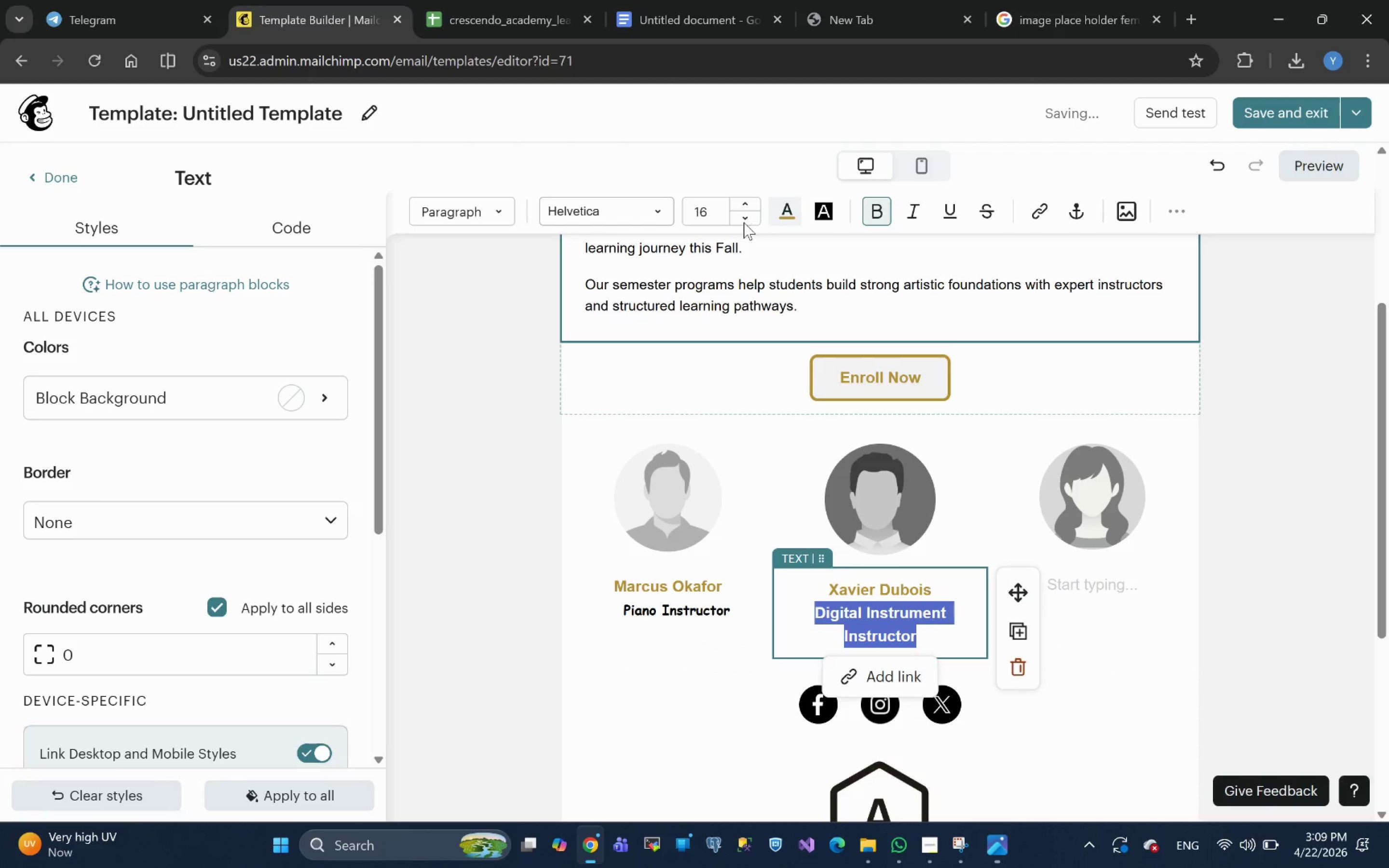 
double_click([747, 218])
 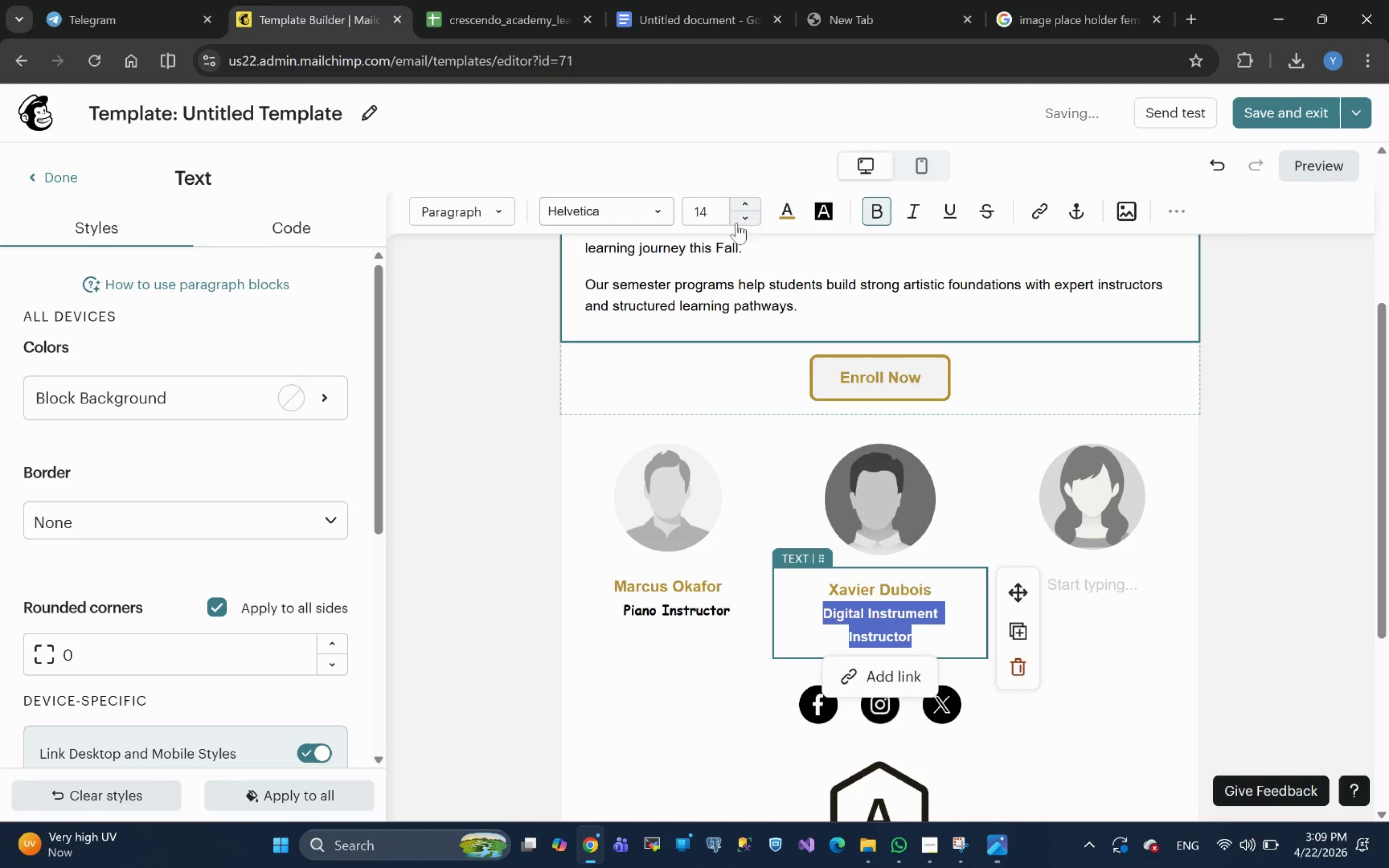 
left_click([659, 211])
 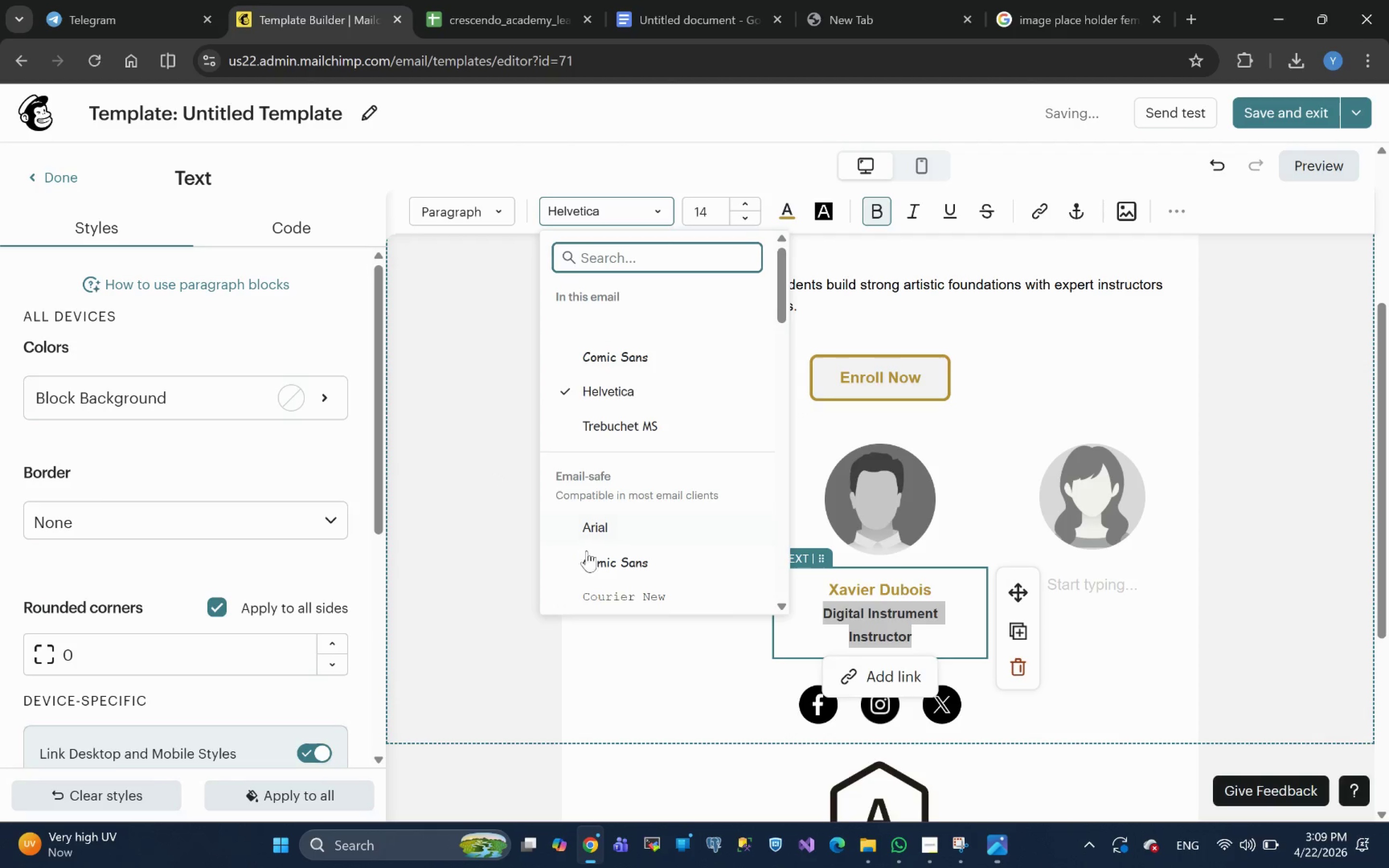 
left_click([618, 563])
 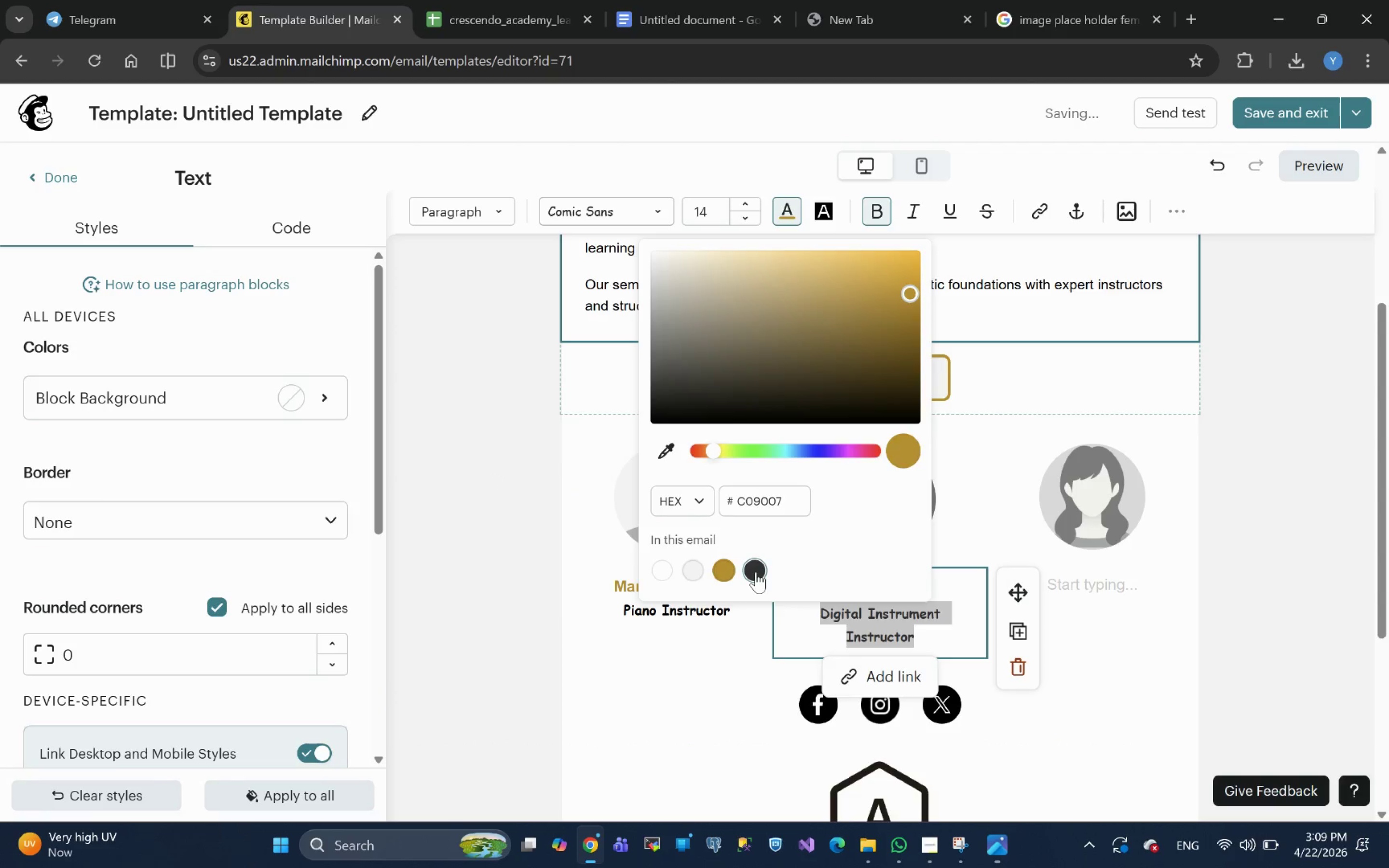 
wait(5.69)
 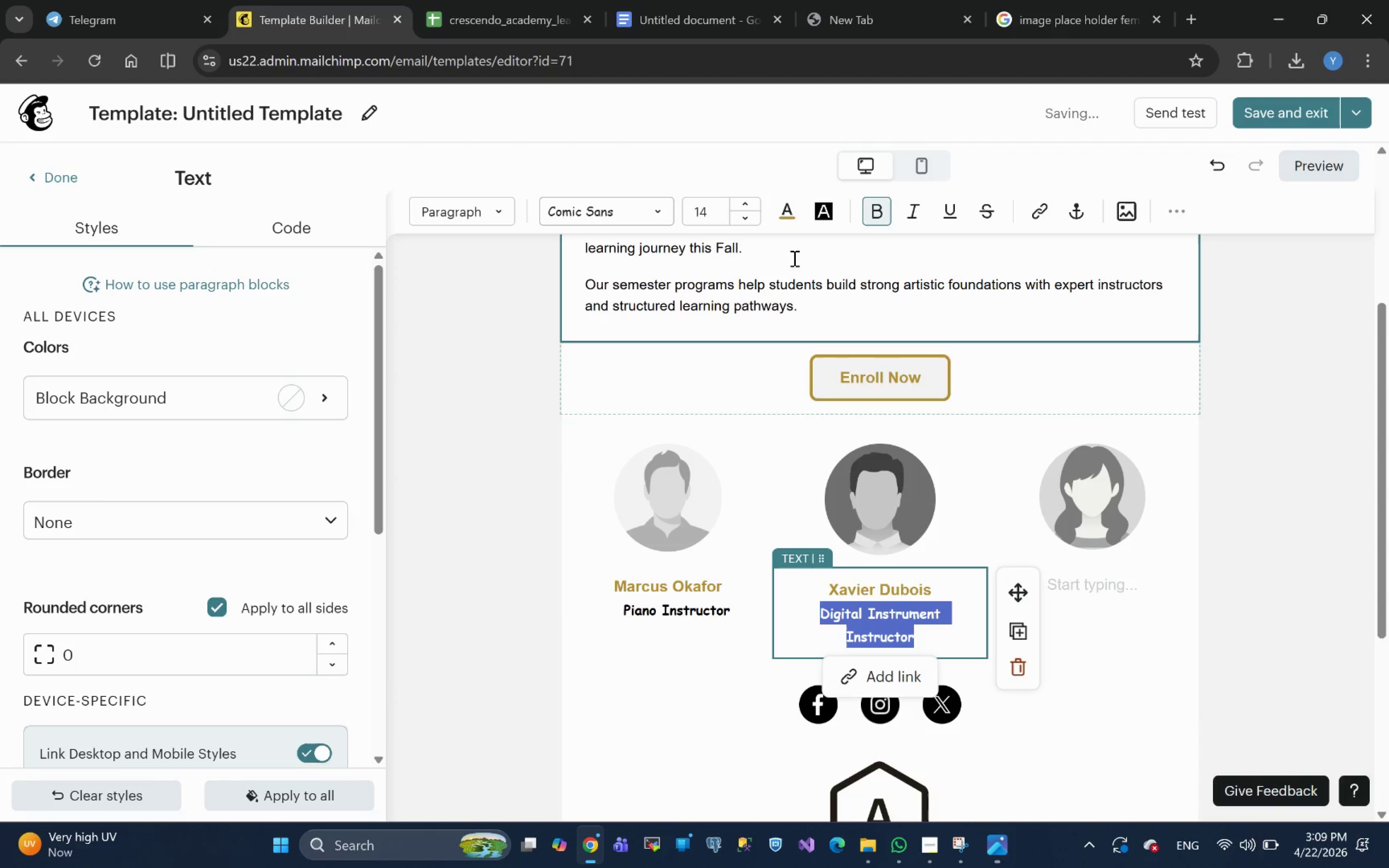 
left_click([1294, 568])
 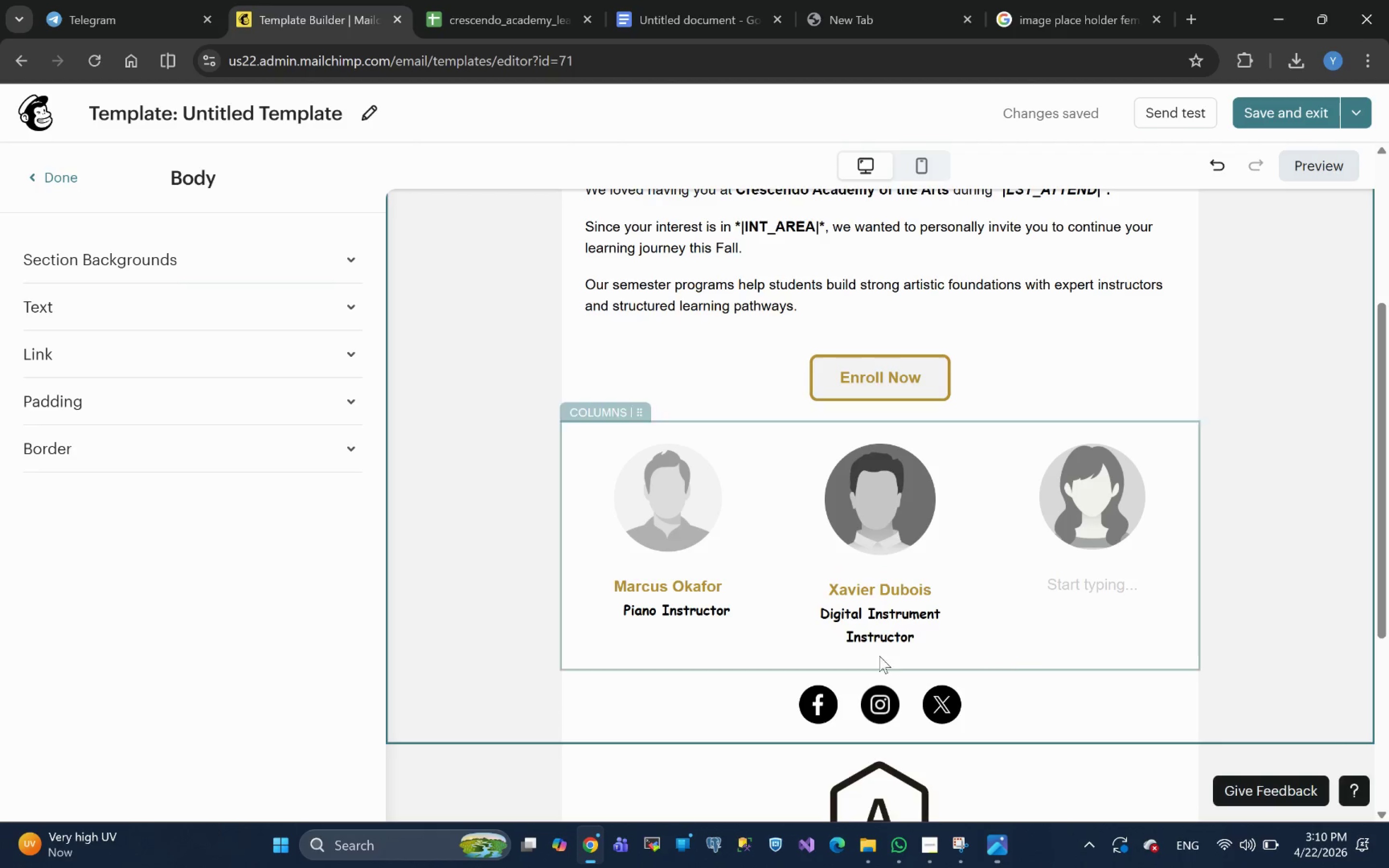 
wait(10.2)
 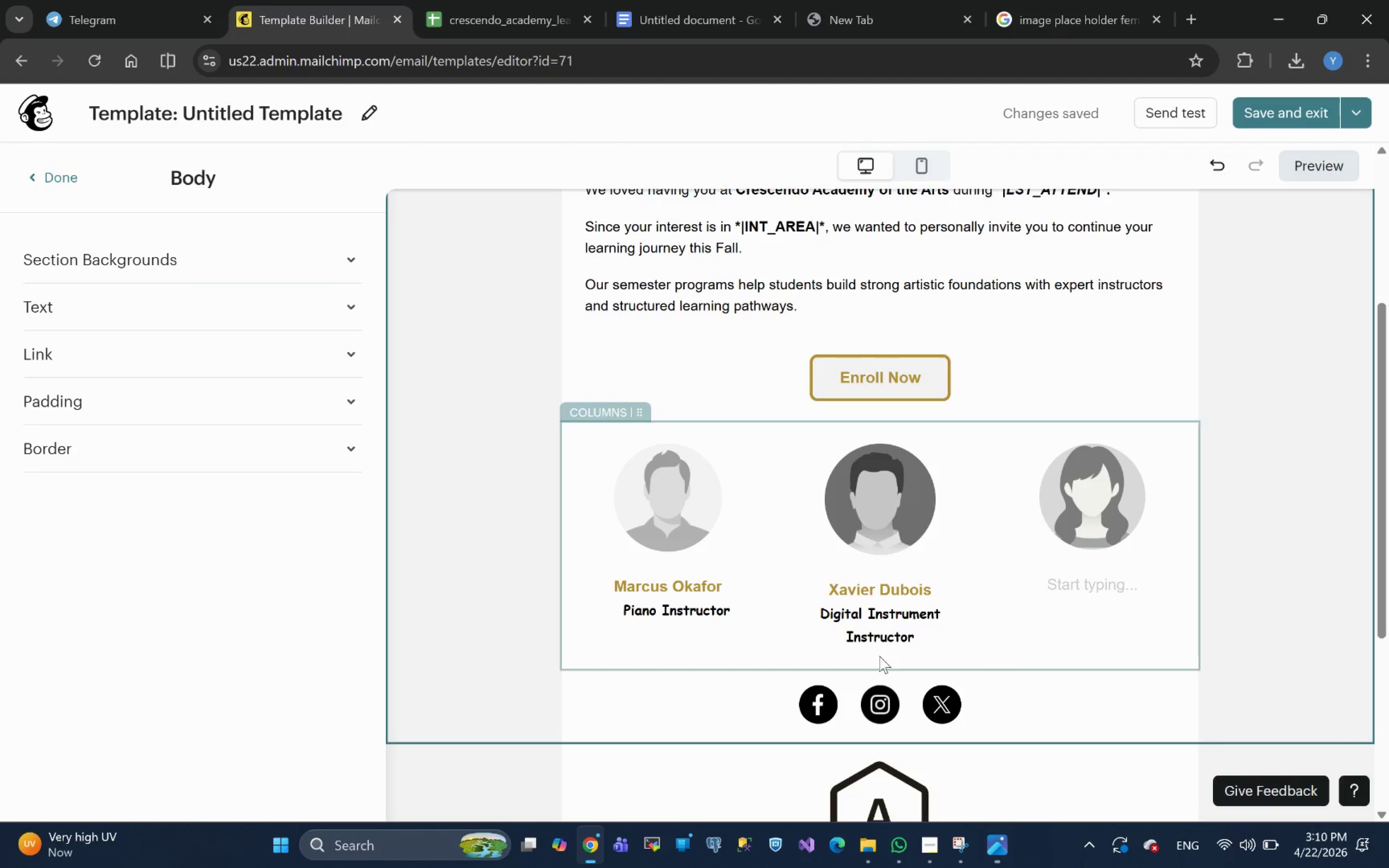 
left_click([939, 590])
 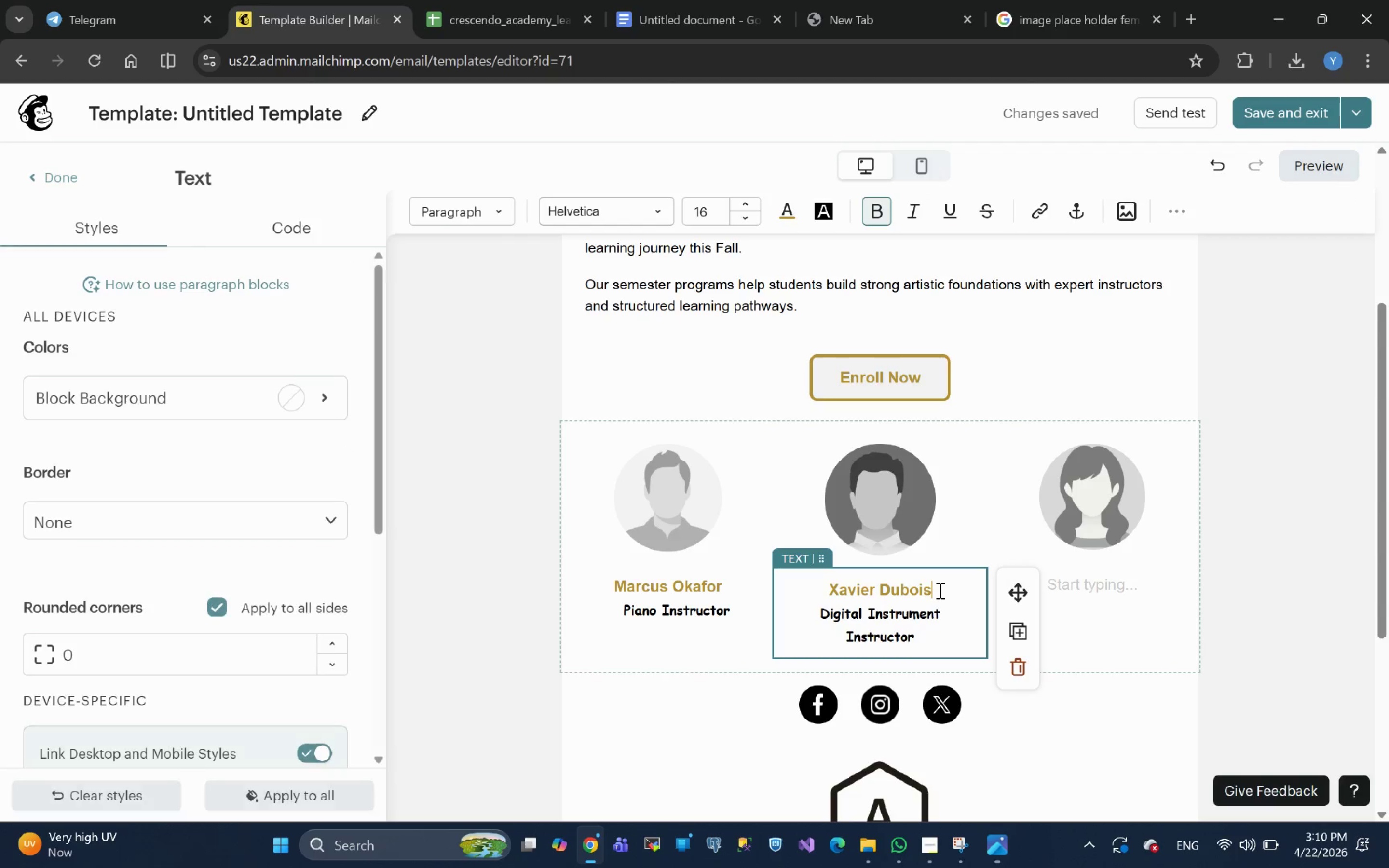 
key(Enter)
 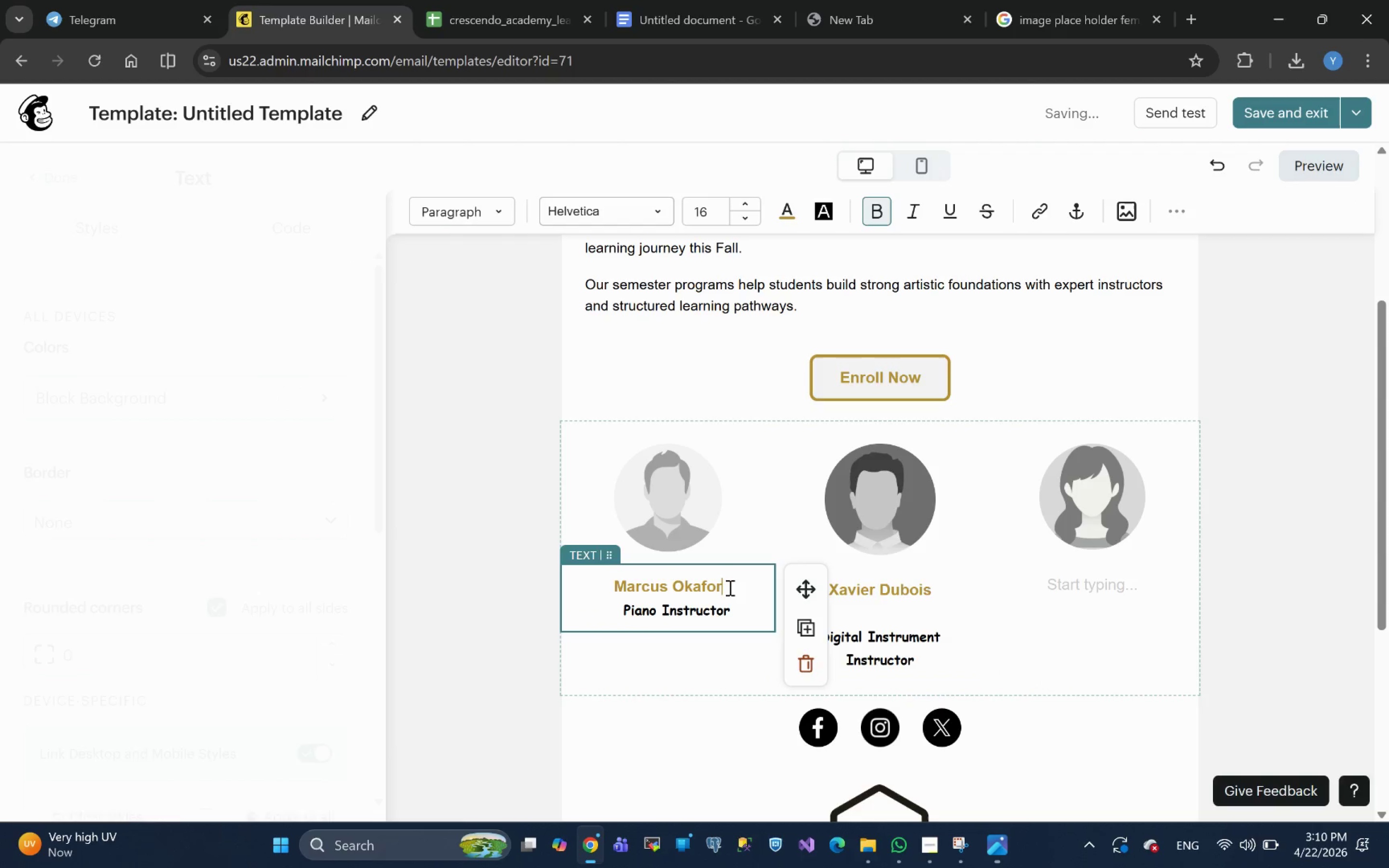 
key(Enter)
 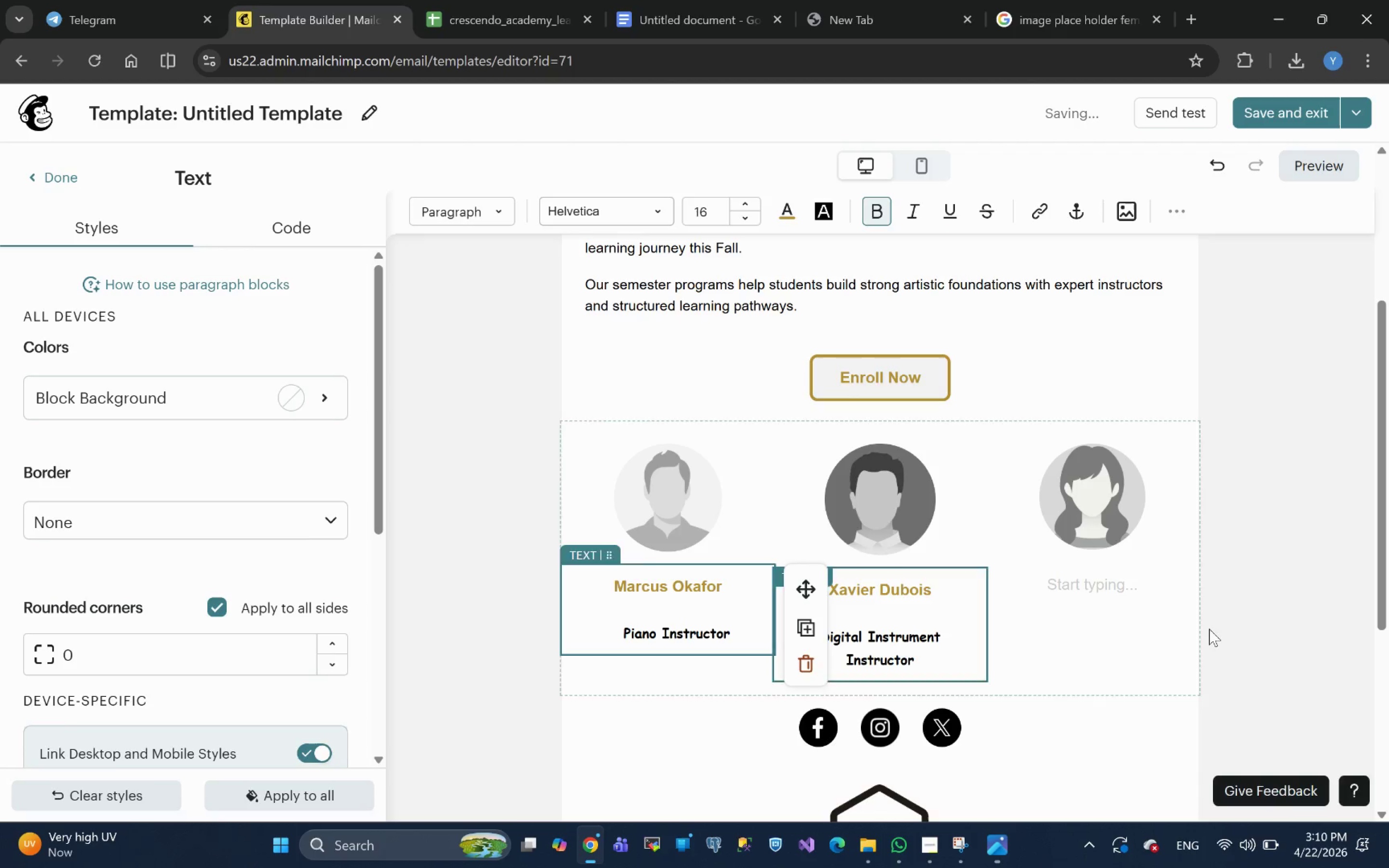 
left_click([1288, 573])
 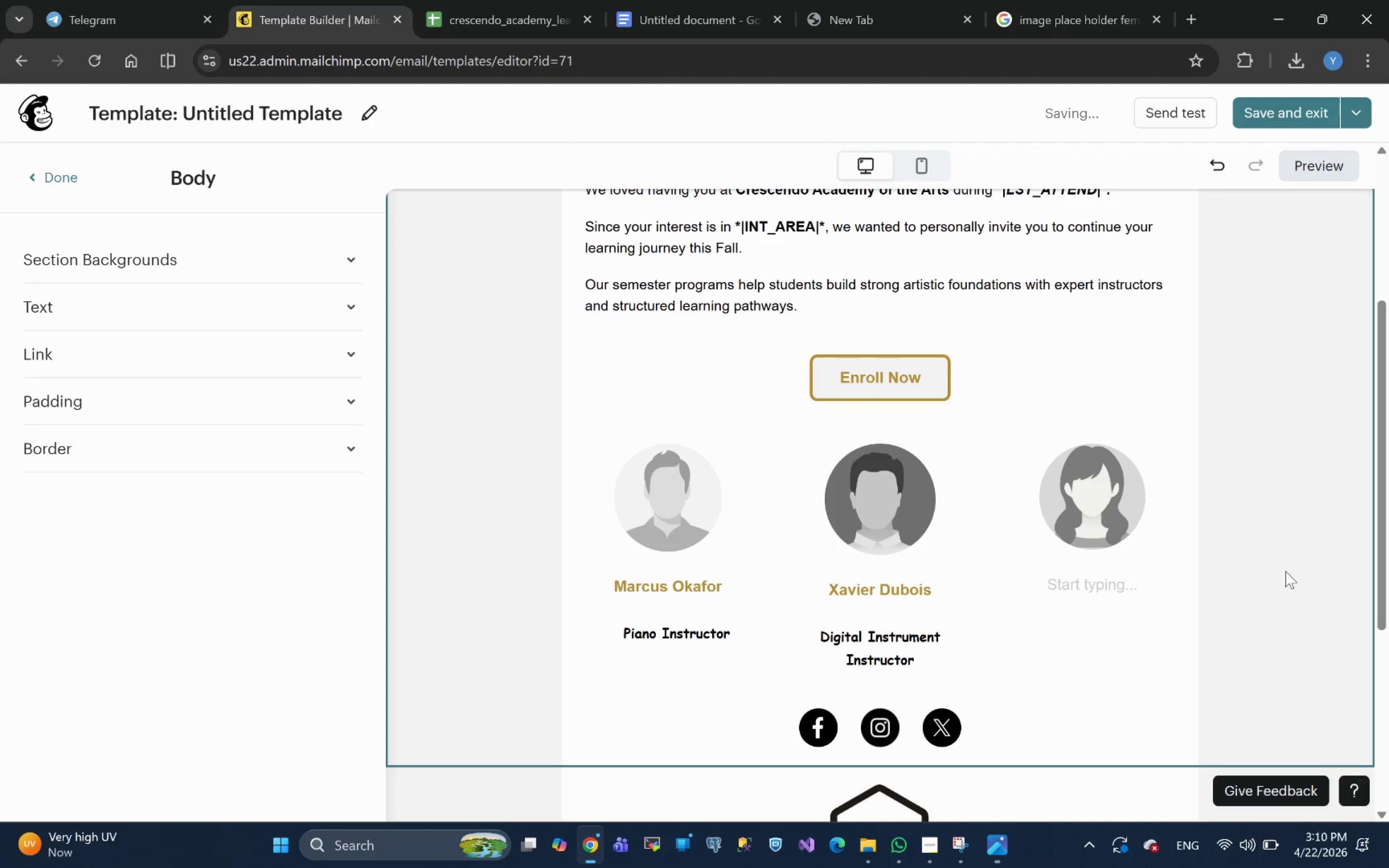 
key(Control+Z)
 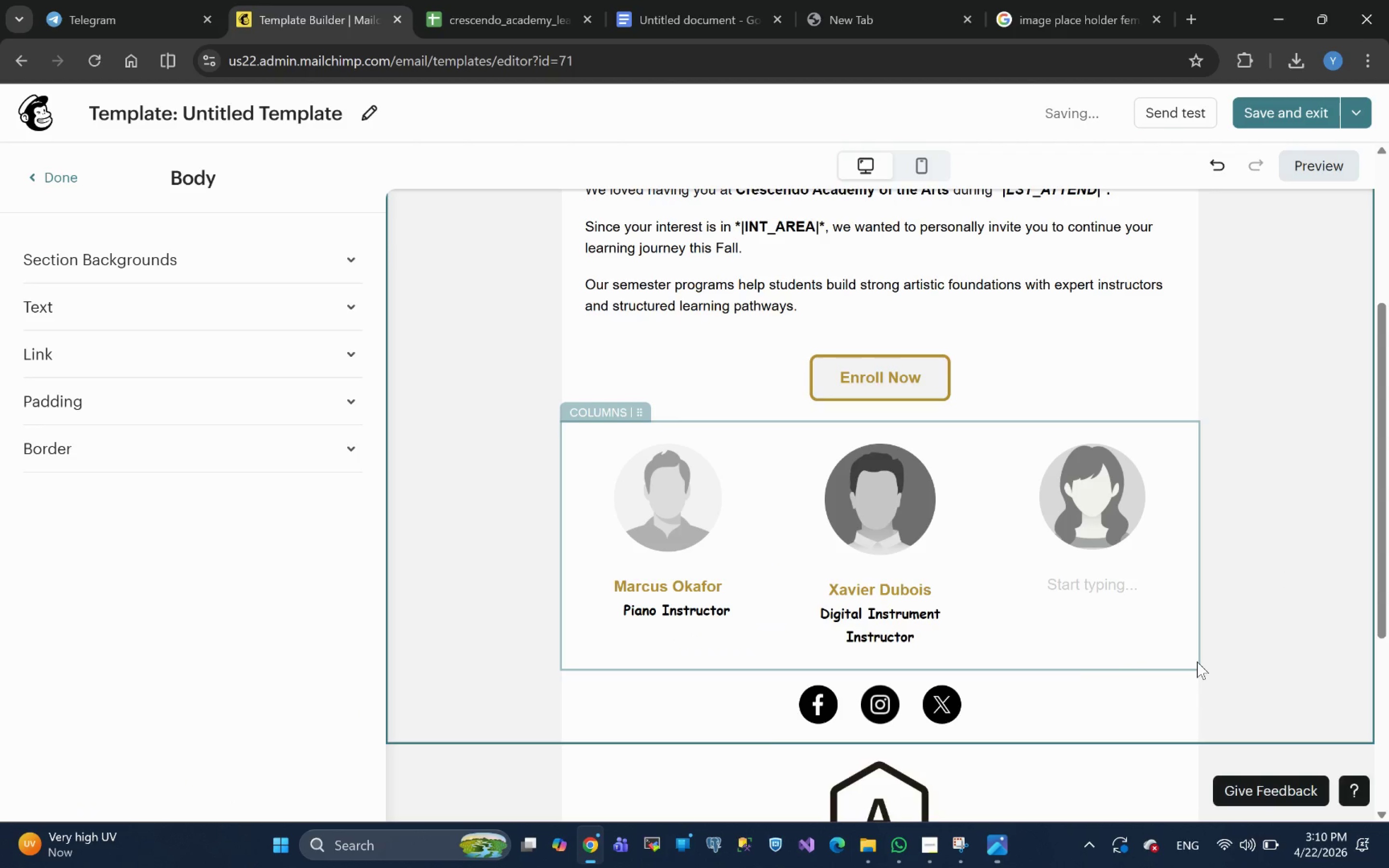 
key(Control+Z)
 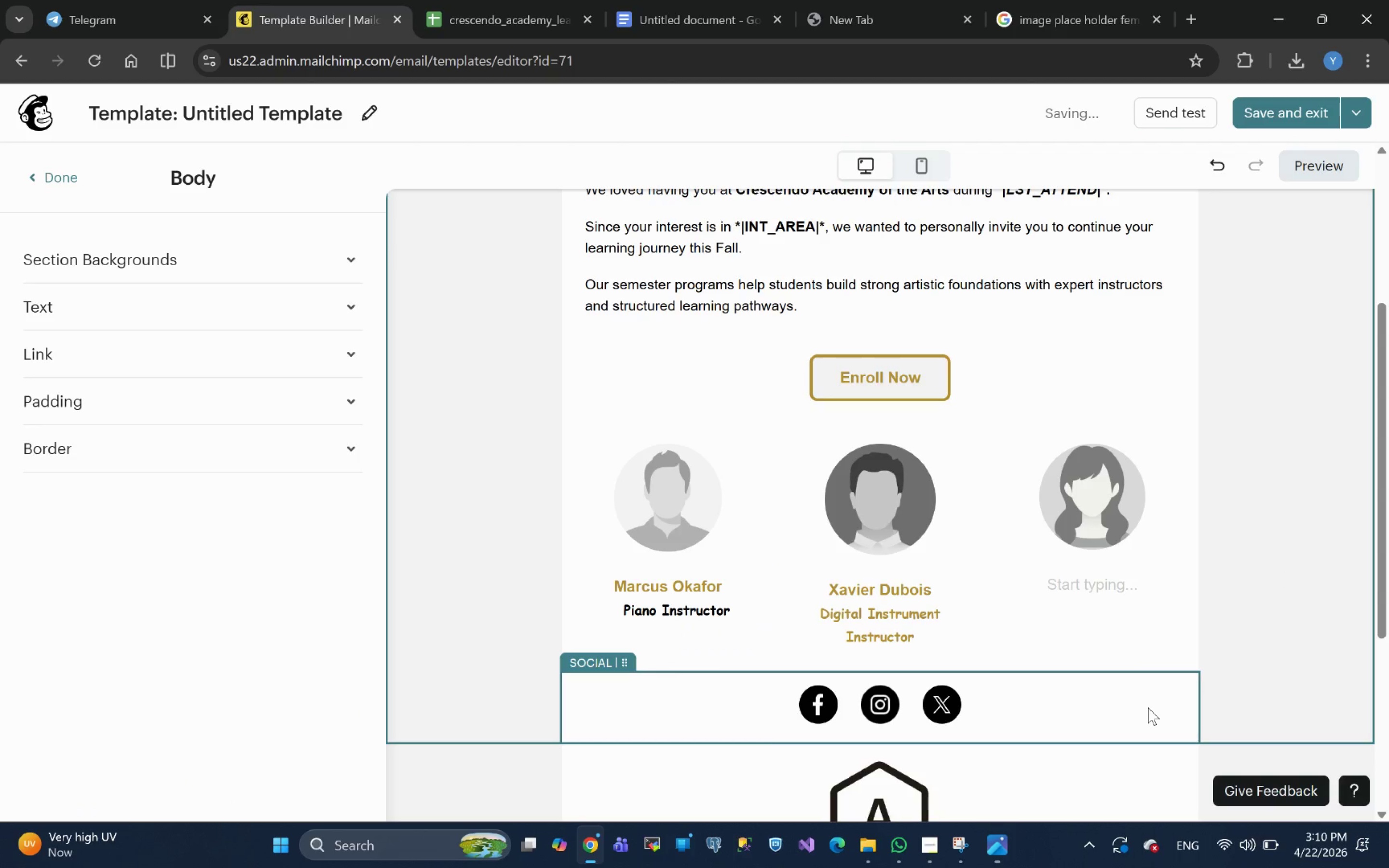 
key(Control+Y)
 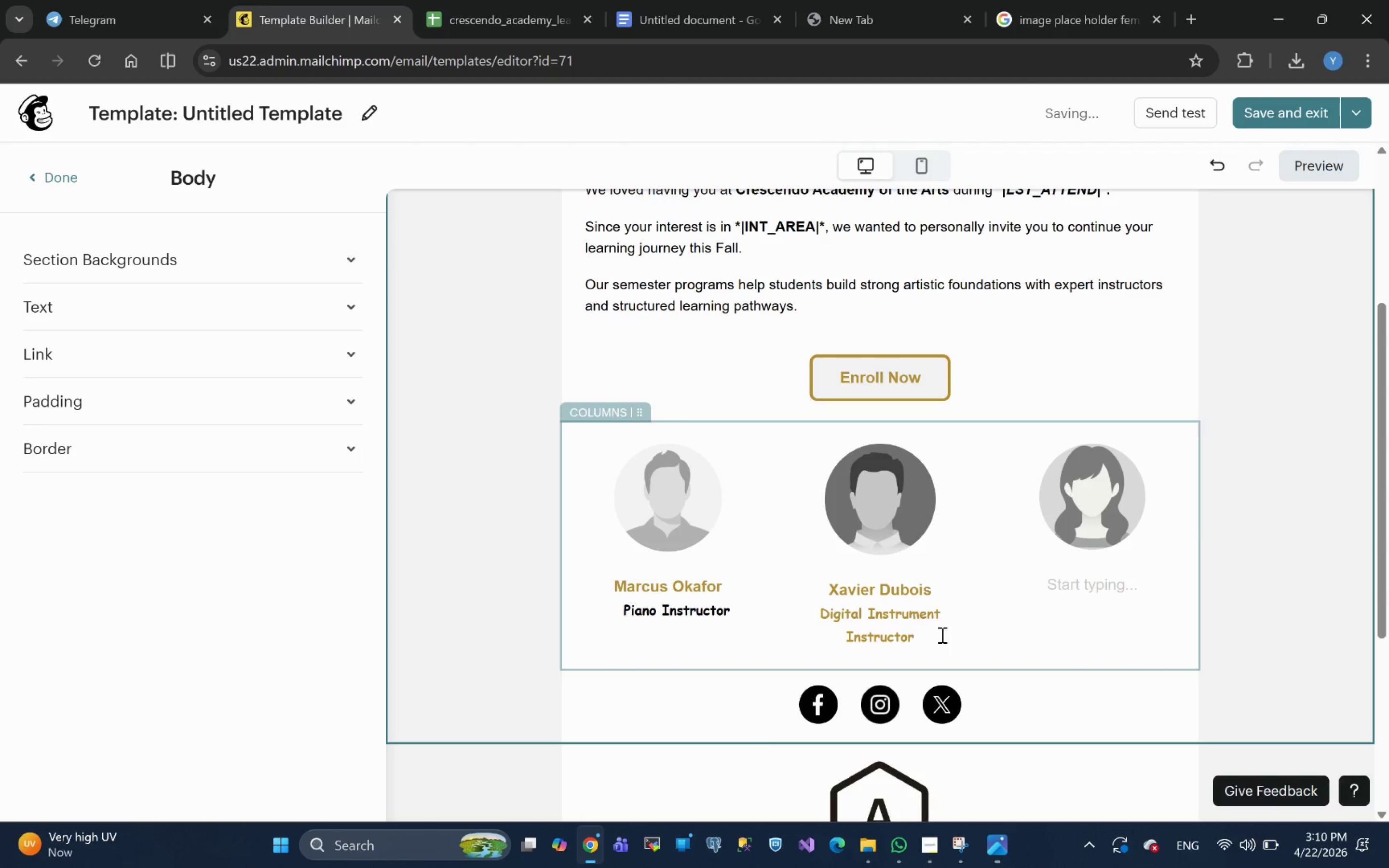 
left_click_drag(start_coordinate=[927, 639], to_coordinate=[847, 625])
 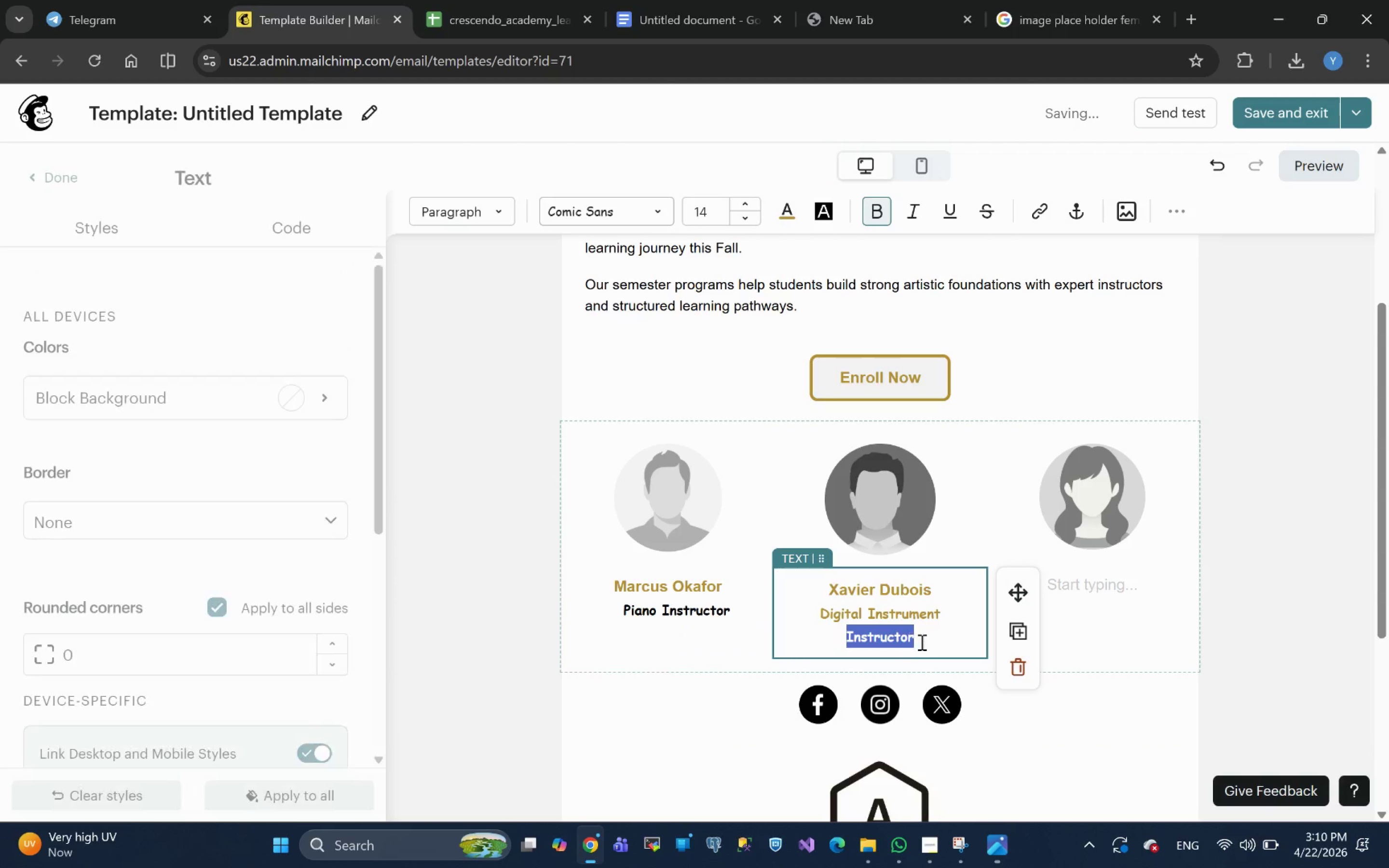 
left_click([924, 639])
 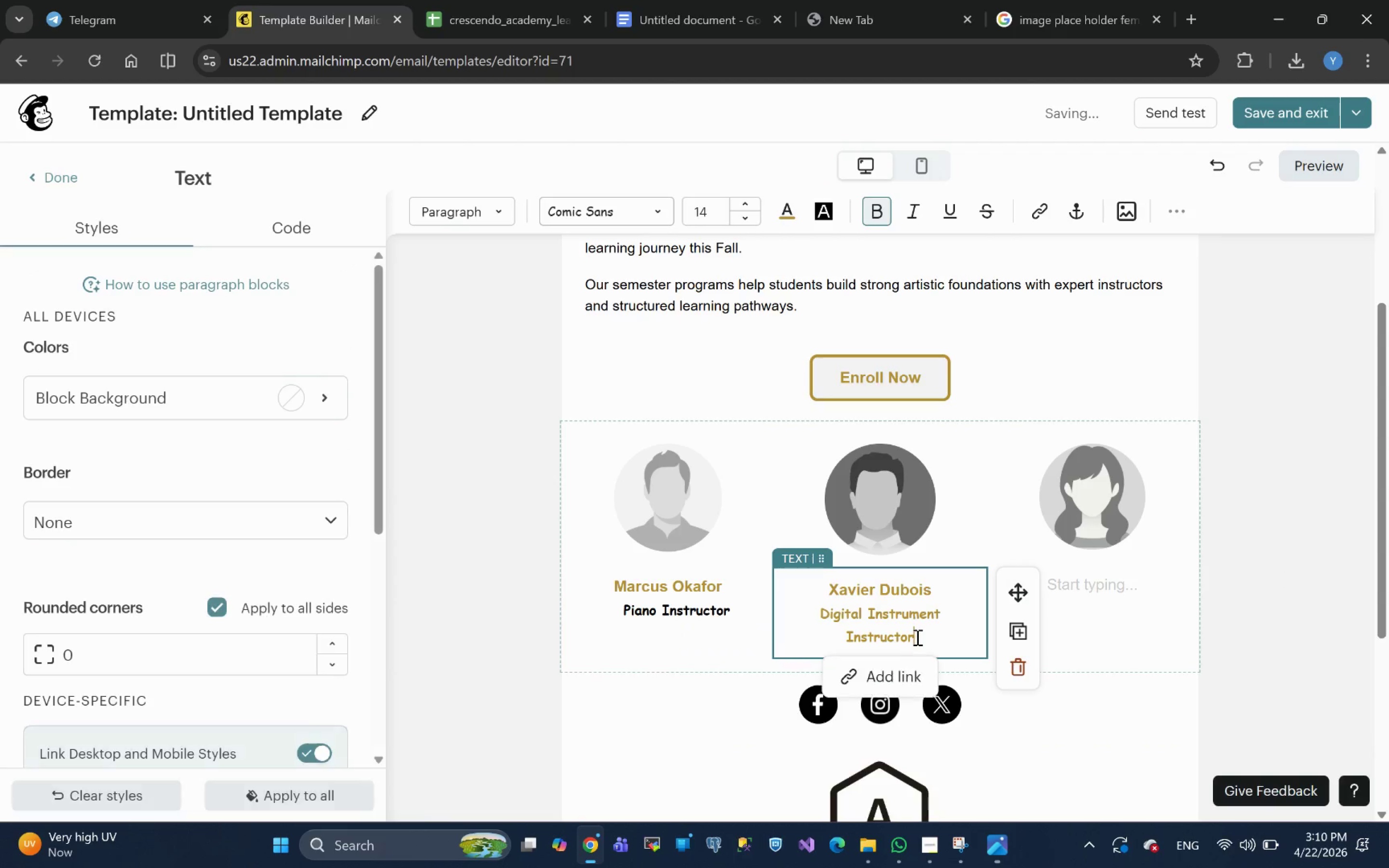 
left_click_drag(start_coordinate=[919, 637], to_coordinate=[821, 613])
 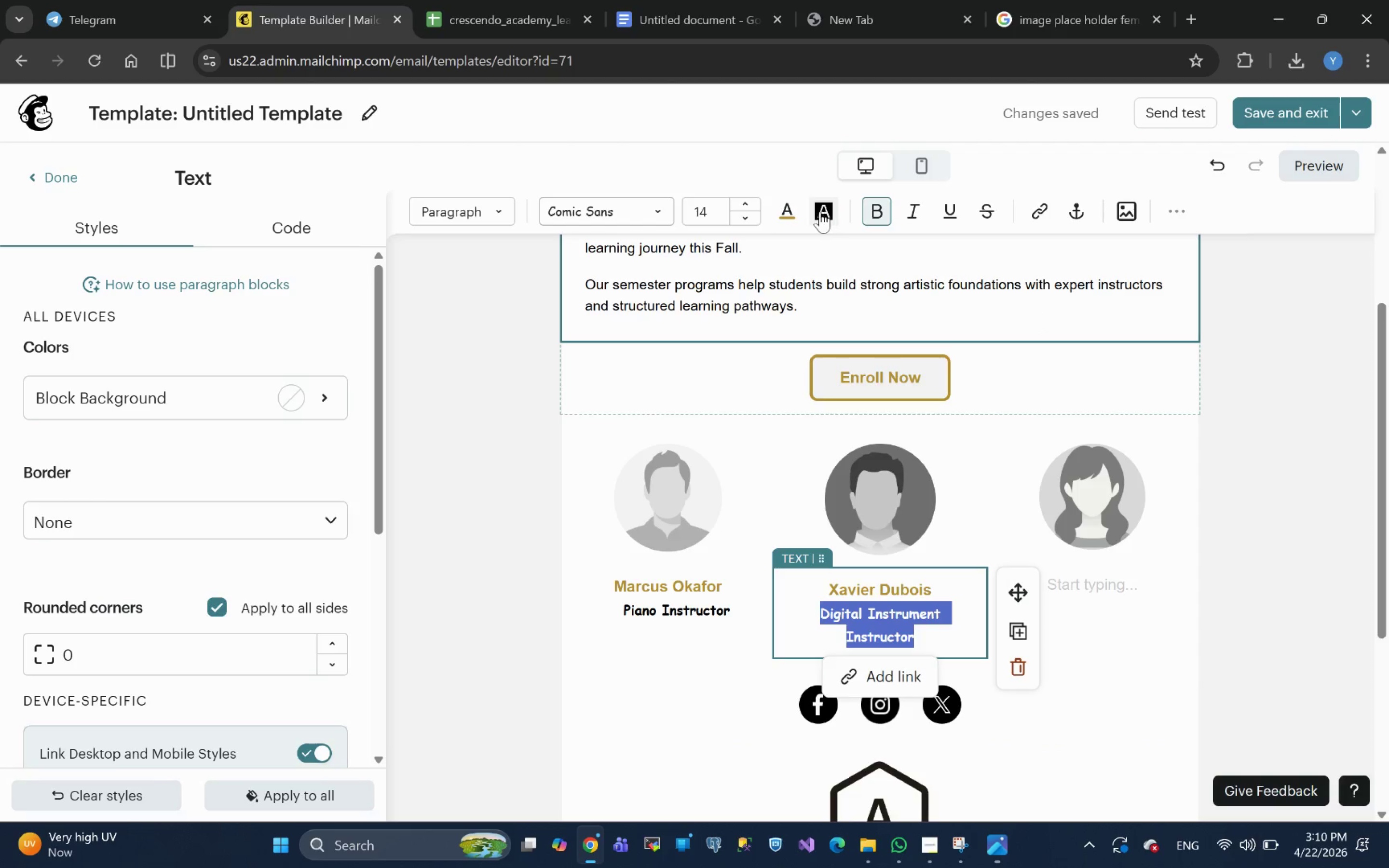 
left_click([788, 211])
 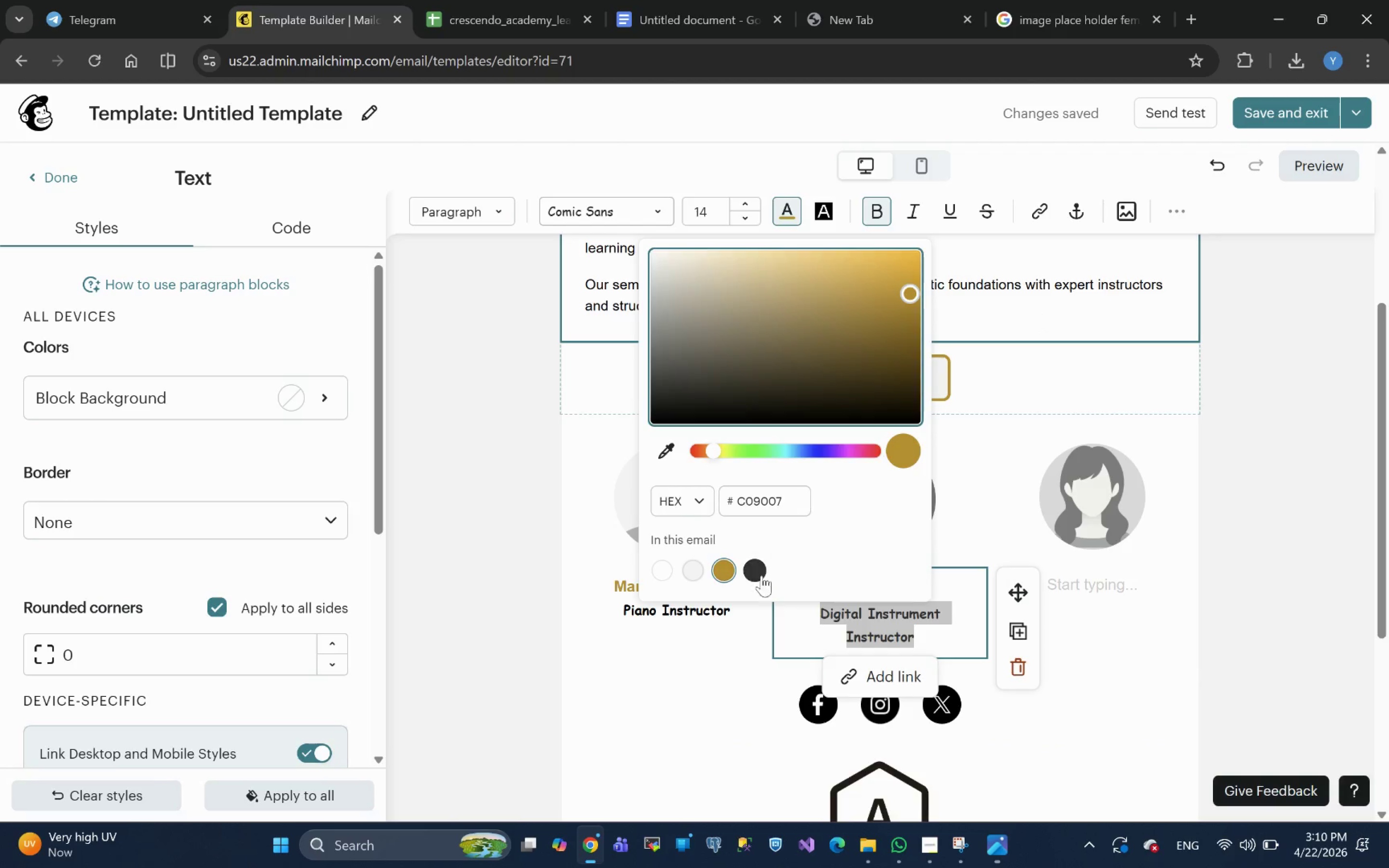 
left_click([759, 578])
 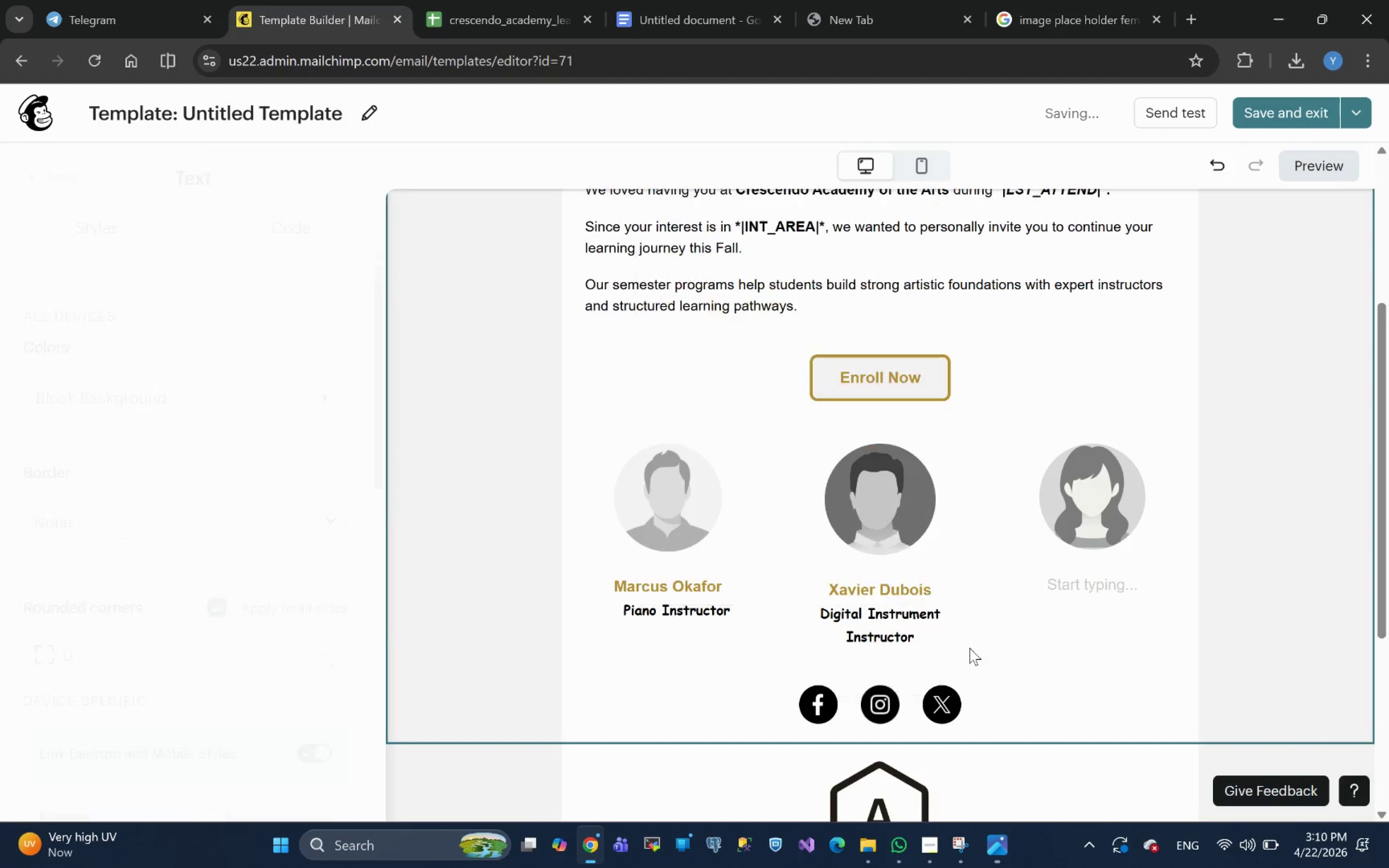 
left_click_drag(start_coordinate=[917, 638], to_coordinate=[828, 592])
 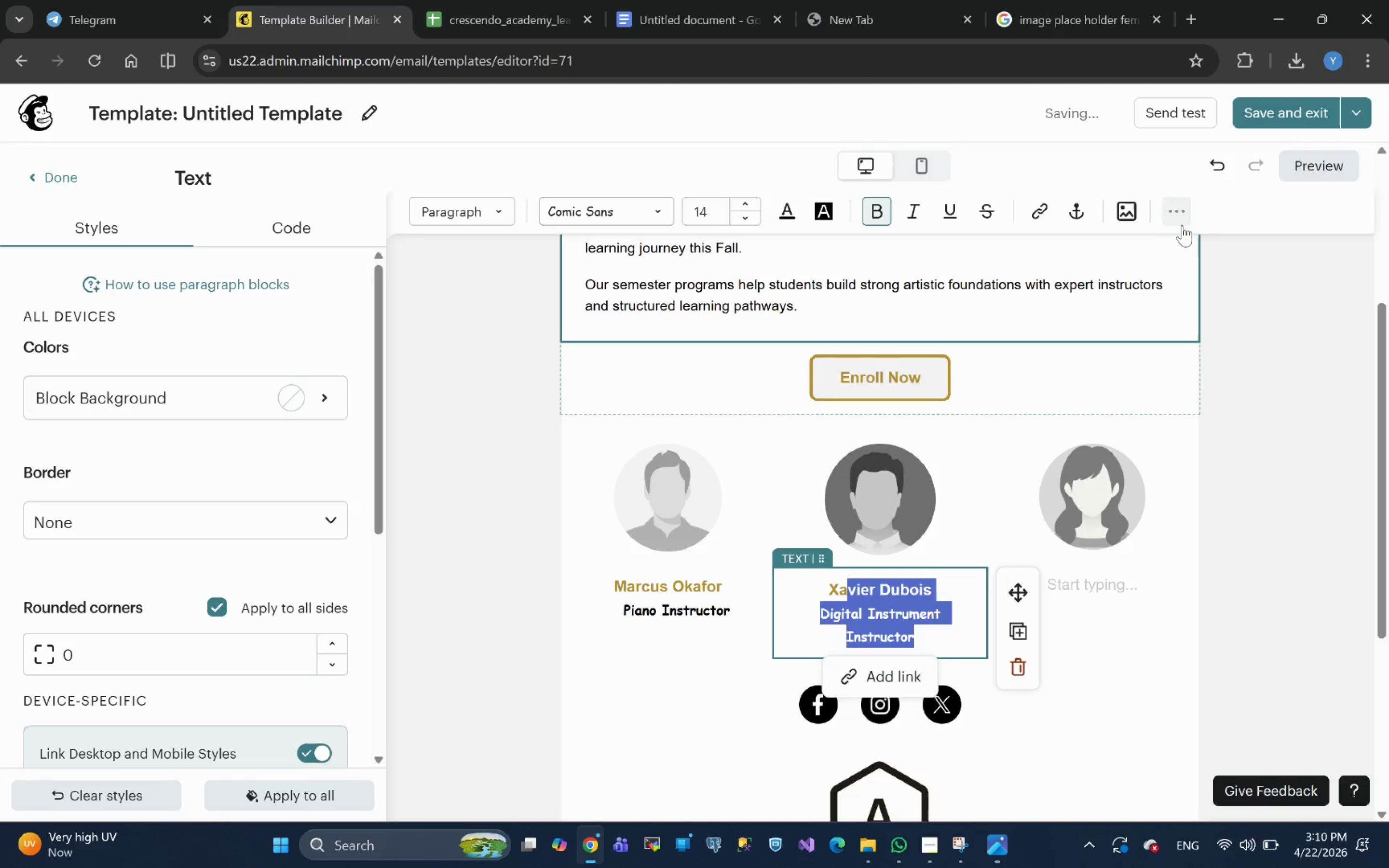 
left_click_drag(start_coordinate=[1174, 216], to_coordinate=[1176, 214])
 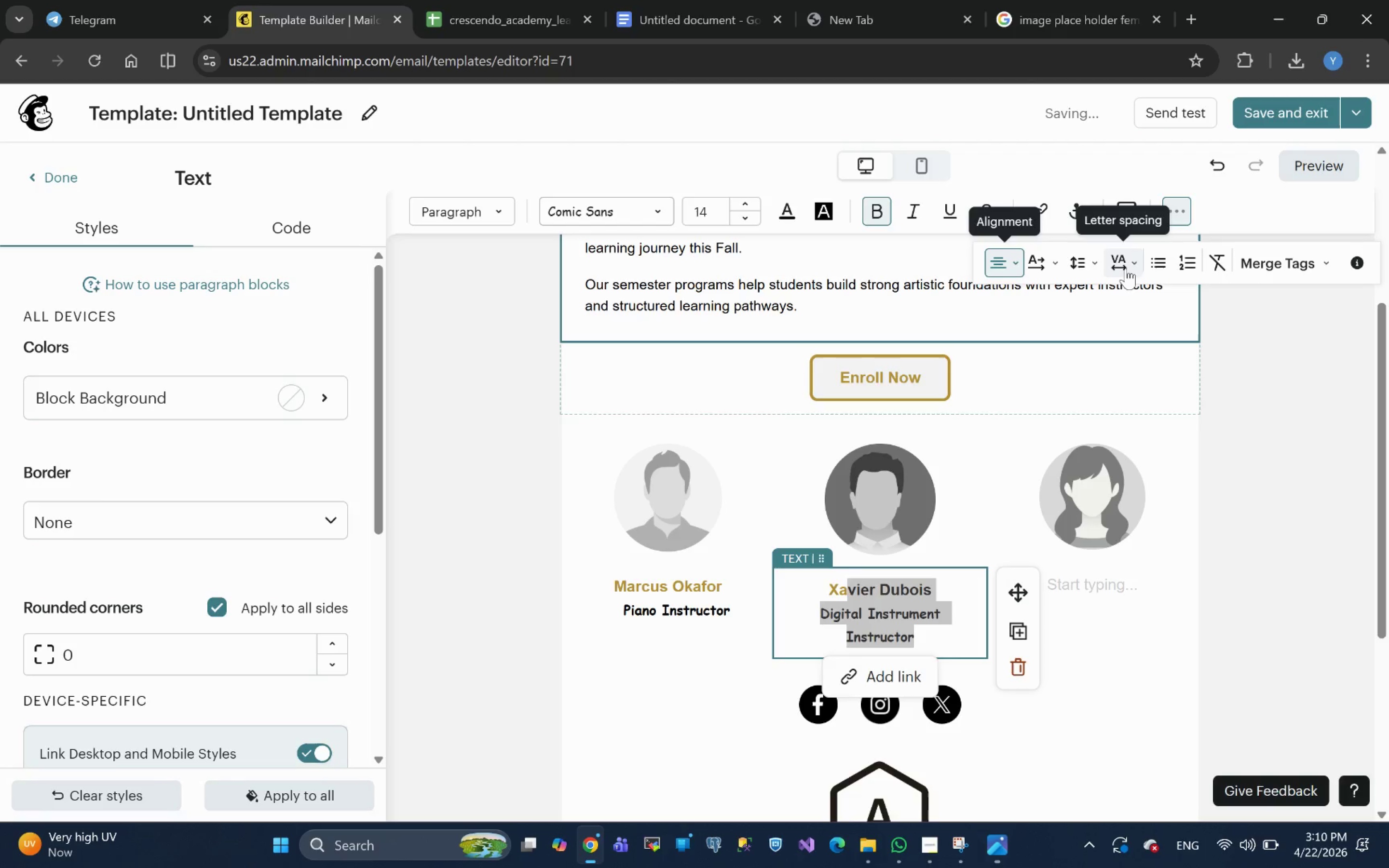 
left_click([1093, 265])
 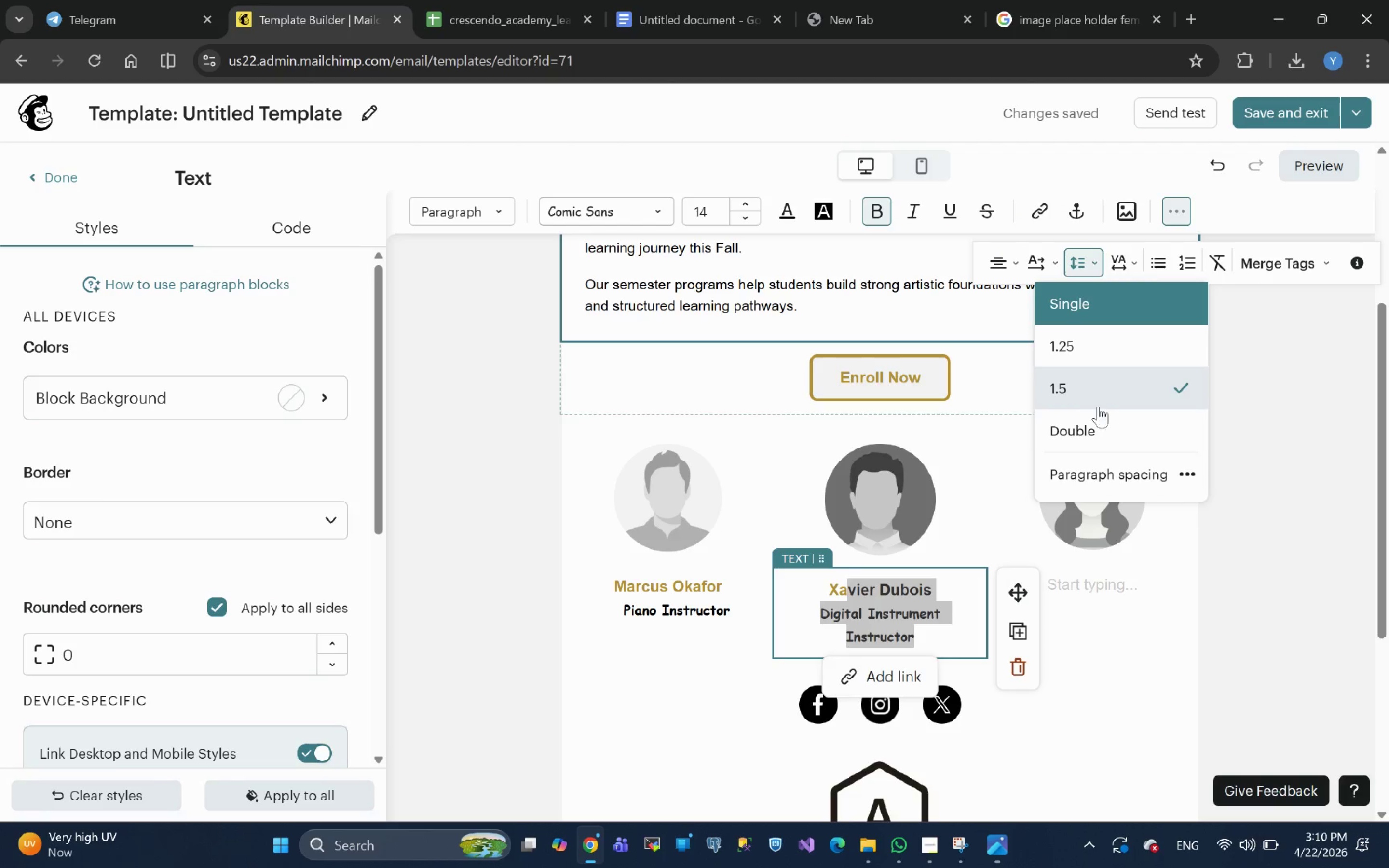 
left_click([1096, 423])
 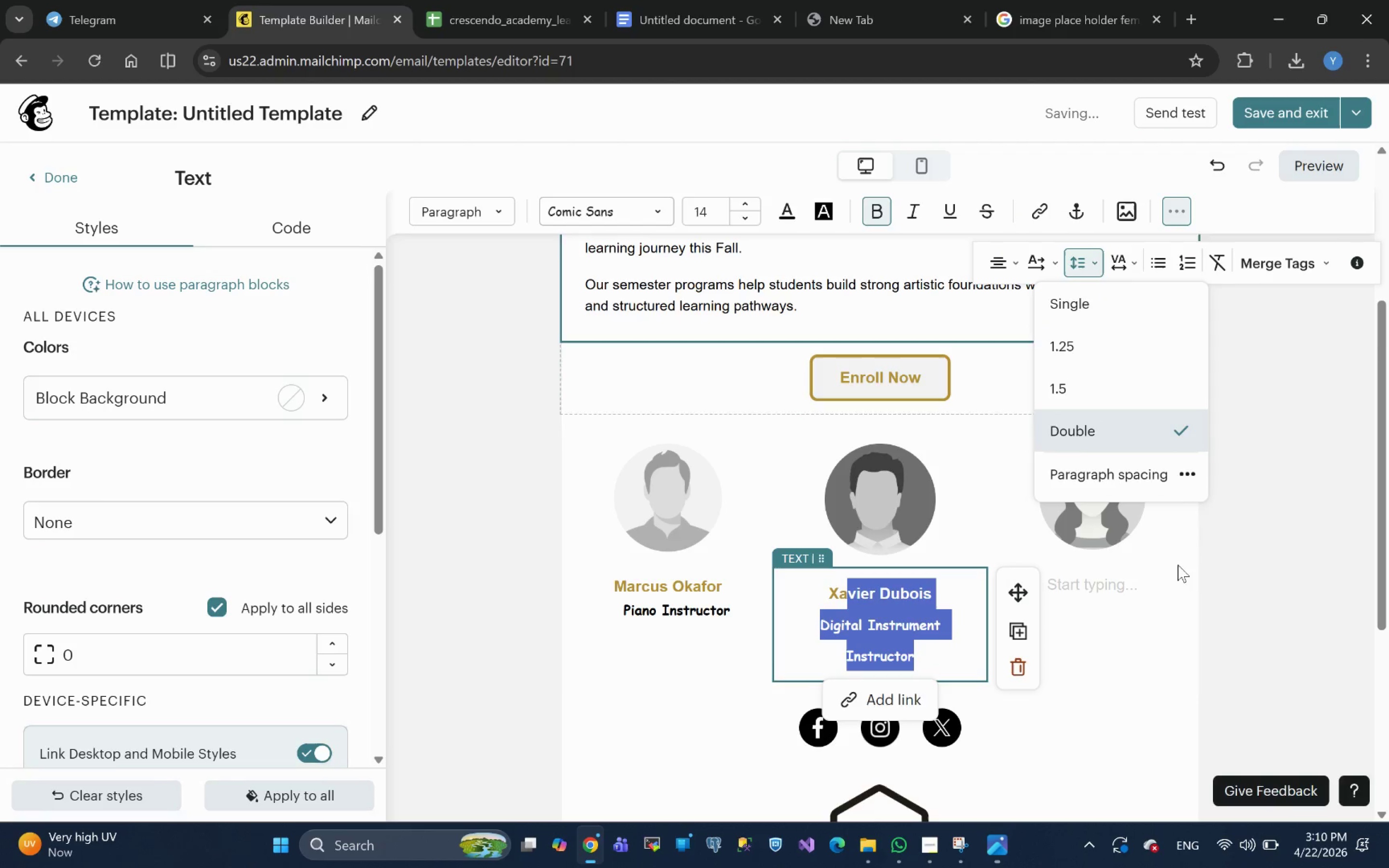 
left_click([1339, 616])
 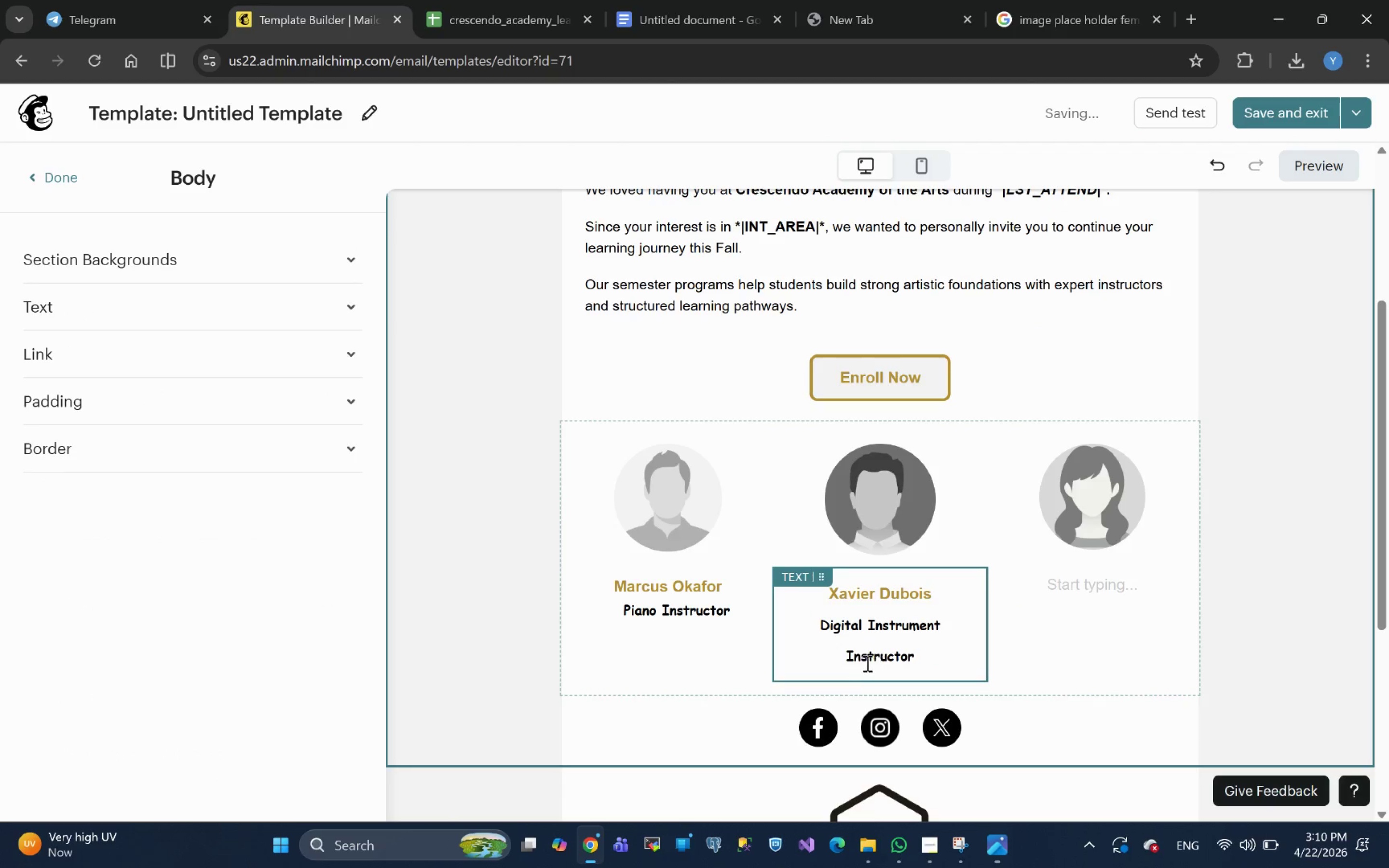 
left_click([845, 656])
 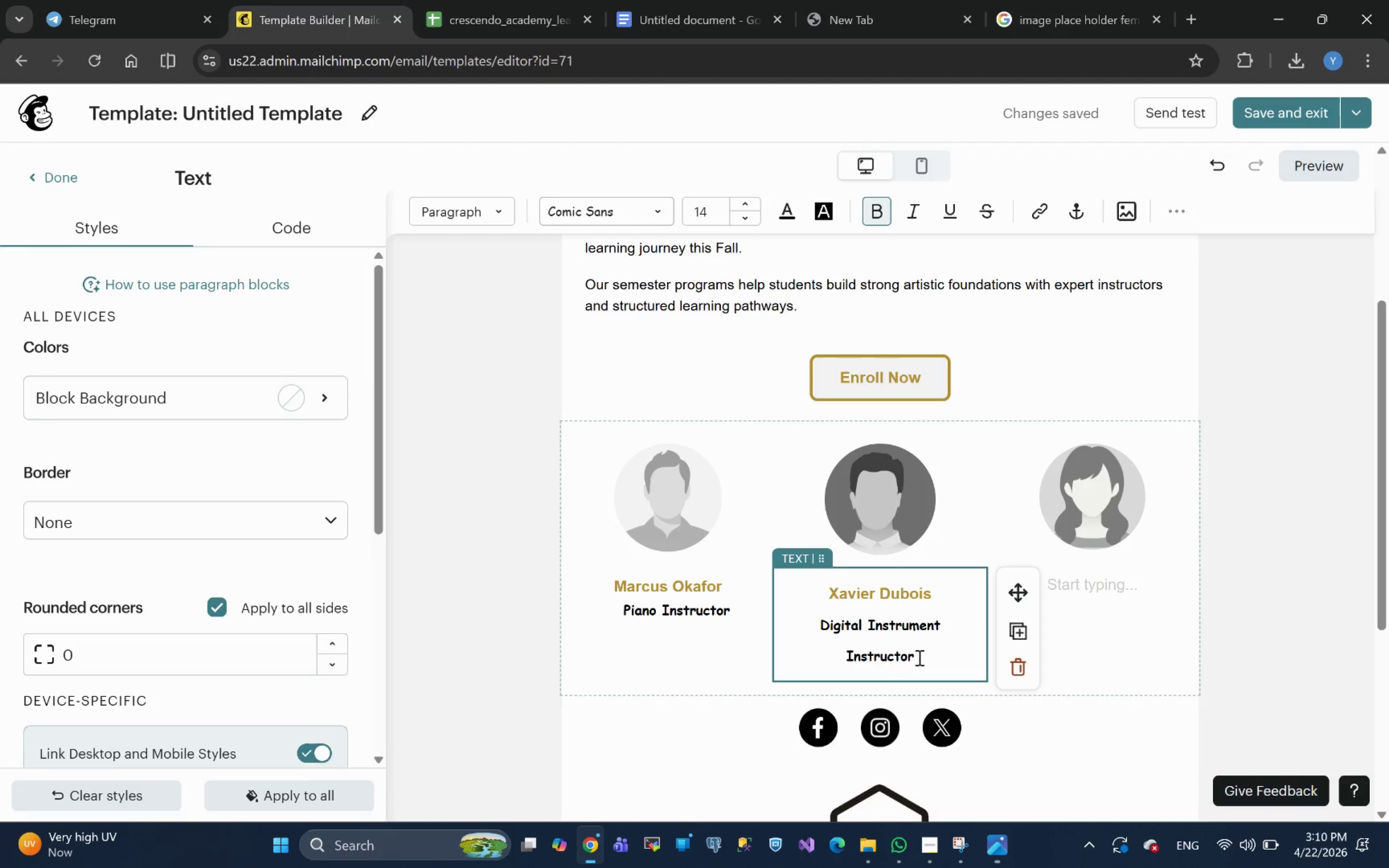 
left_click_drag(start_coordinate=[913, 658], to_coordinate=[824, 628])
 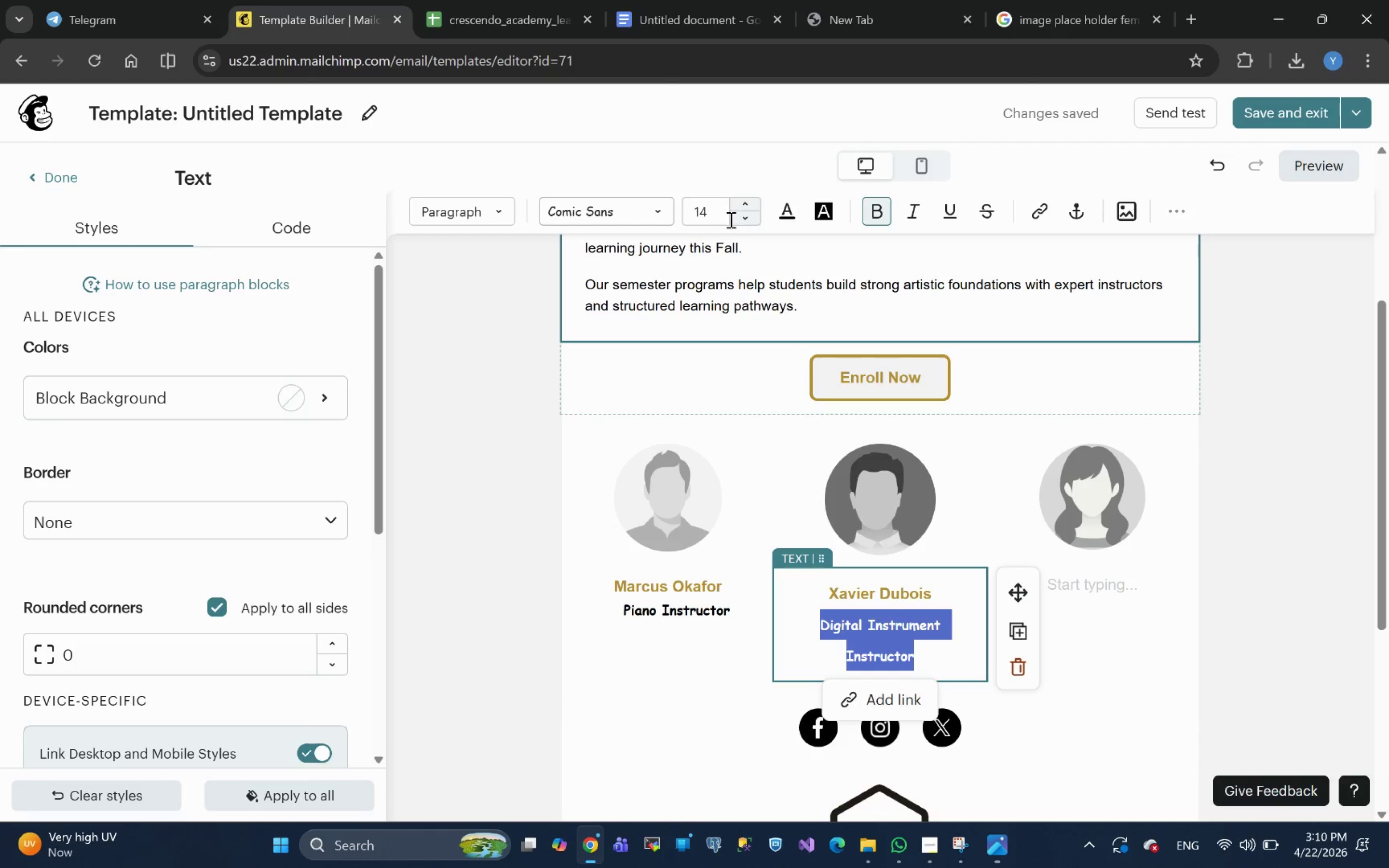 
left_click([745, 218])
 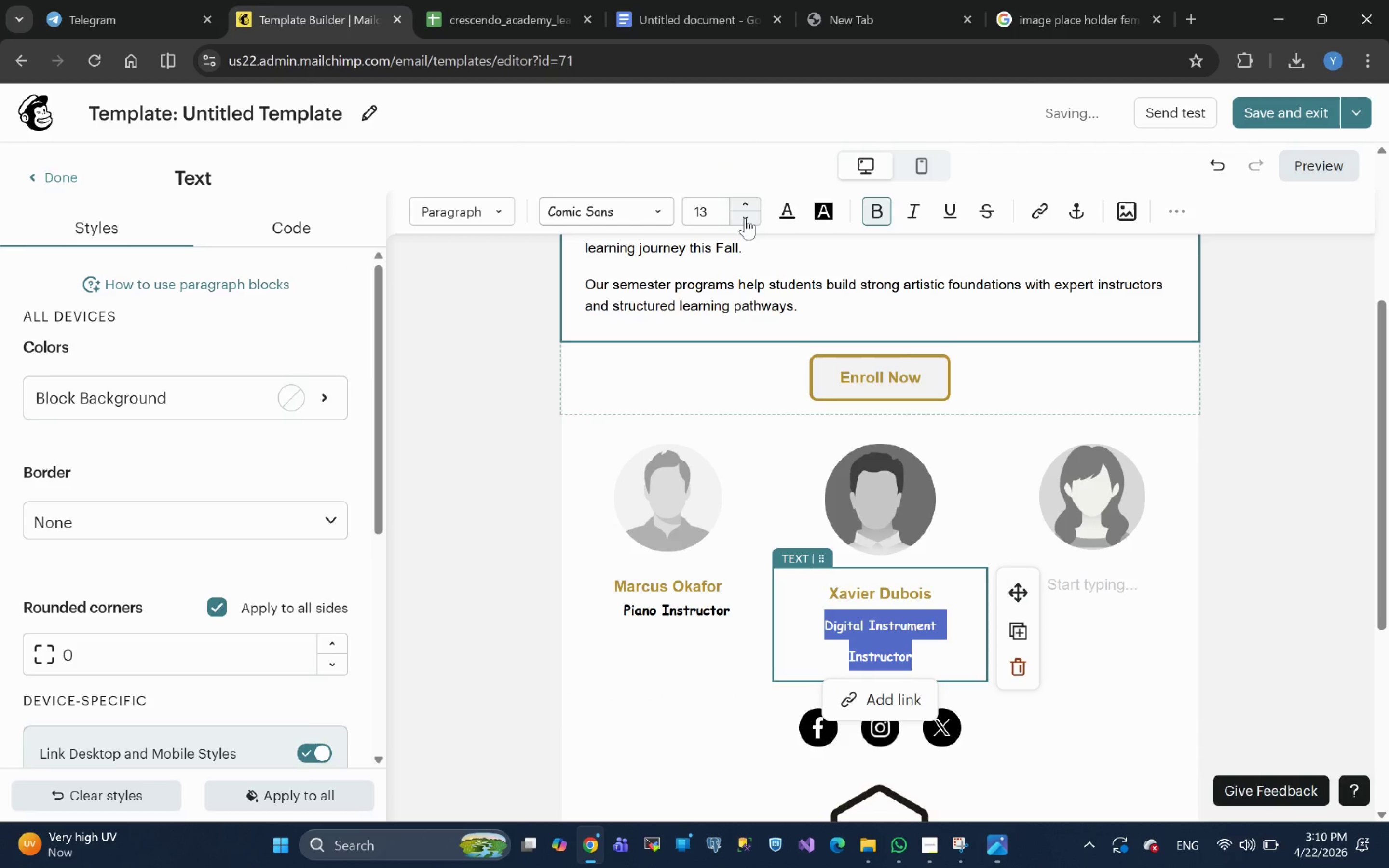 
left_click([745, 218])
 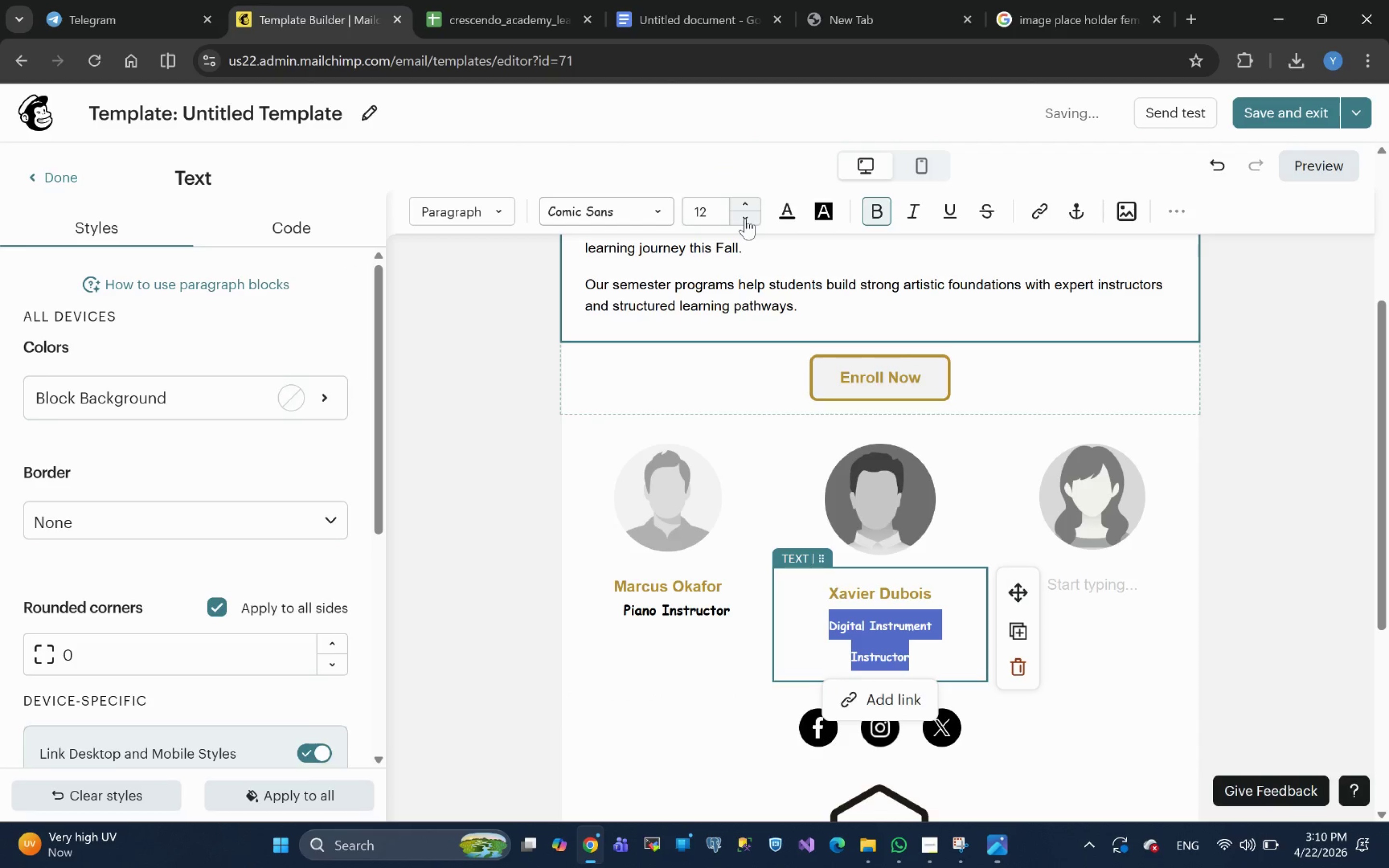 
left_click([745, 218])
 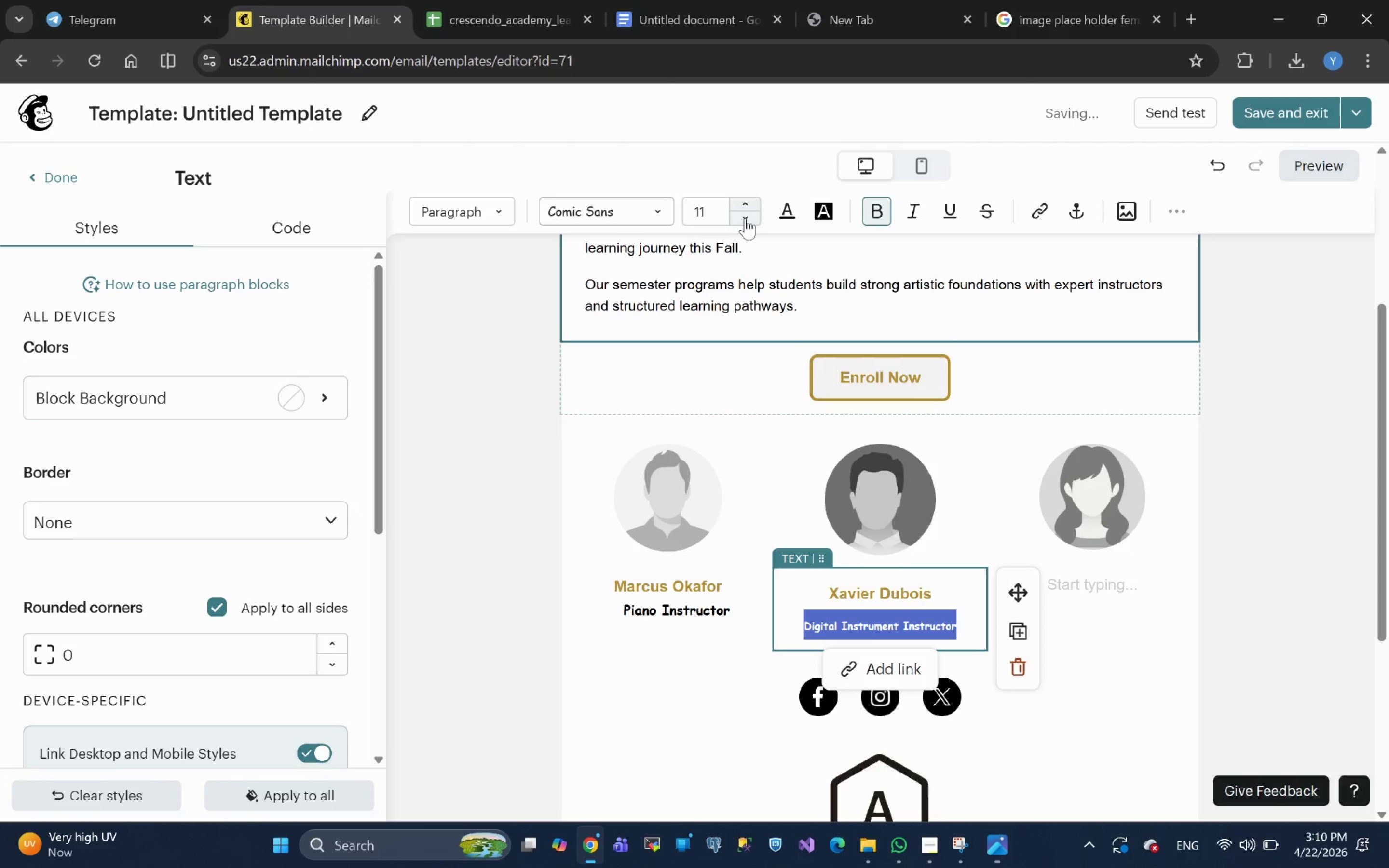 
left_click([1282, 544])
 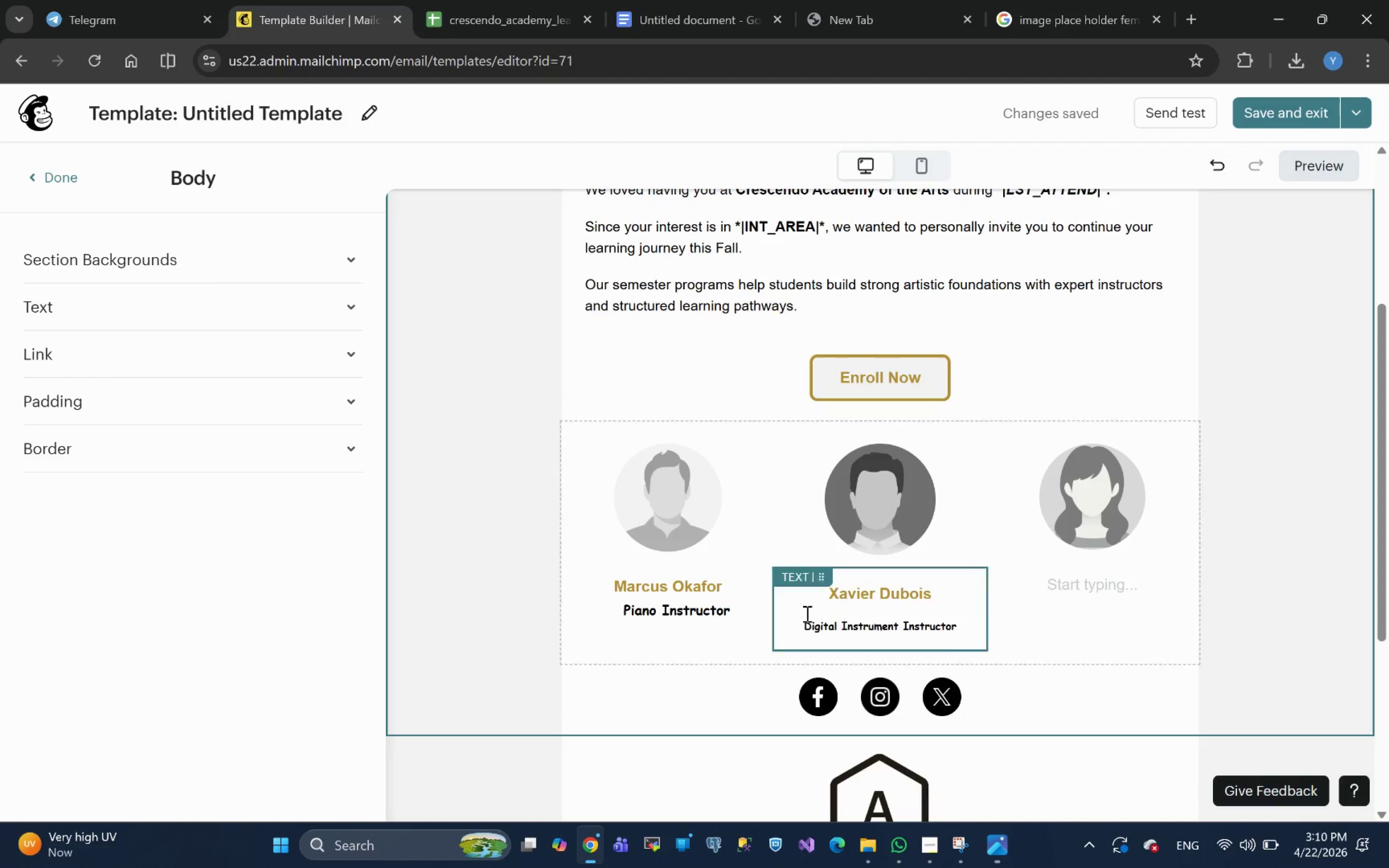 
left_click([745, 612])
 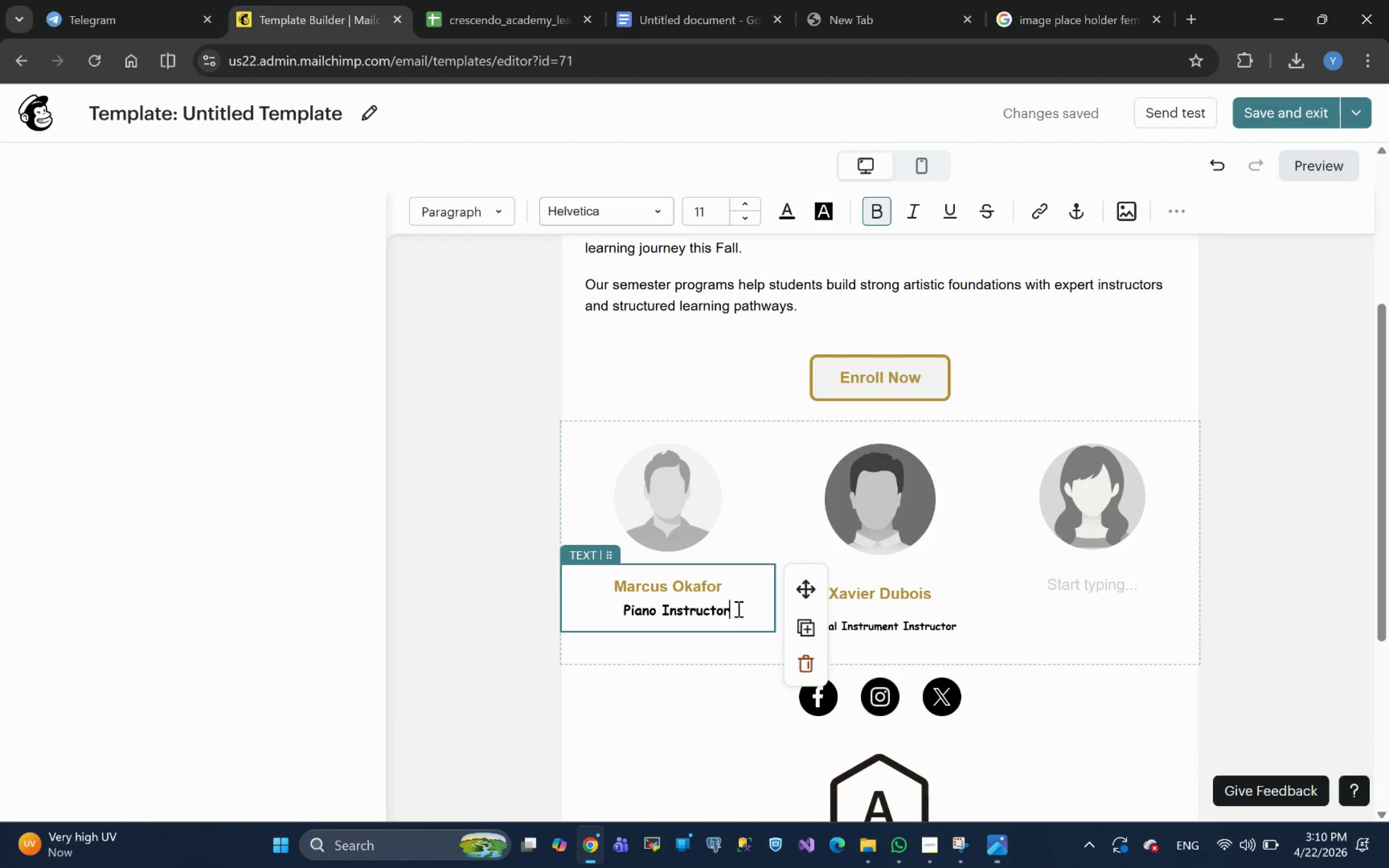 
left_click_drag(start_coordinate=[735, 610], to_coordinate=[618, 592])
 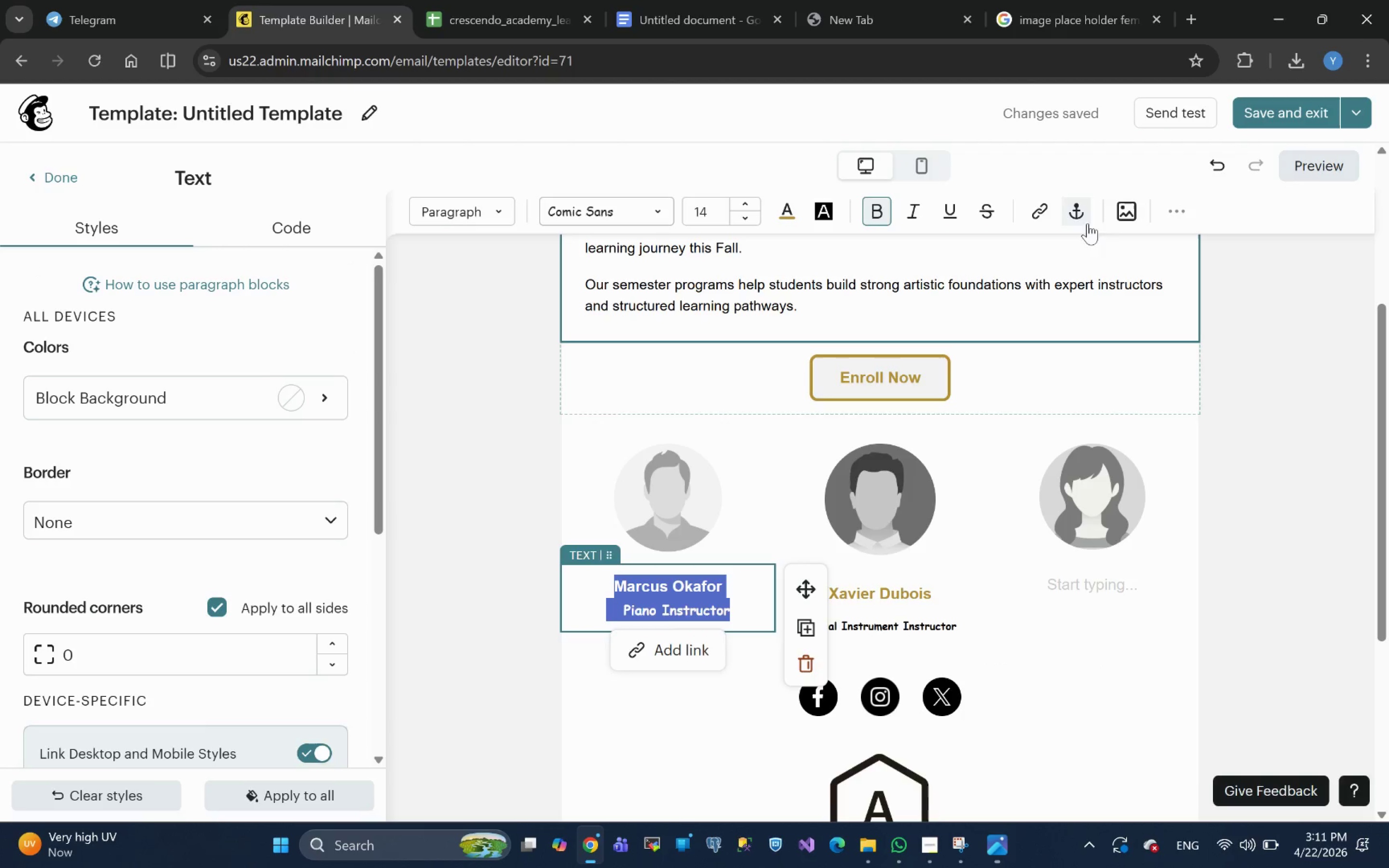 
left_click([1177, 210])
 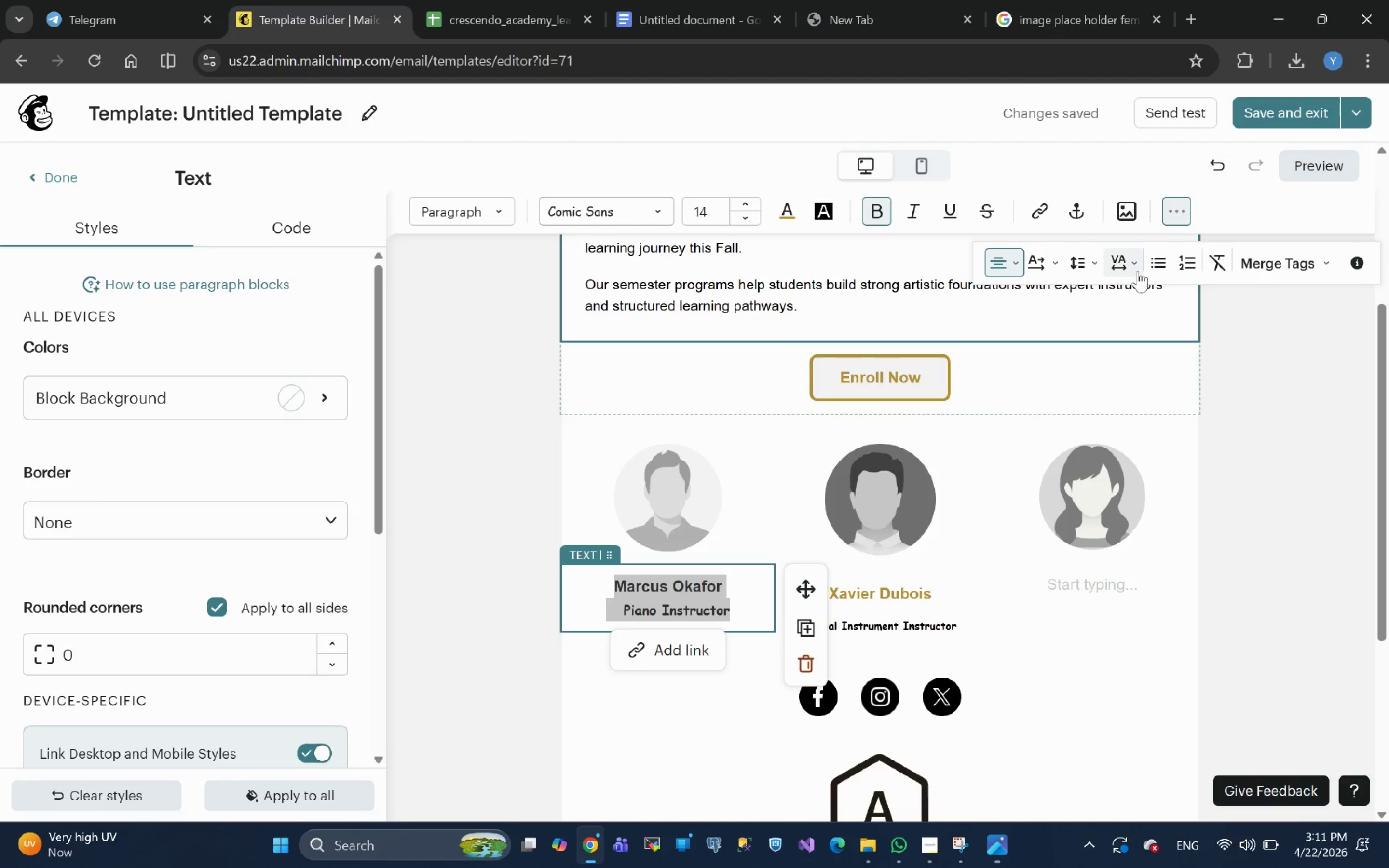 
left_click([1092, 266])
 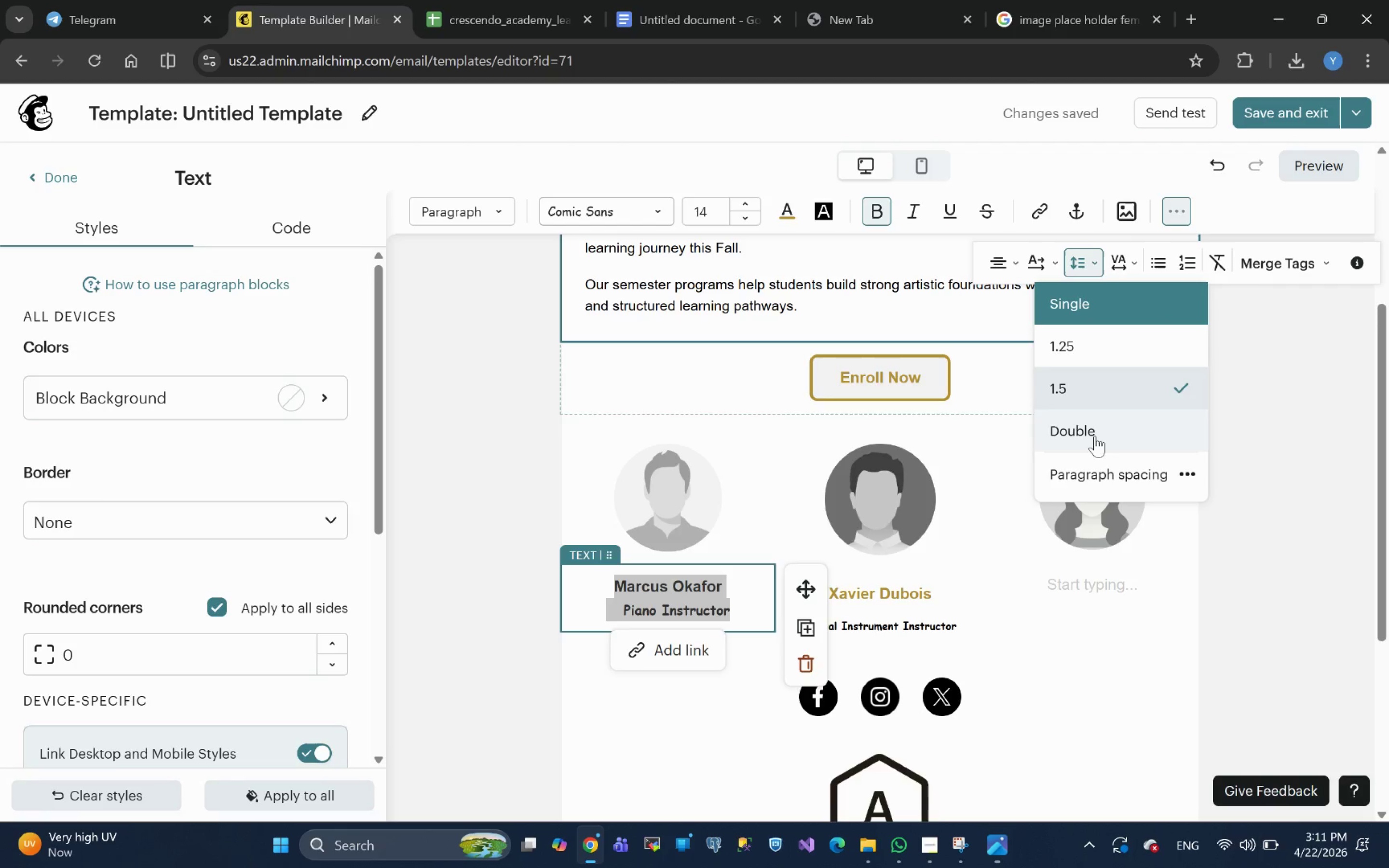 
left_click([1092, 433])
 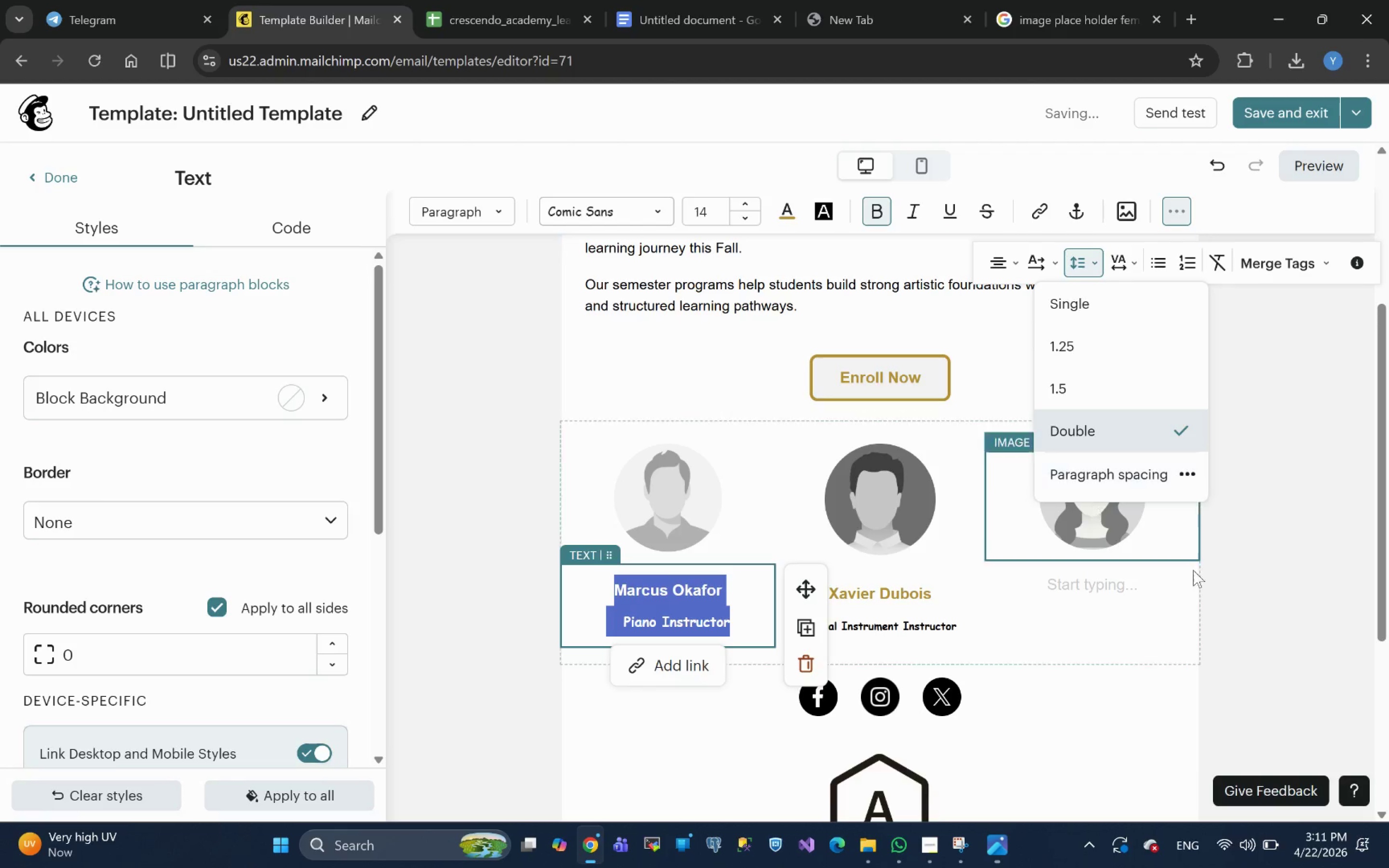 
left_click([1279, 601])
 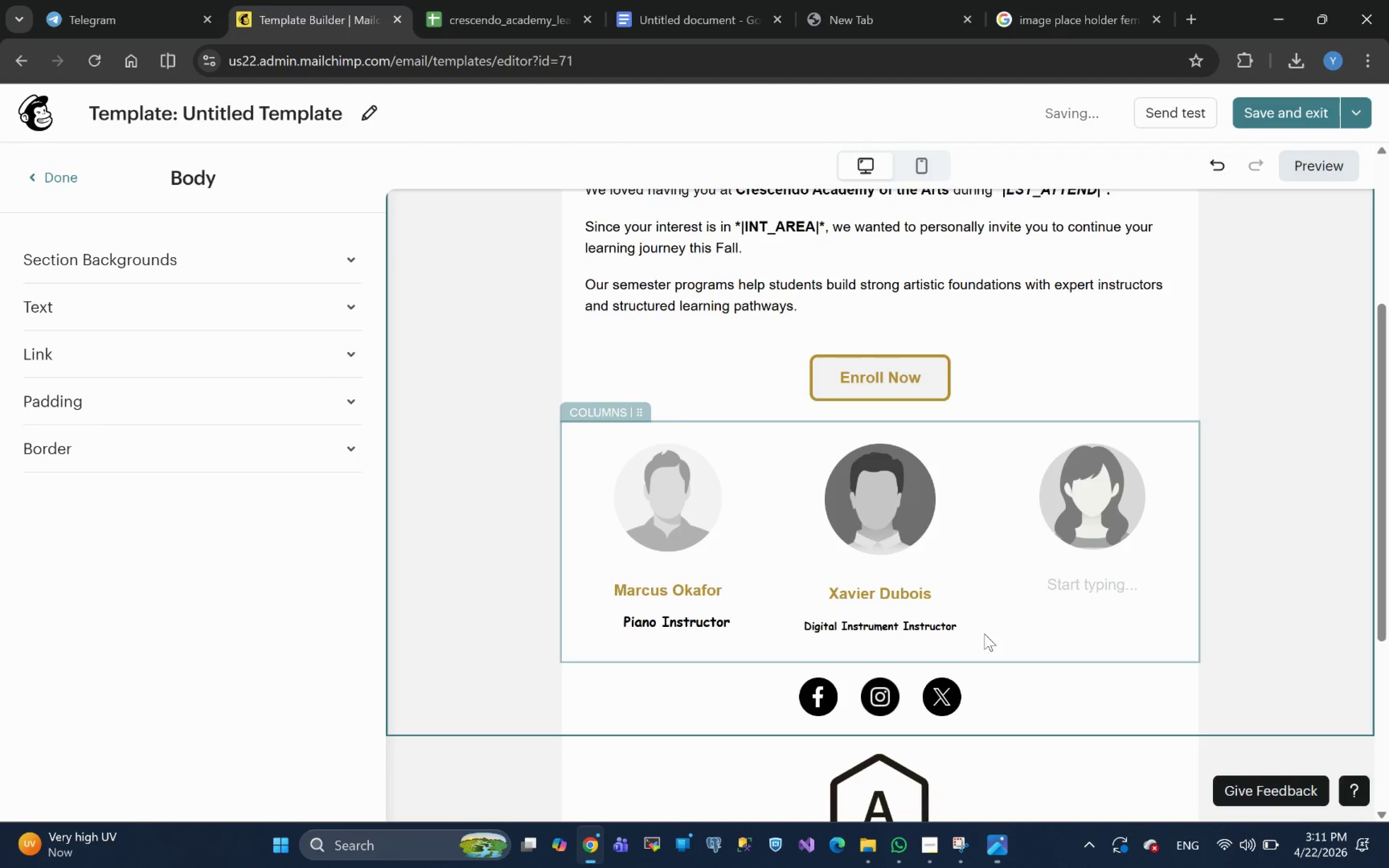 
left_click([966, 627])
 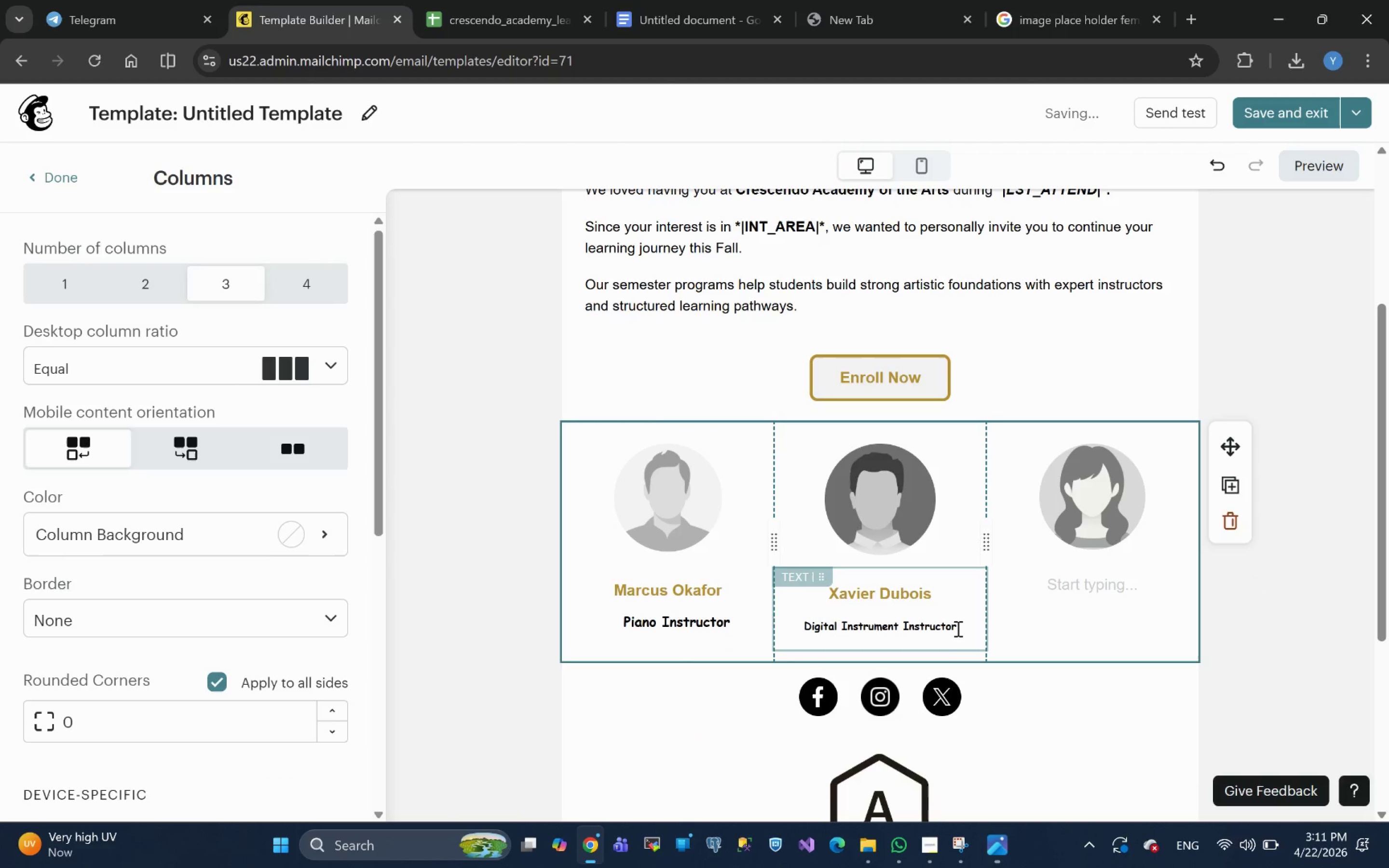 
left_click_drag(start_coordinate=[956, 627], to_coordinate=[804, 620])
 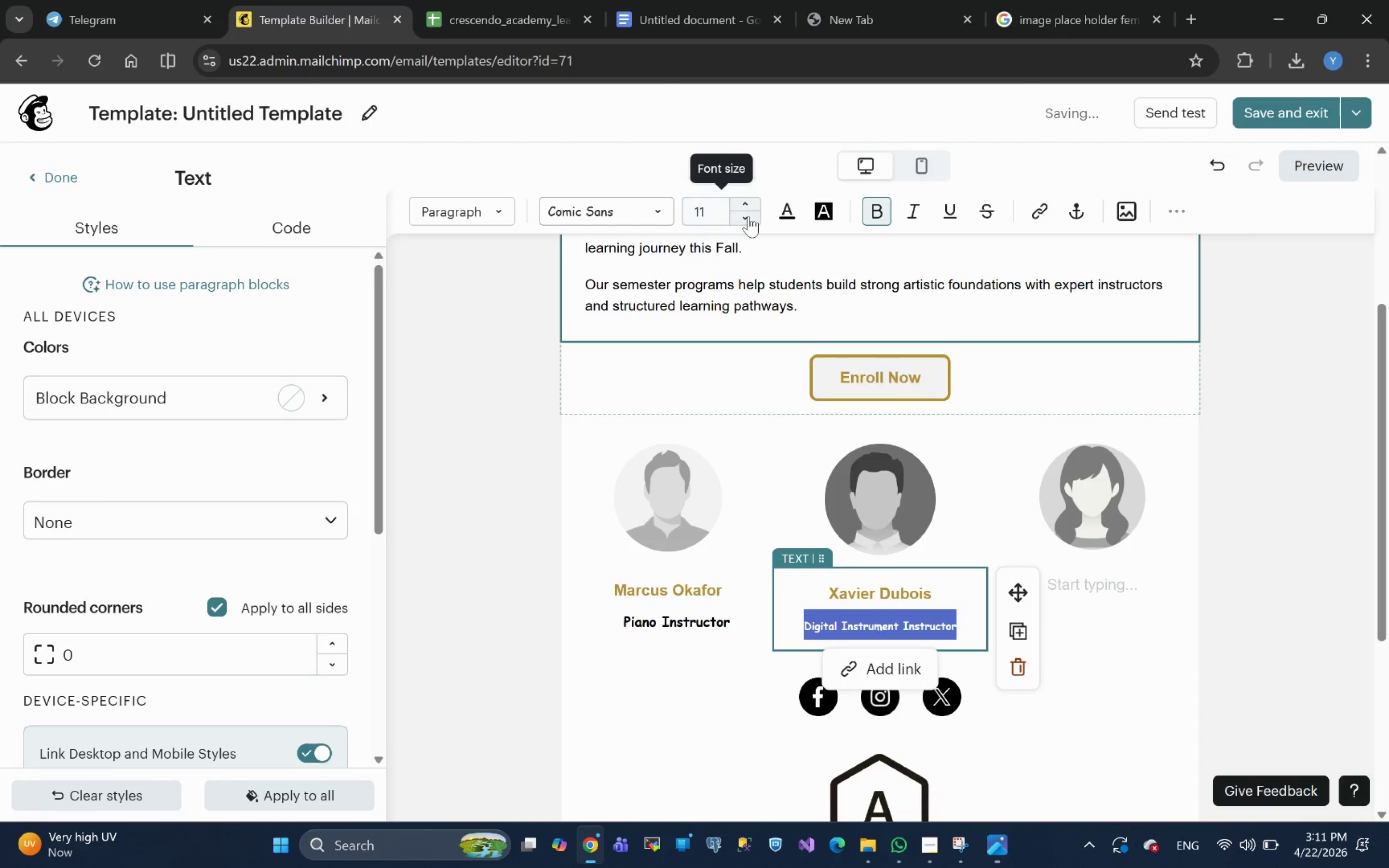 
double_click([745, 205])
 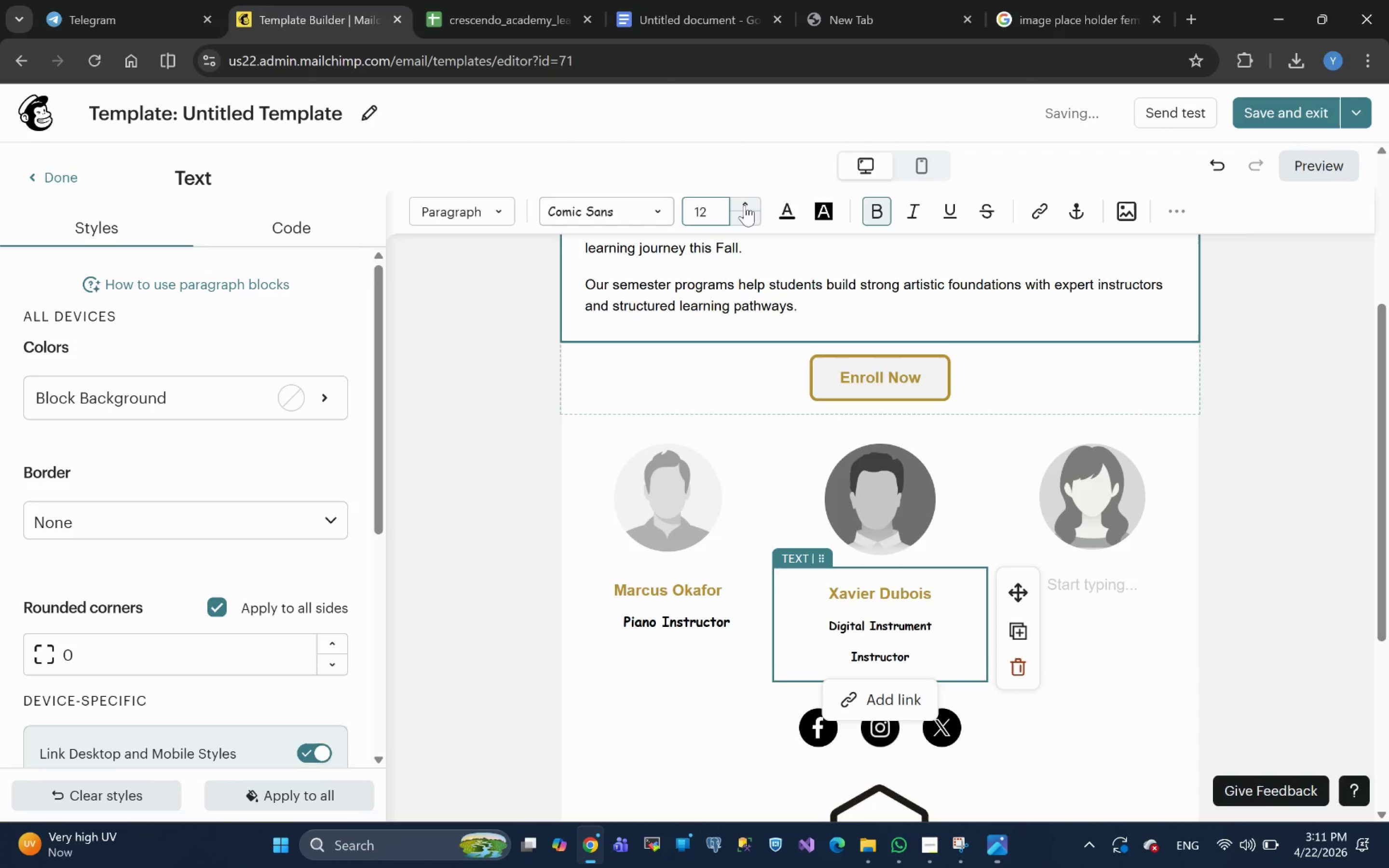 
triple_click([745, 204])
 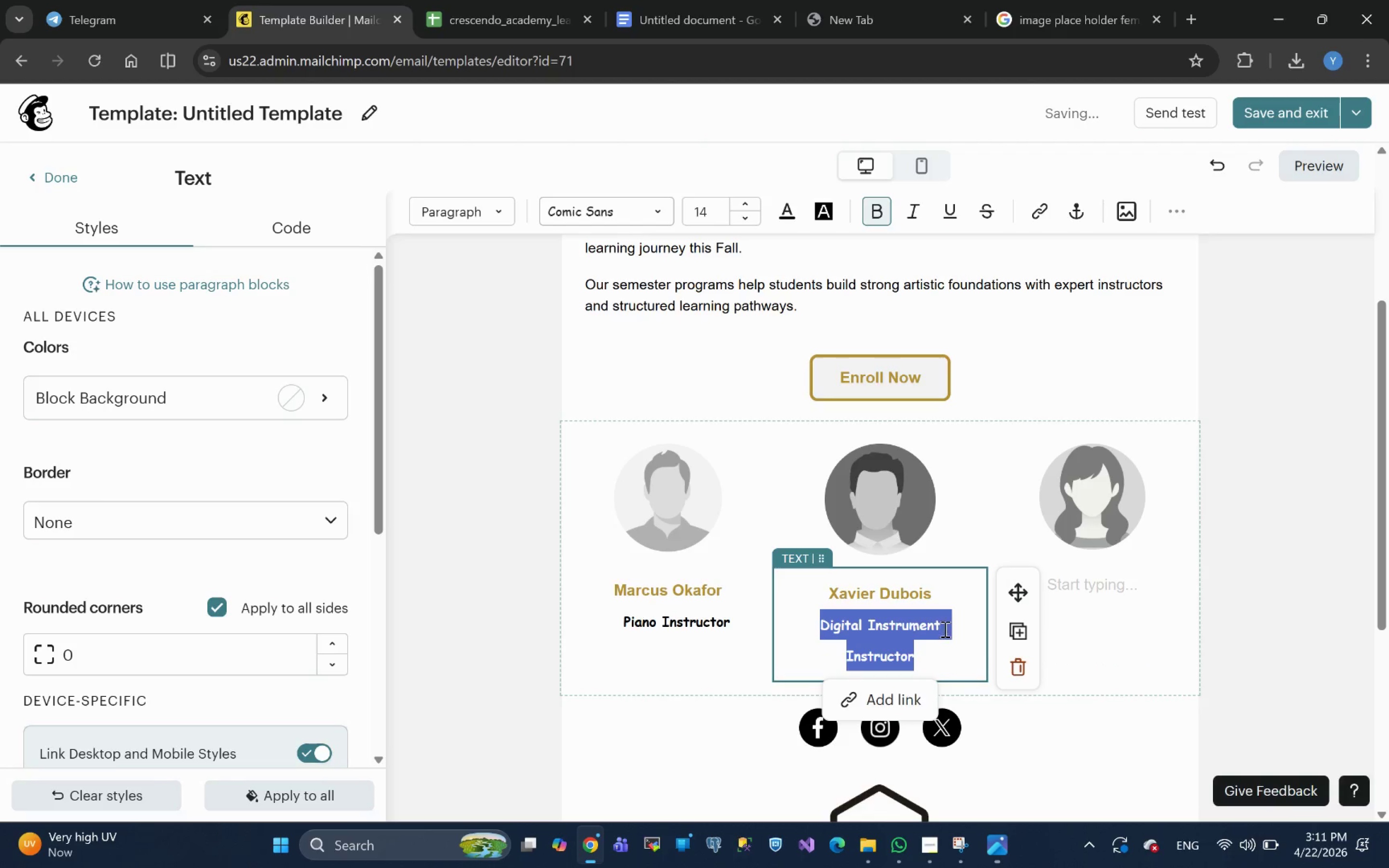 
left_click([925, 654])
 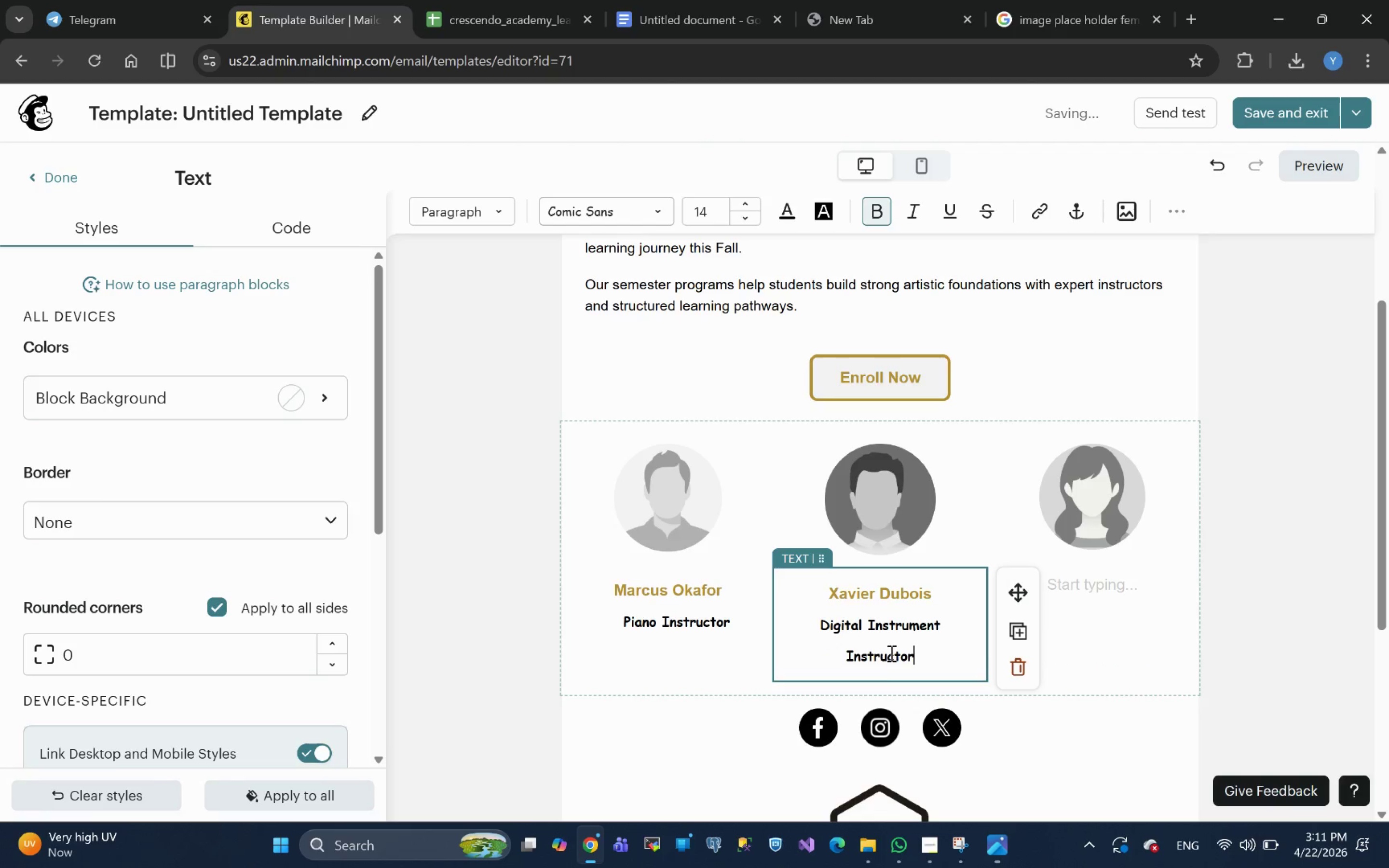 
double_click([889, 652])
 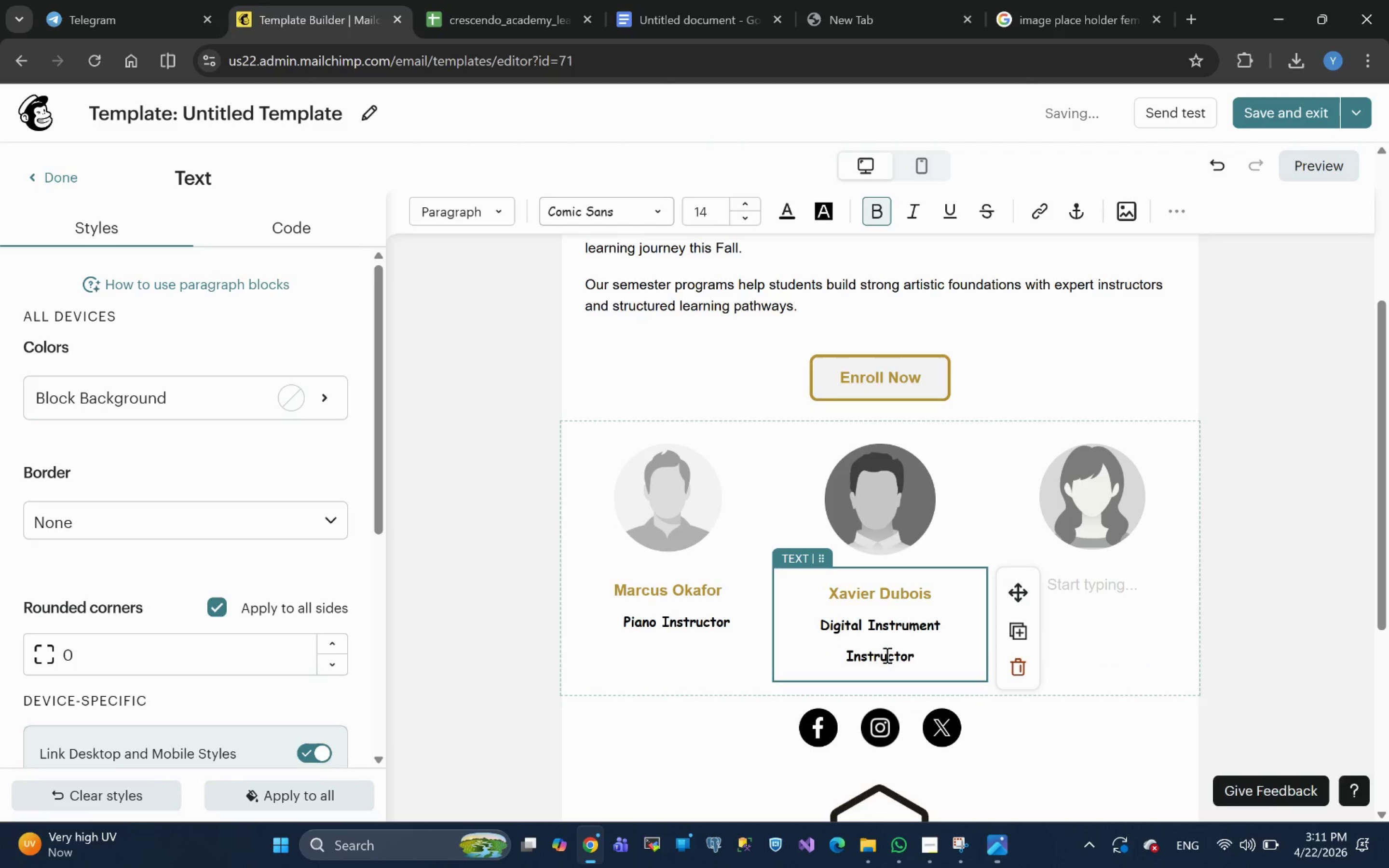 
double_click([885, 655])
 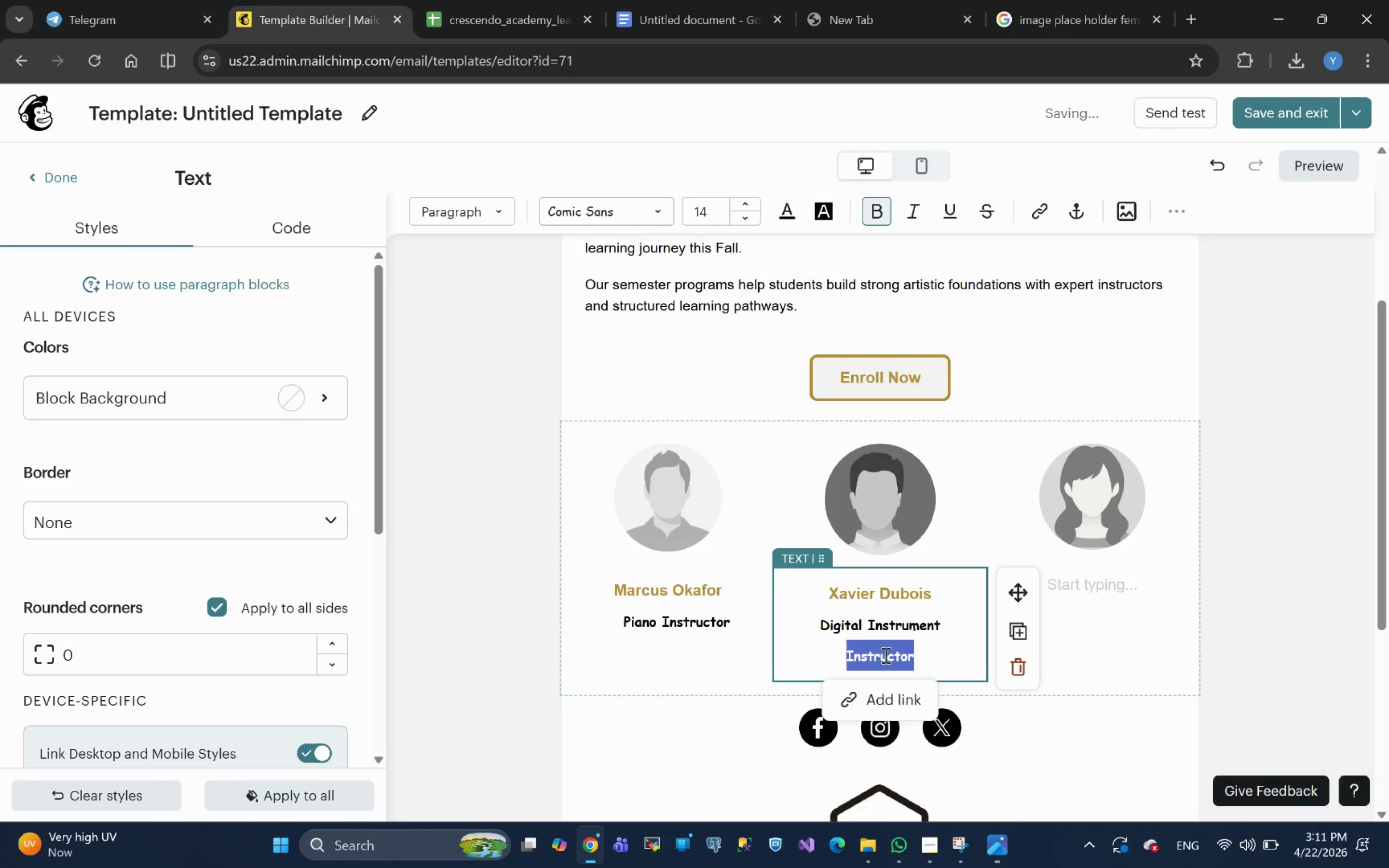 
key(Backspace)
 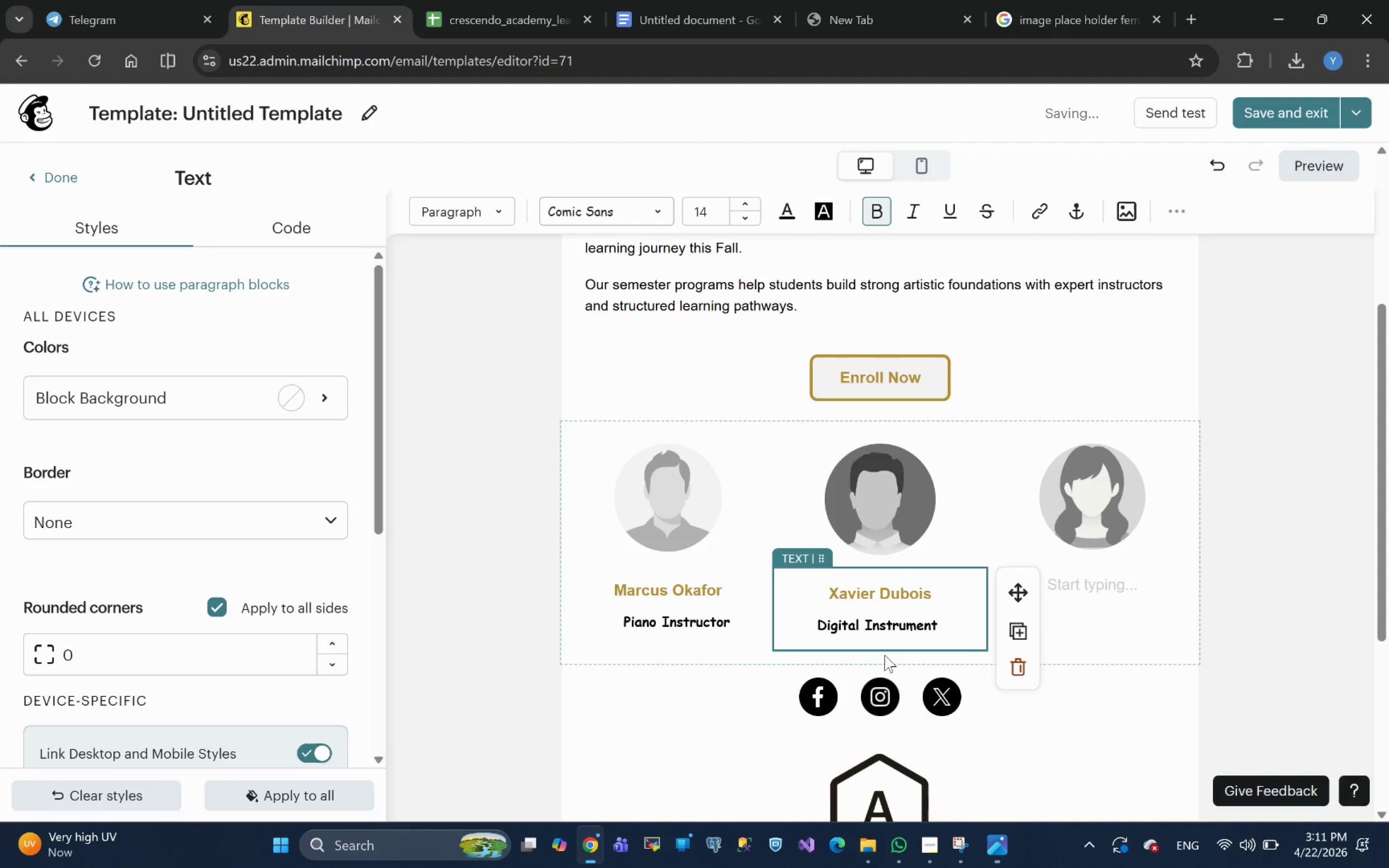 
key(Backspace)
 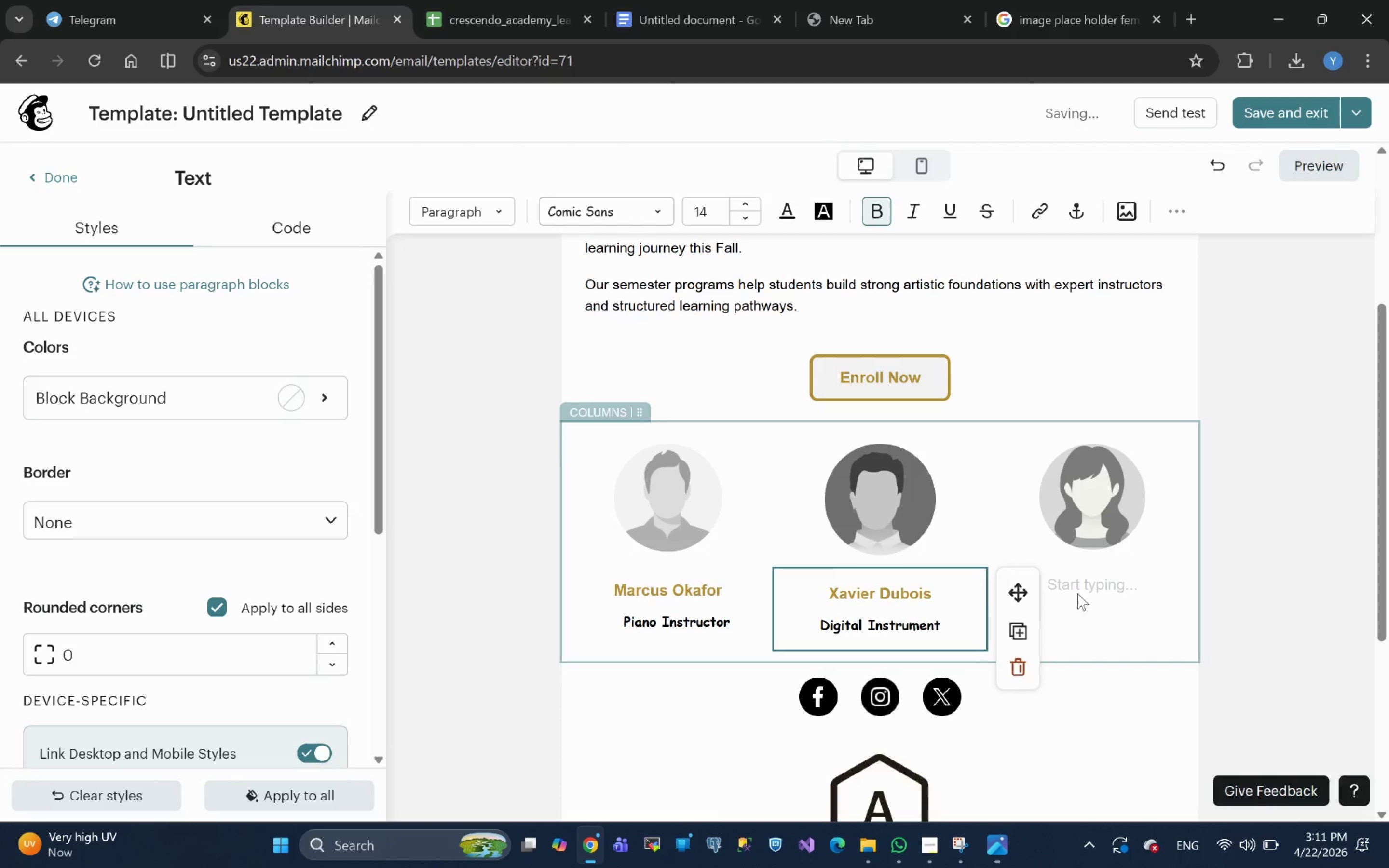 
left_click([1066, 583])
 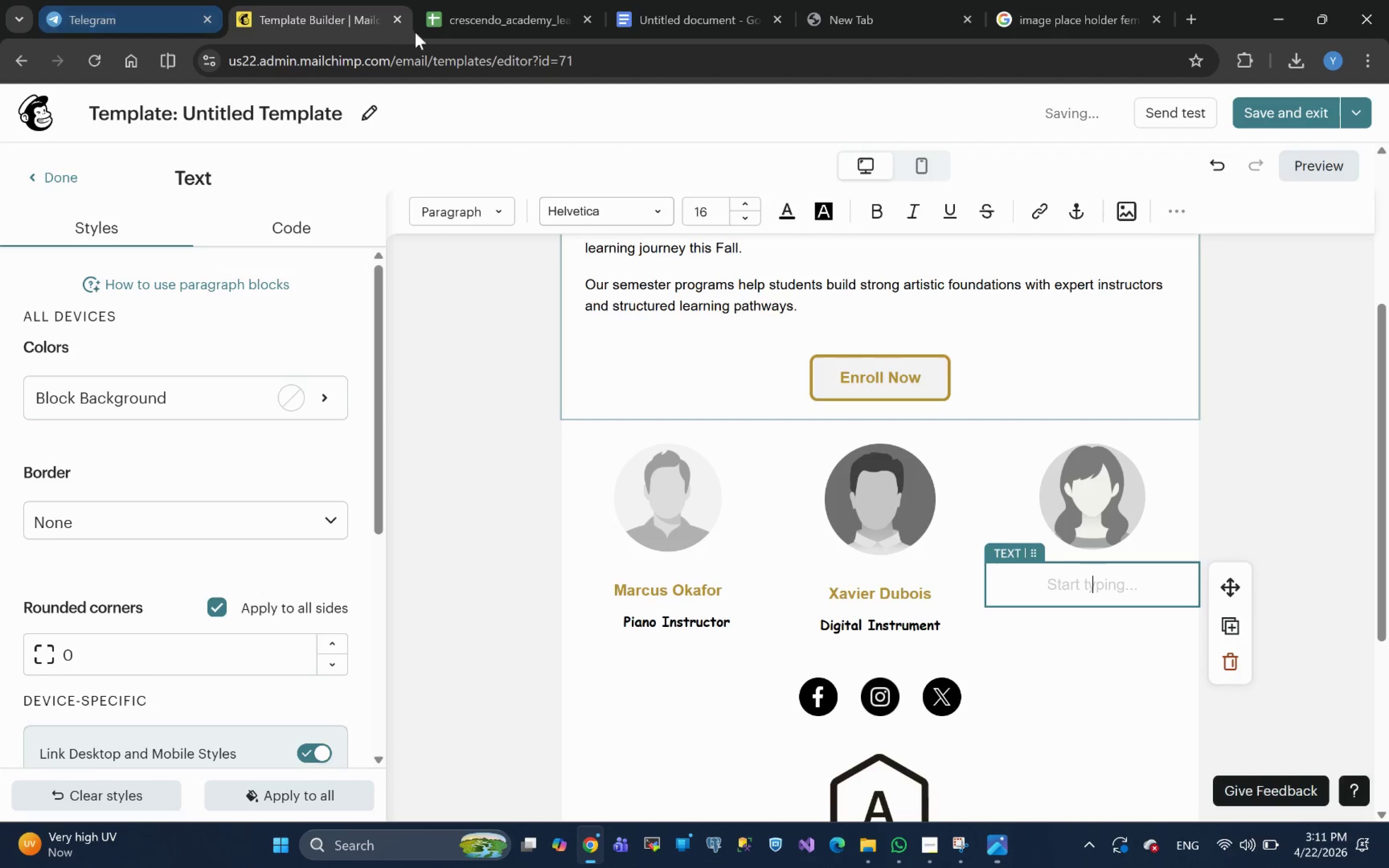 
left_click([471, 16])
 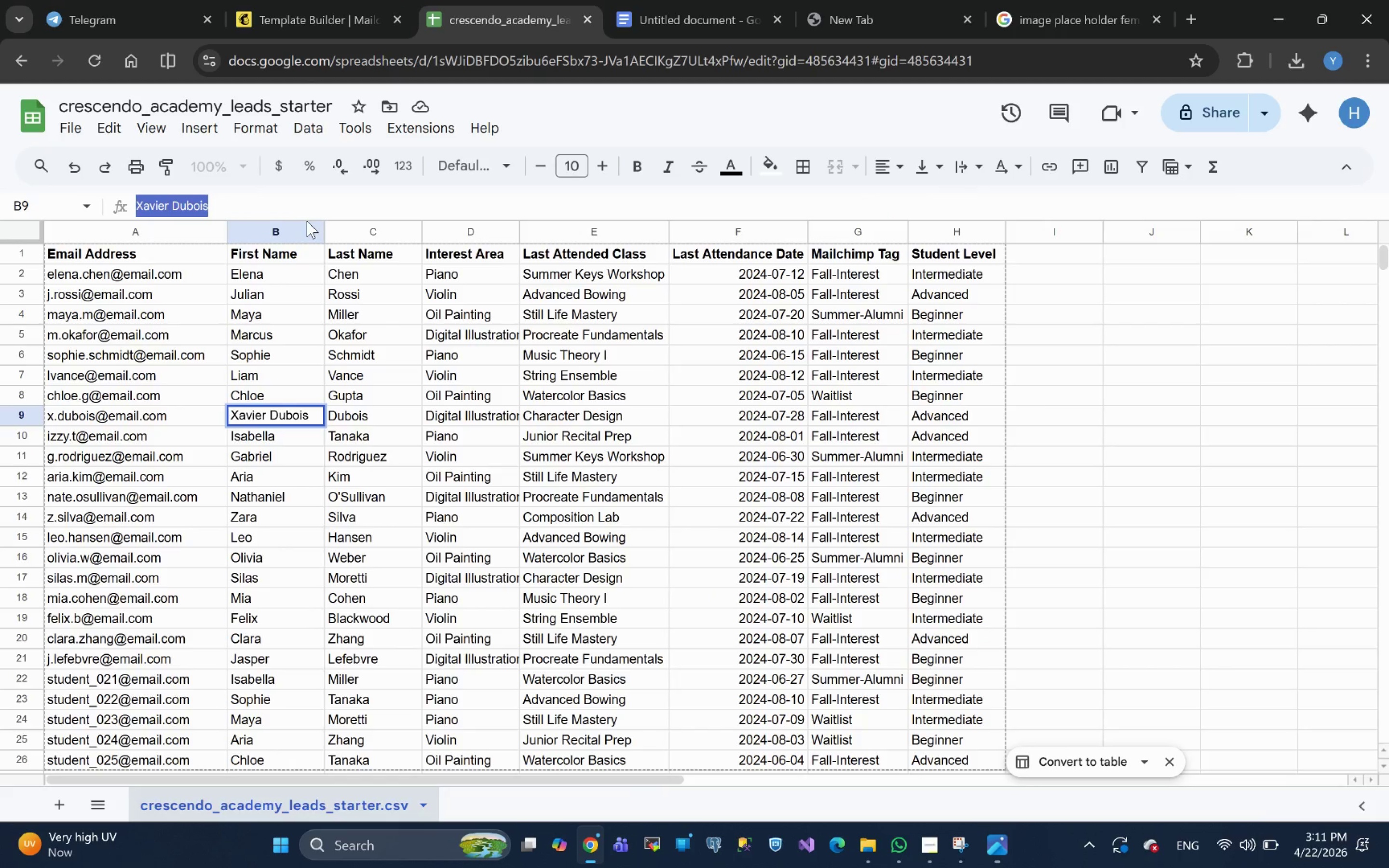 
left_click([267, 201])
 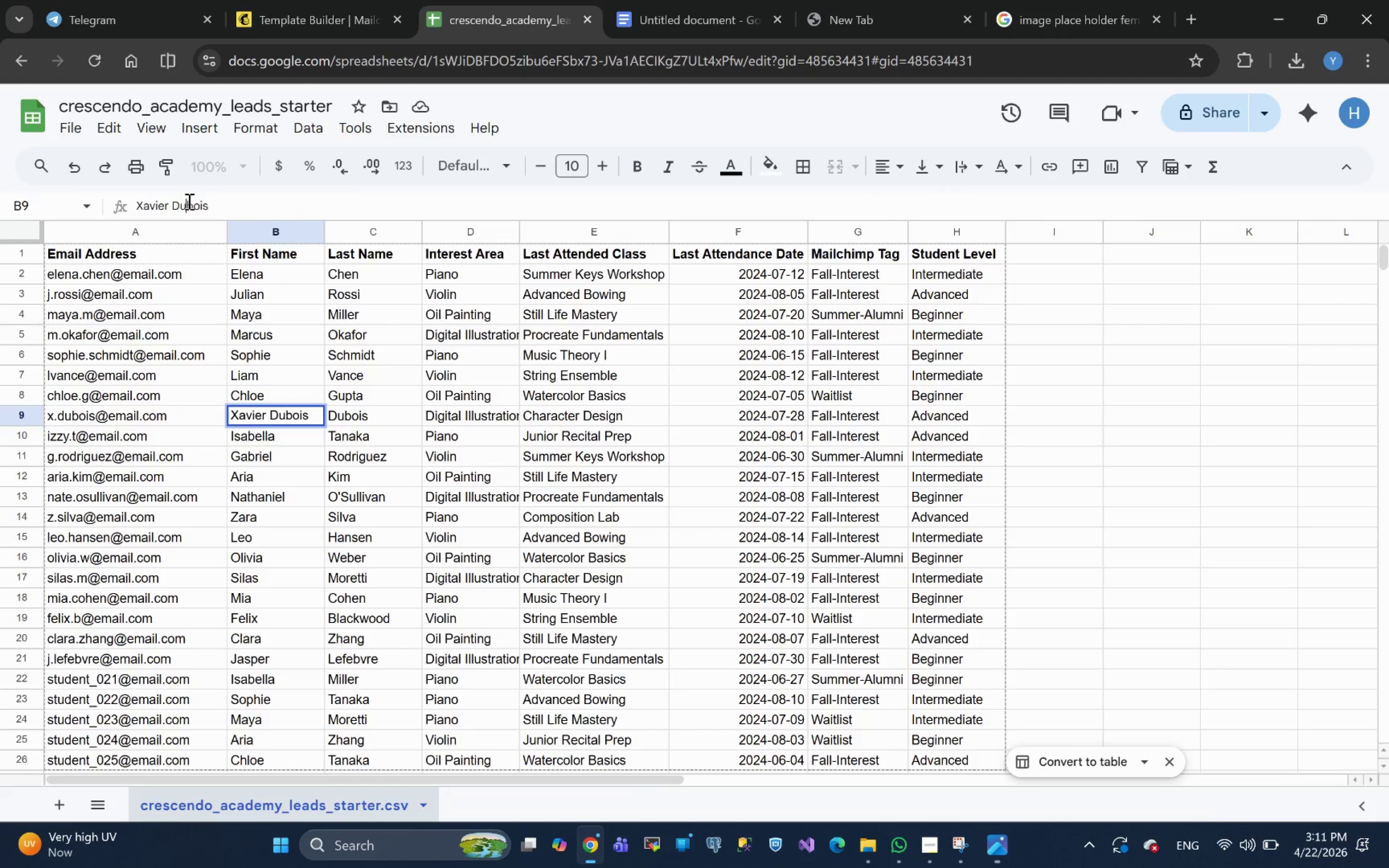 
double_click([188, 201])
 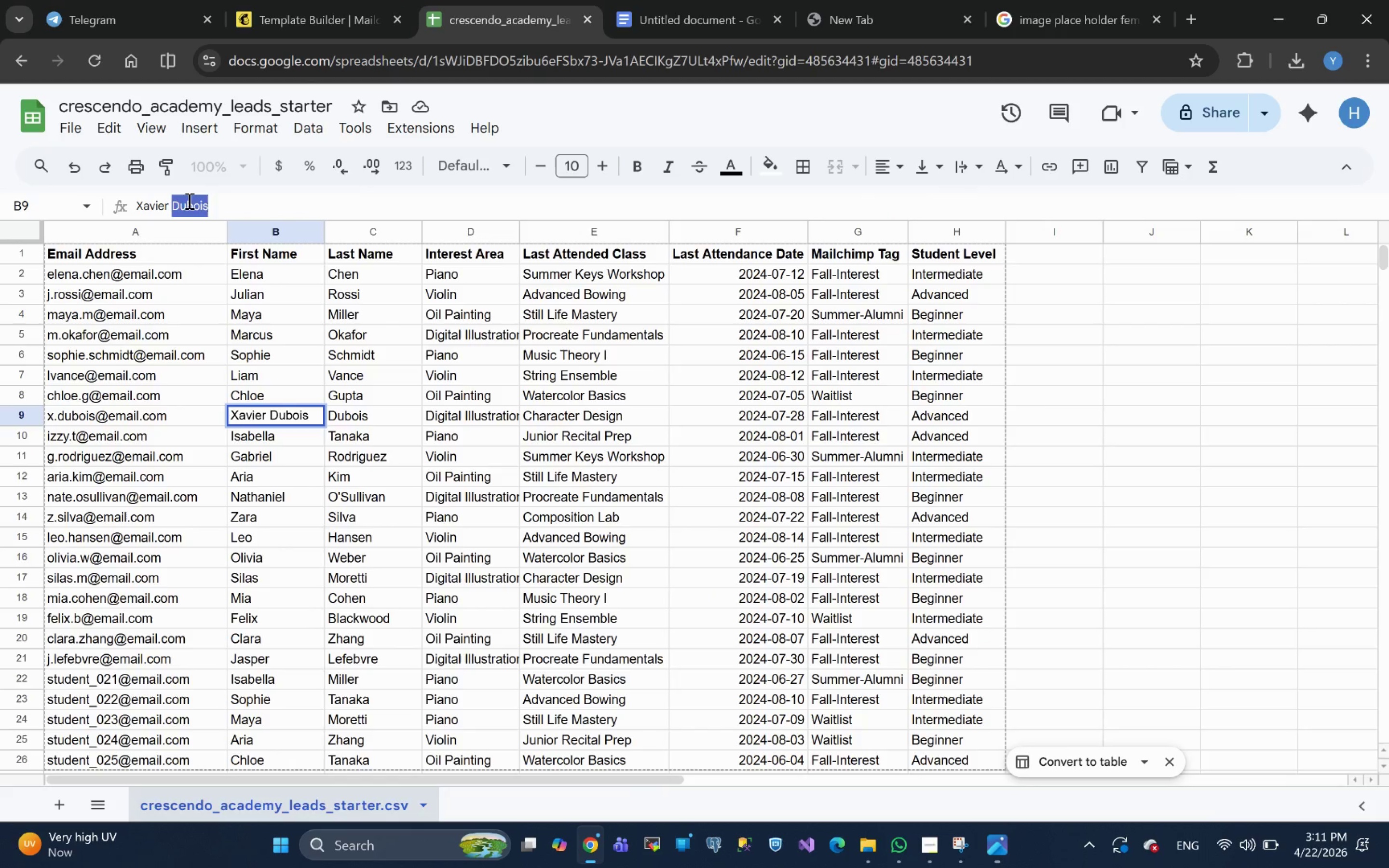 
key(Backspace)
 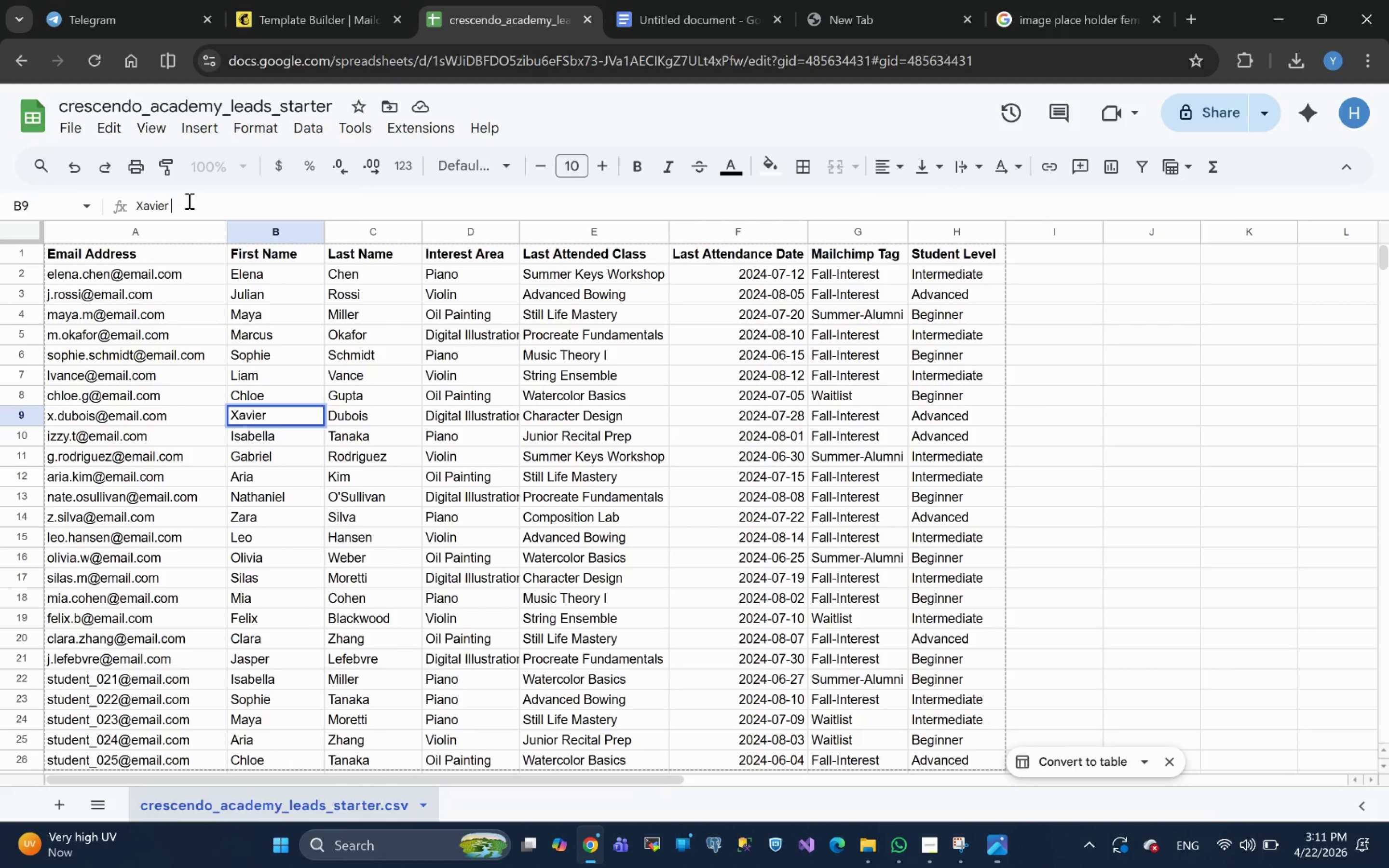 
key(Backspace)
 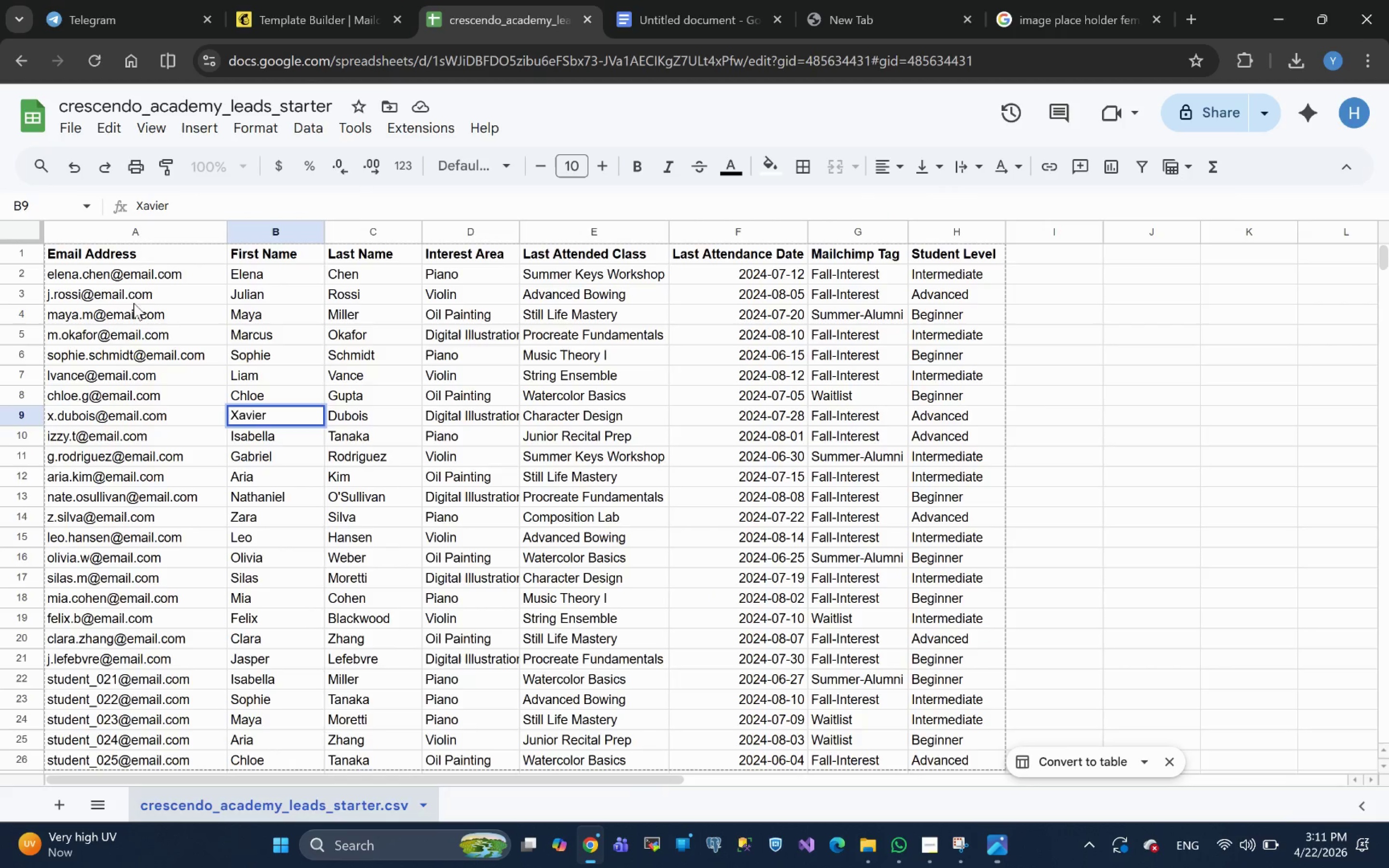 
left_click([161, 268])
 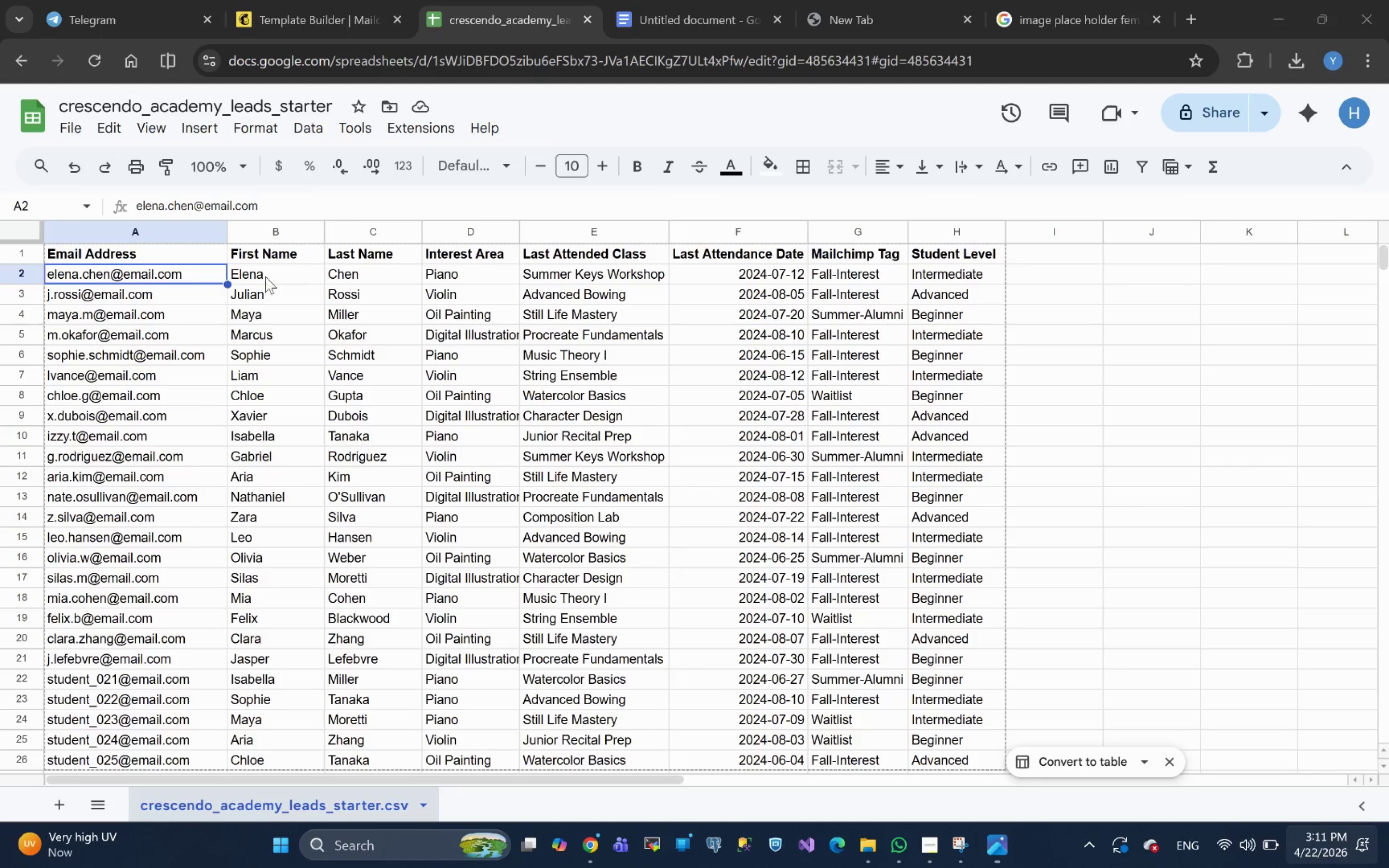 
left_click([269, 268])
 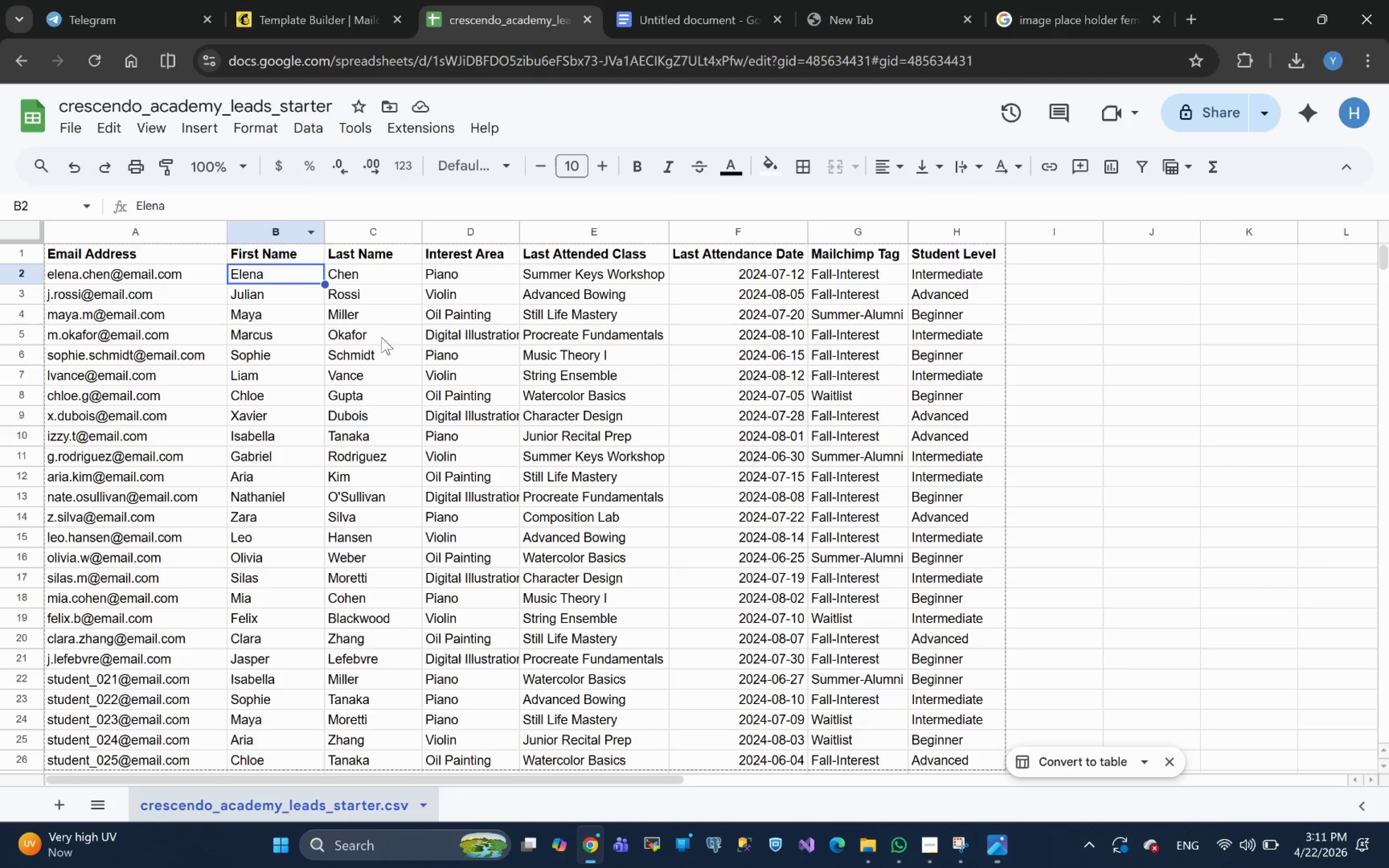 
left_click([355, 271])
 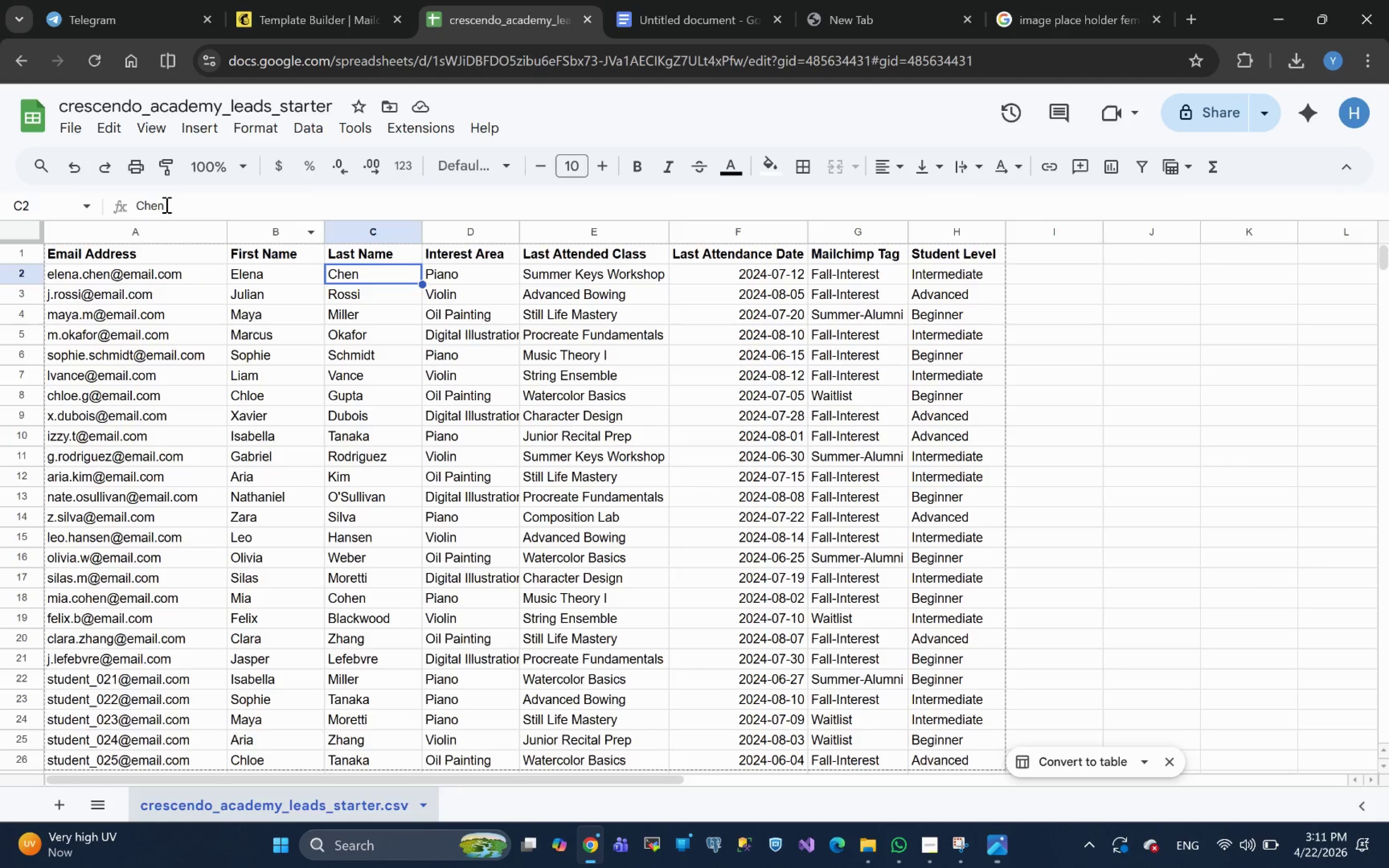 
left_click_drag(start_coordinate=[165, 204], to_coordinate=[140, 206])
 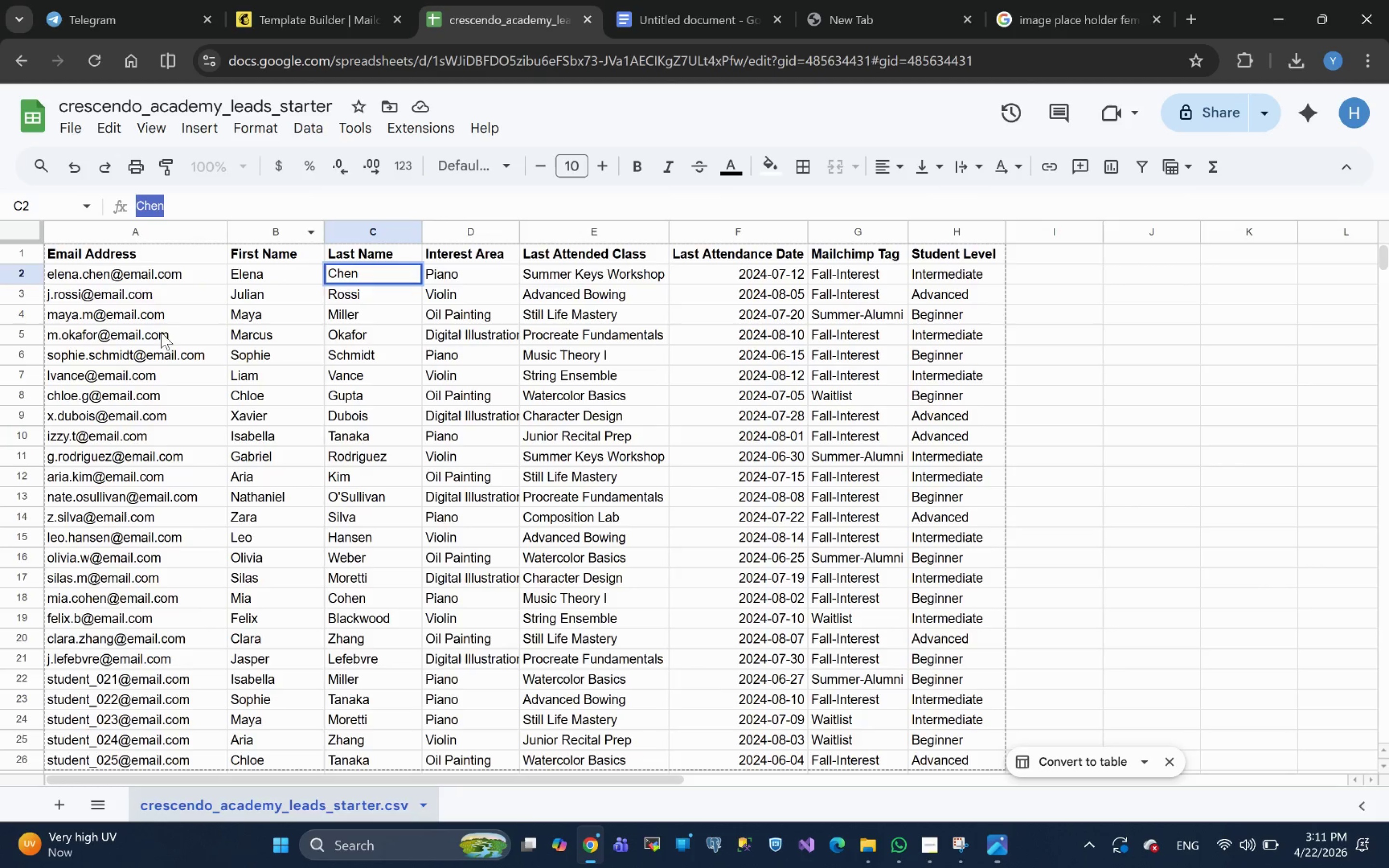 
key(Control+C)
 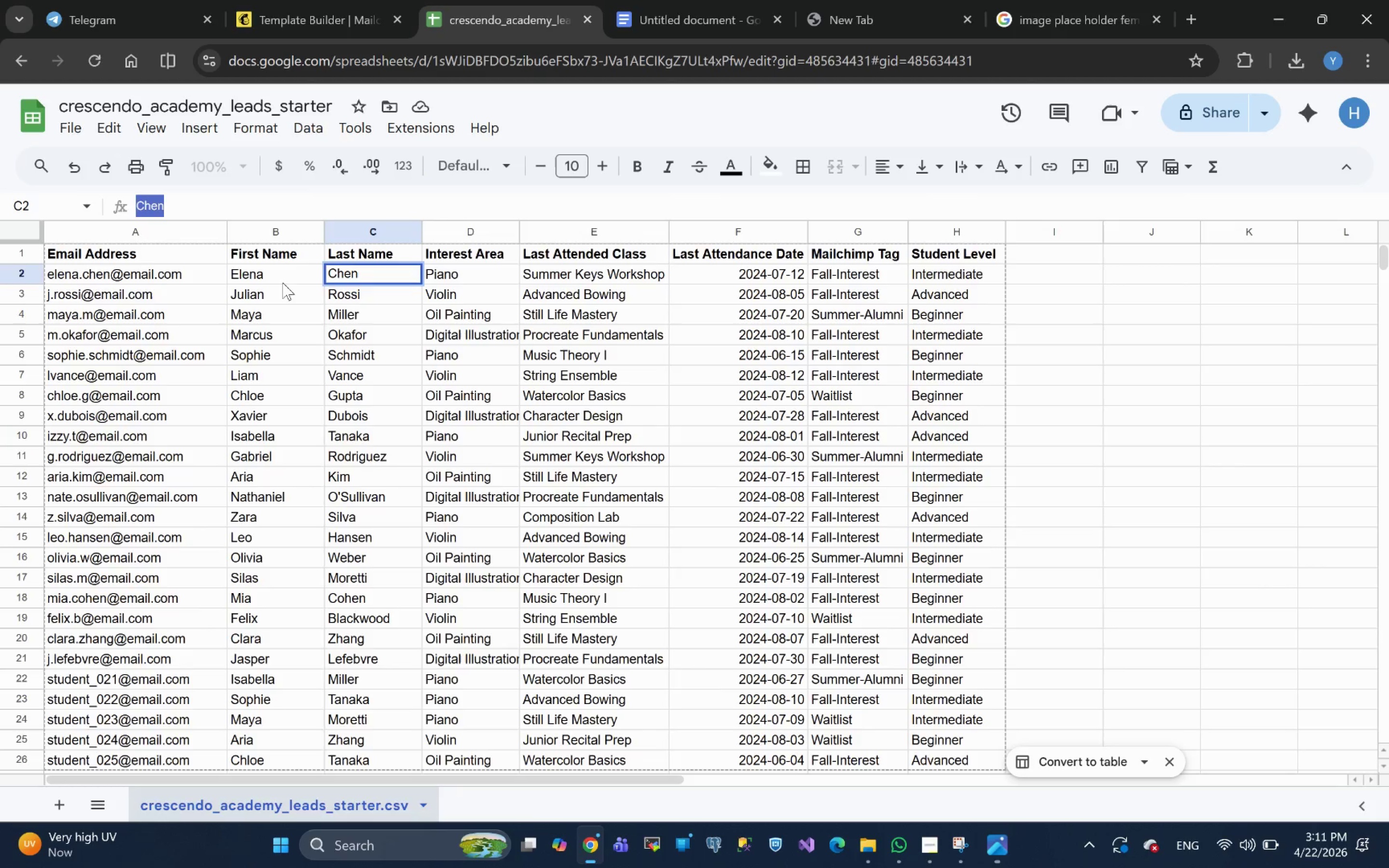 
left_click([264, 271])
 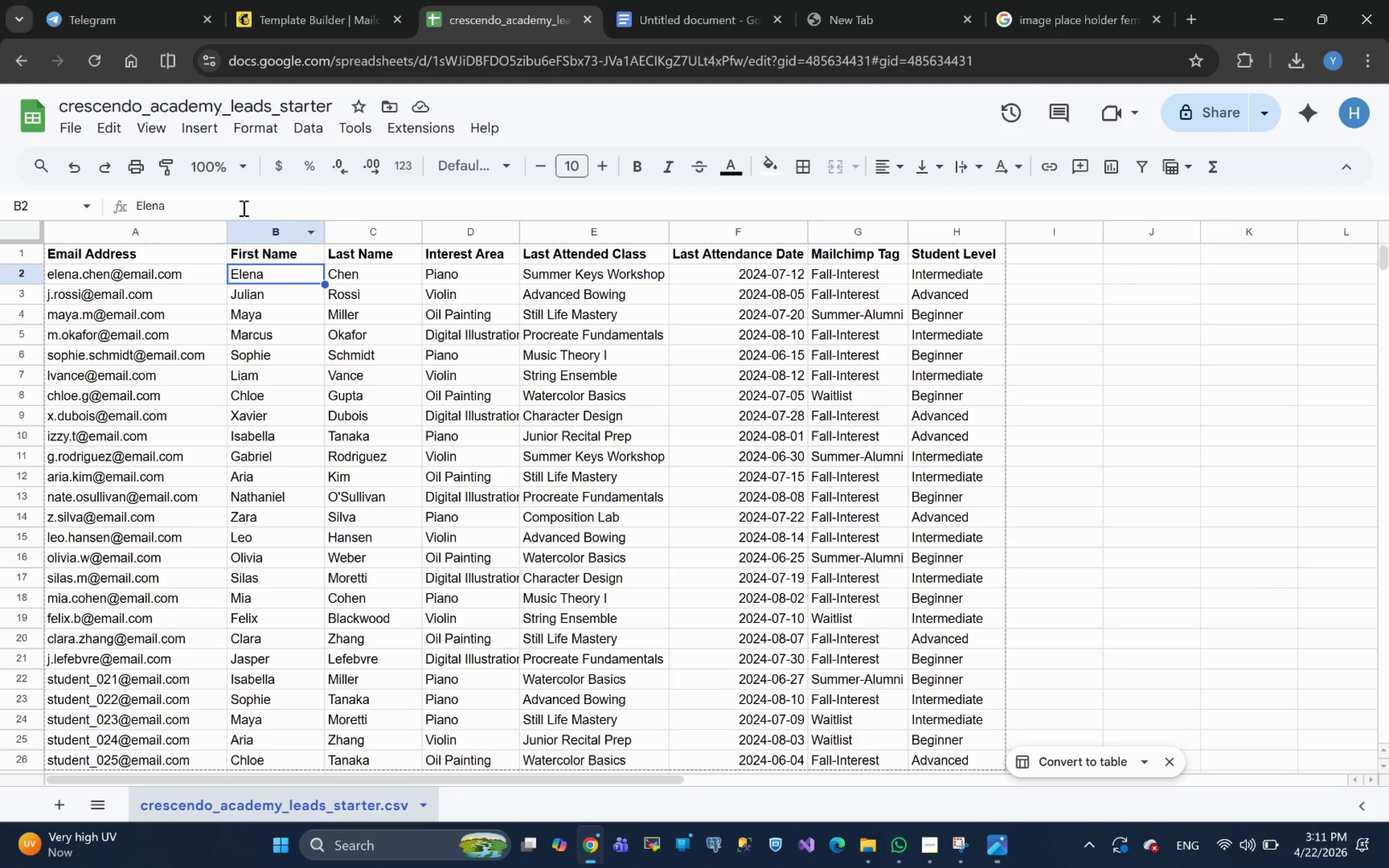 
left_click([230, 209])
 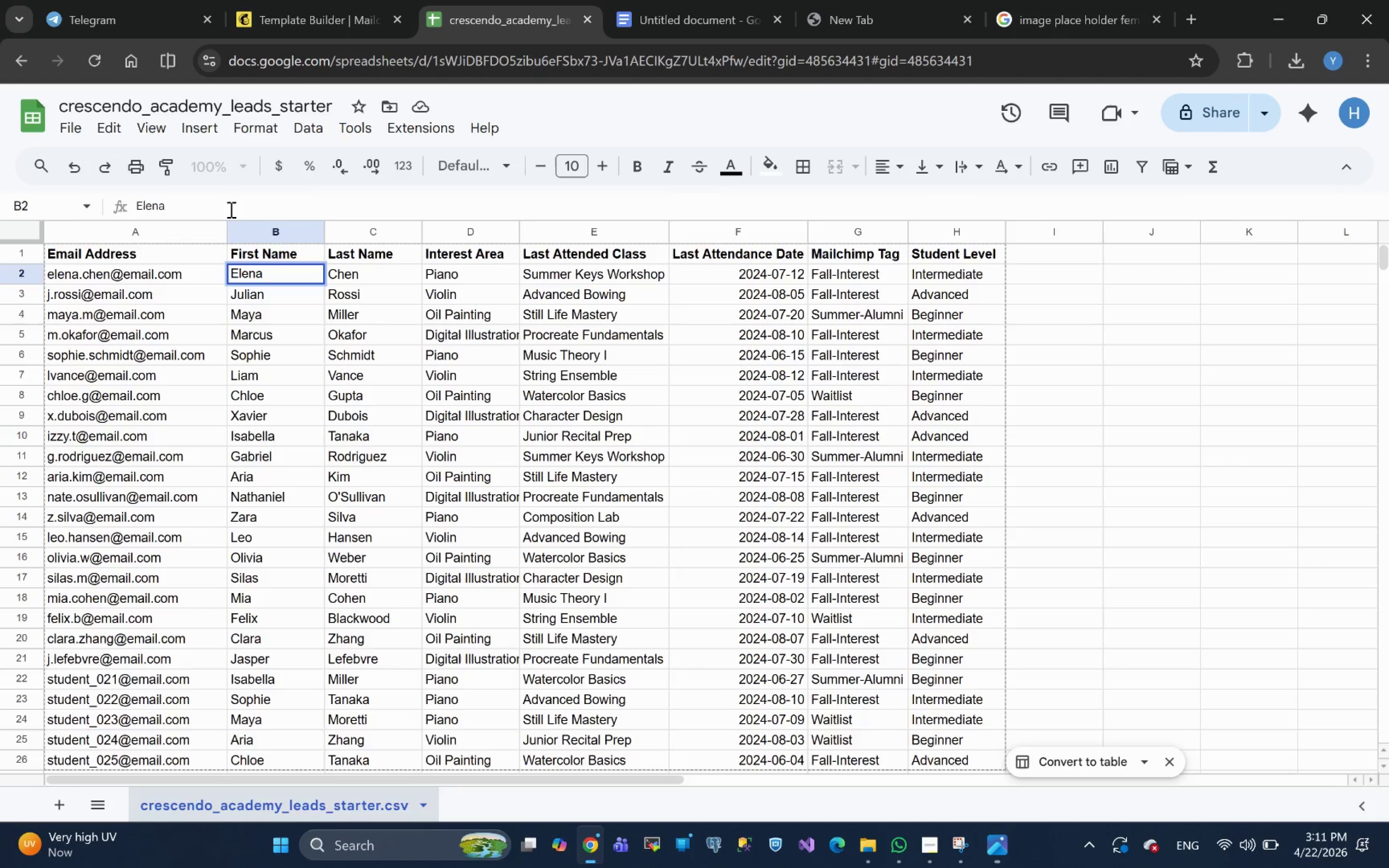 
key(Space)
 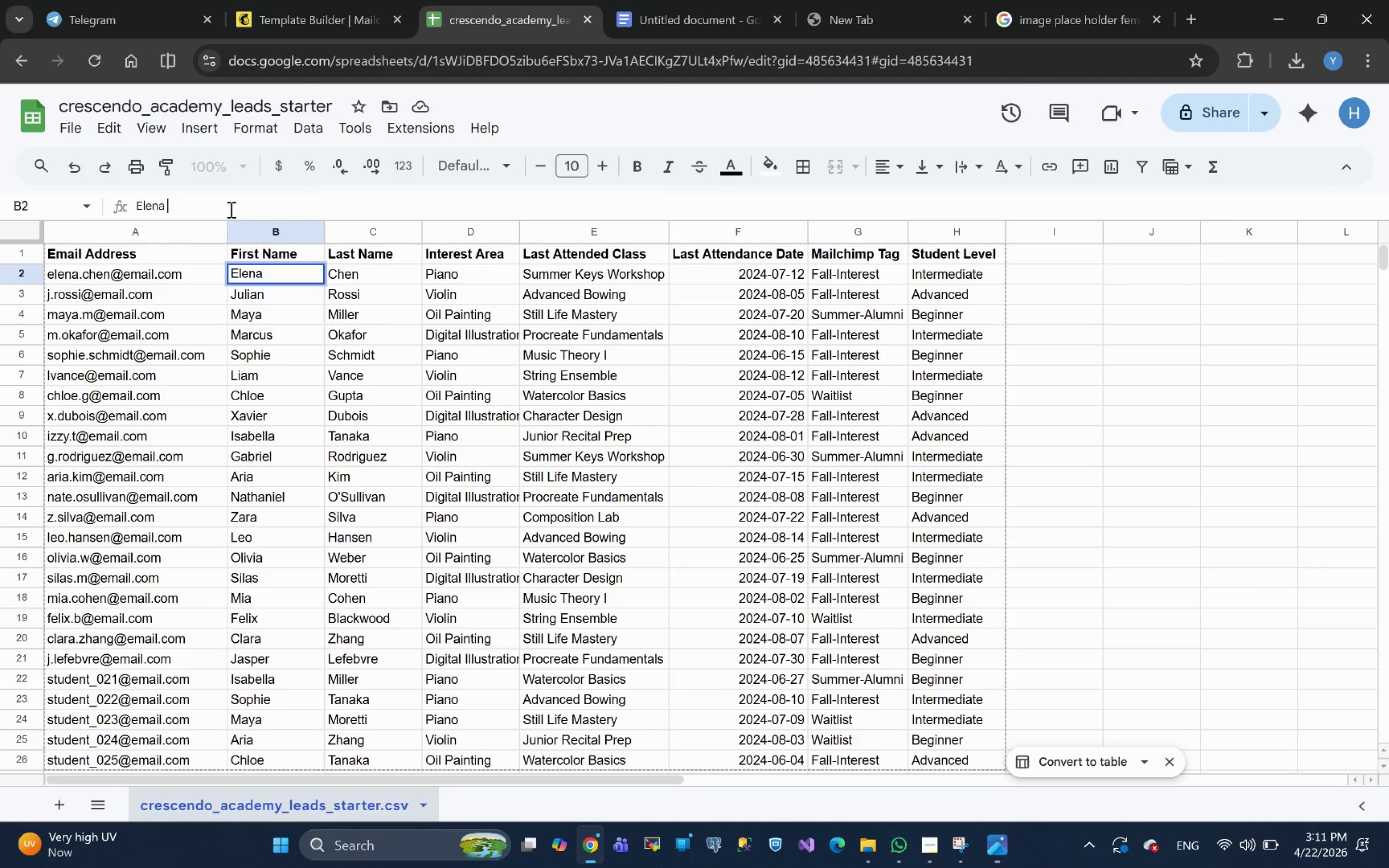 
key(Control+ControlLeft)
 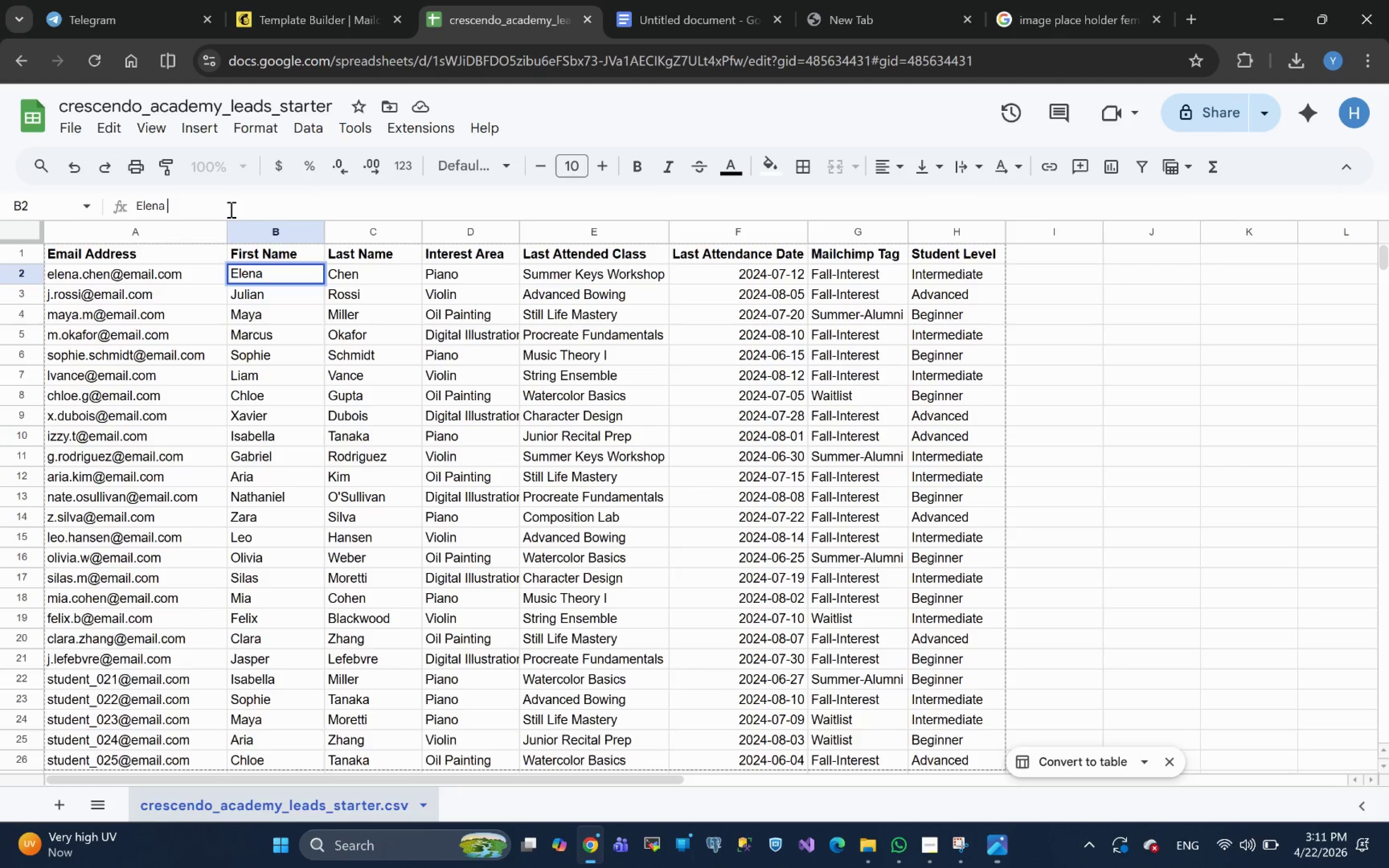 
key(Control+V)
 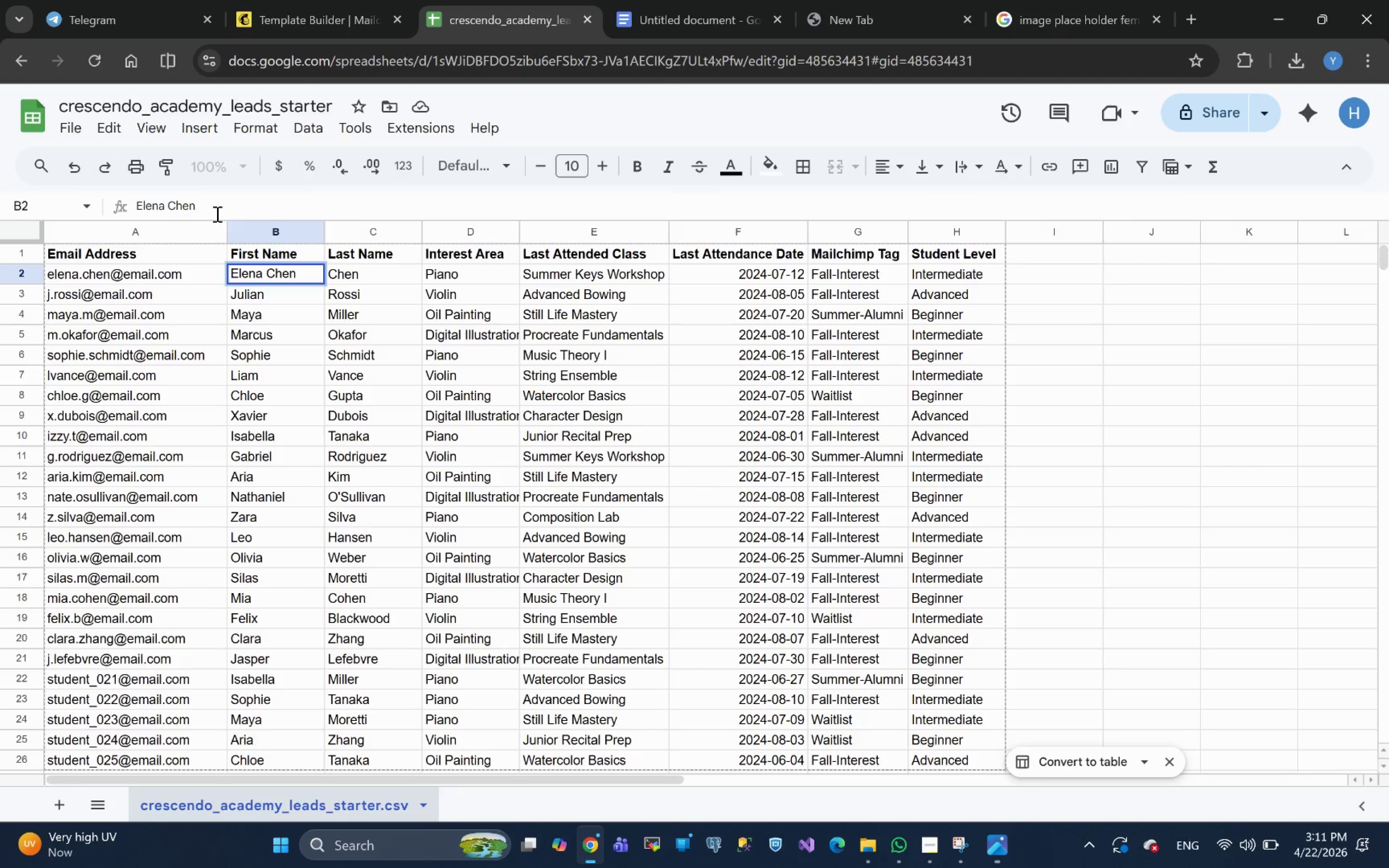 
left_click_drag(start_coordinate=[204, 205], to_coordinate=[104, 194])
 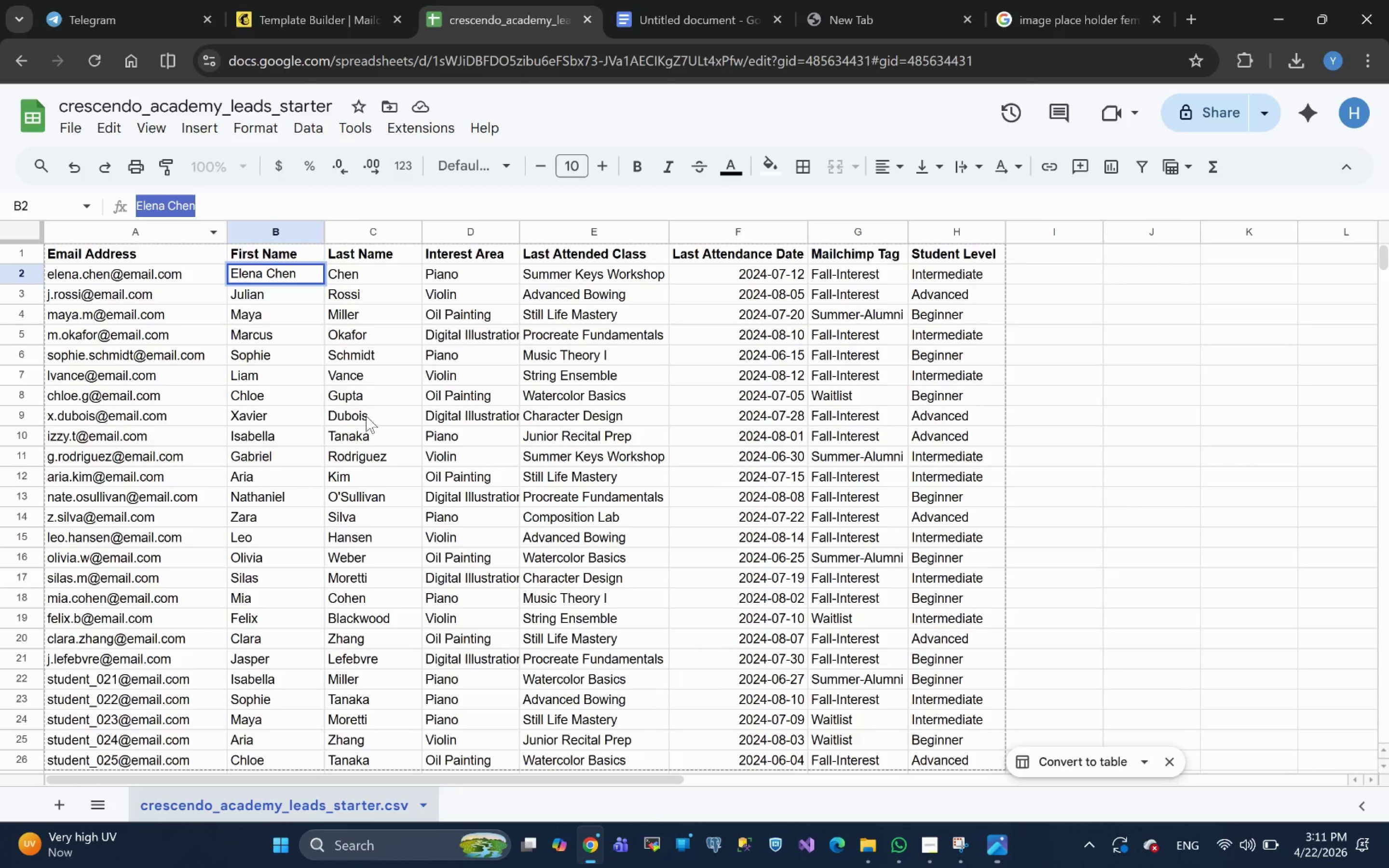 
key(Control+C)
 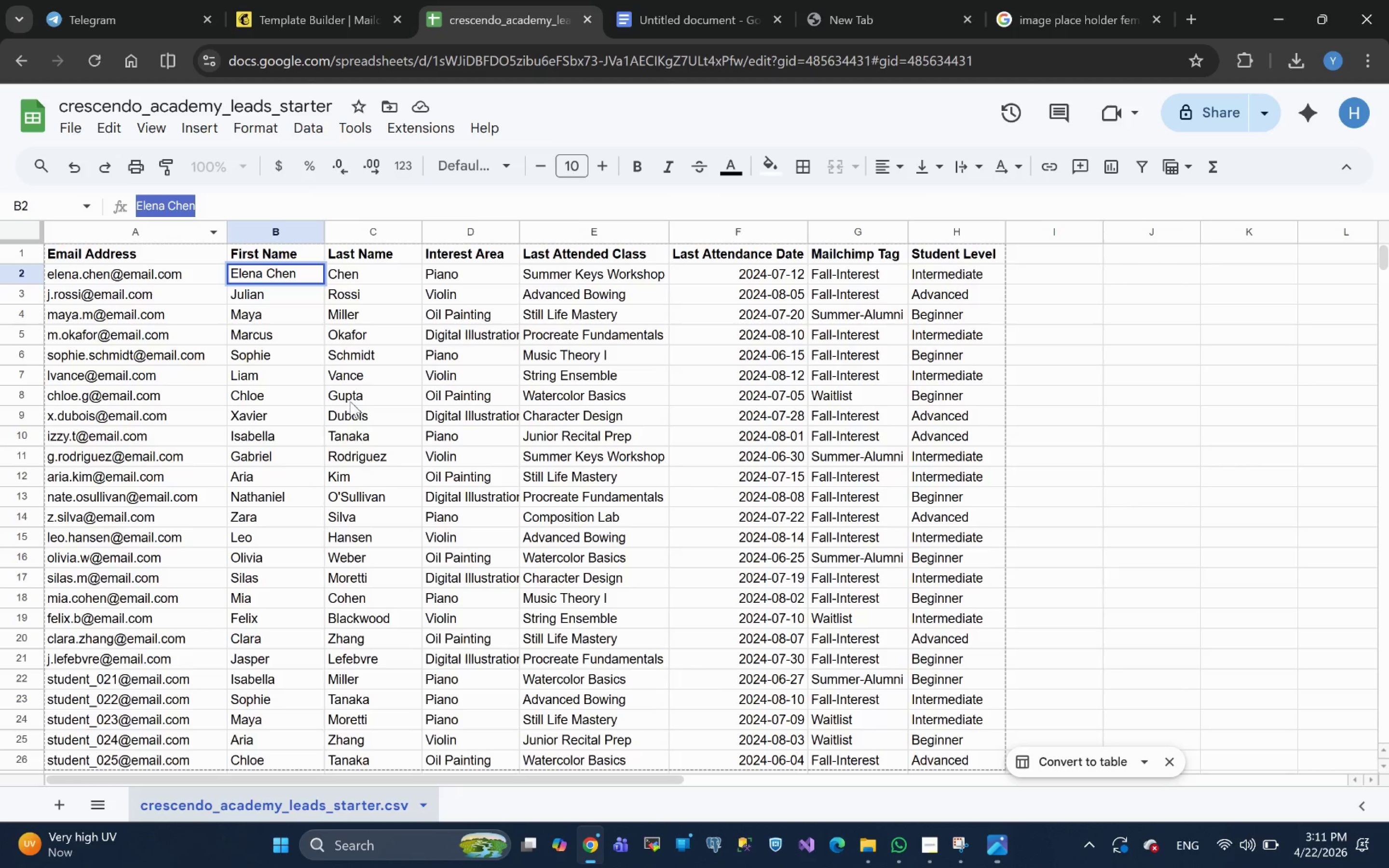 
key(Control+C)
 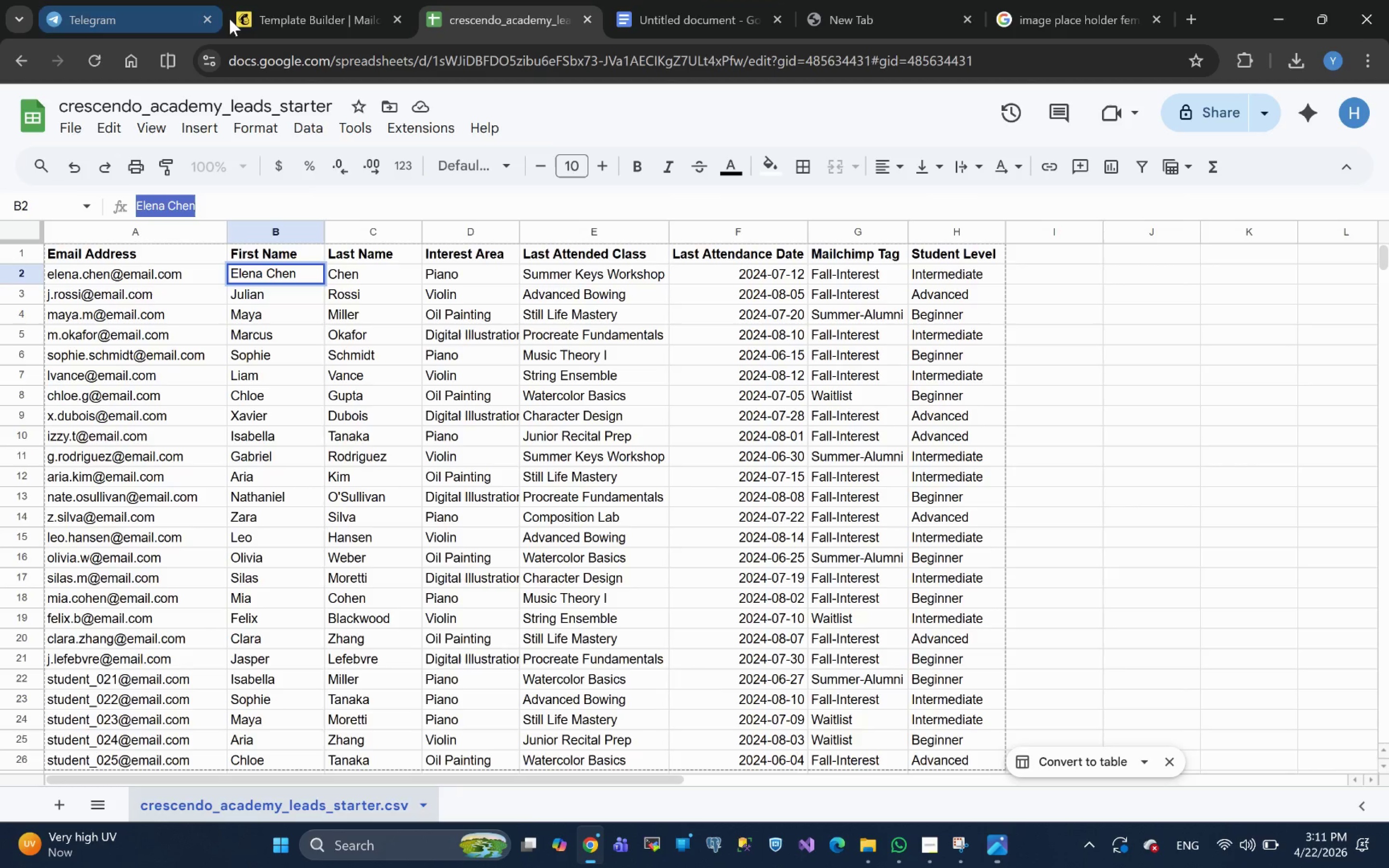 
left_click([303, 9])
 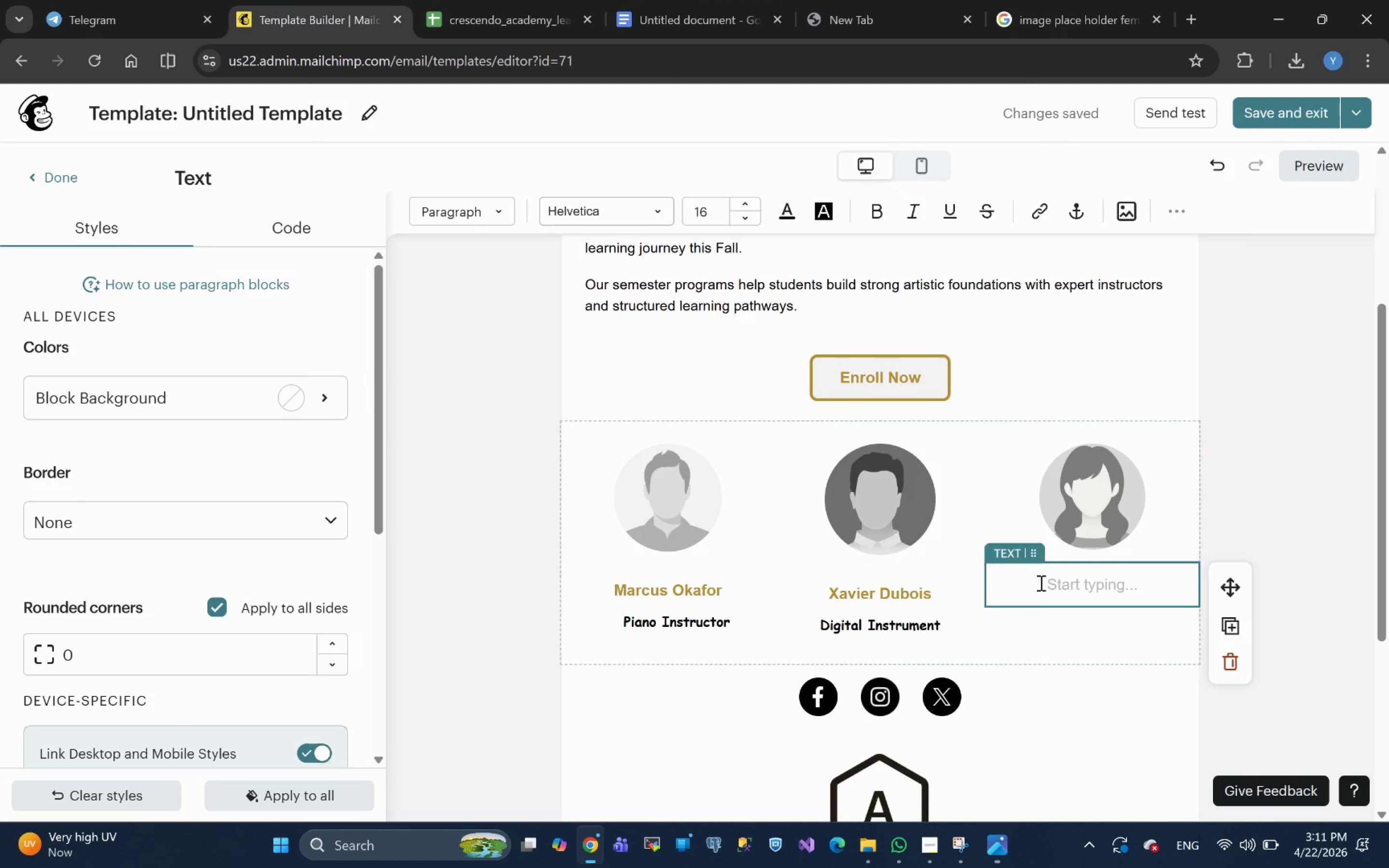 
key(Control+V)
 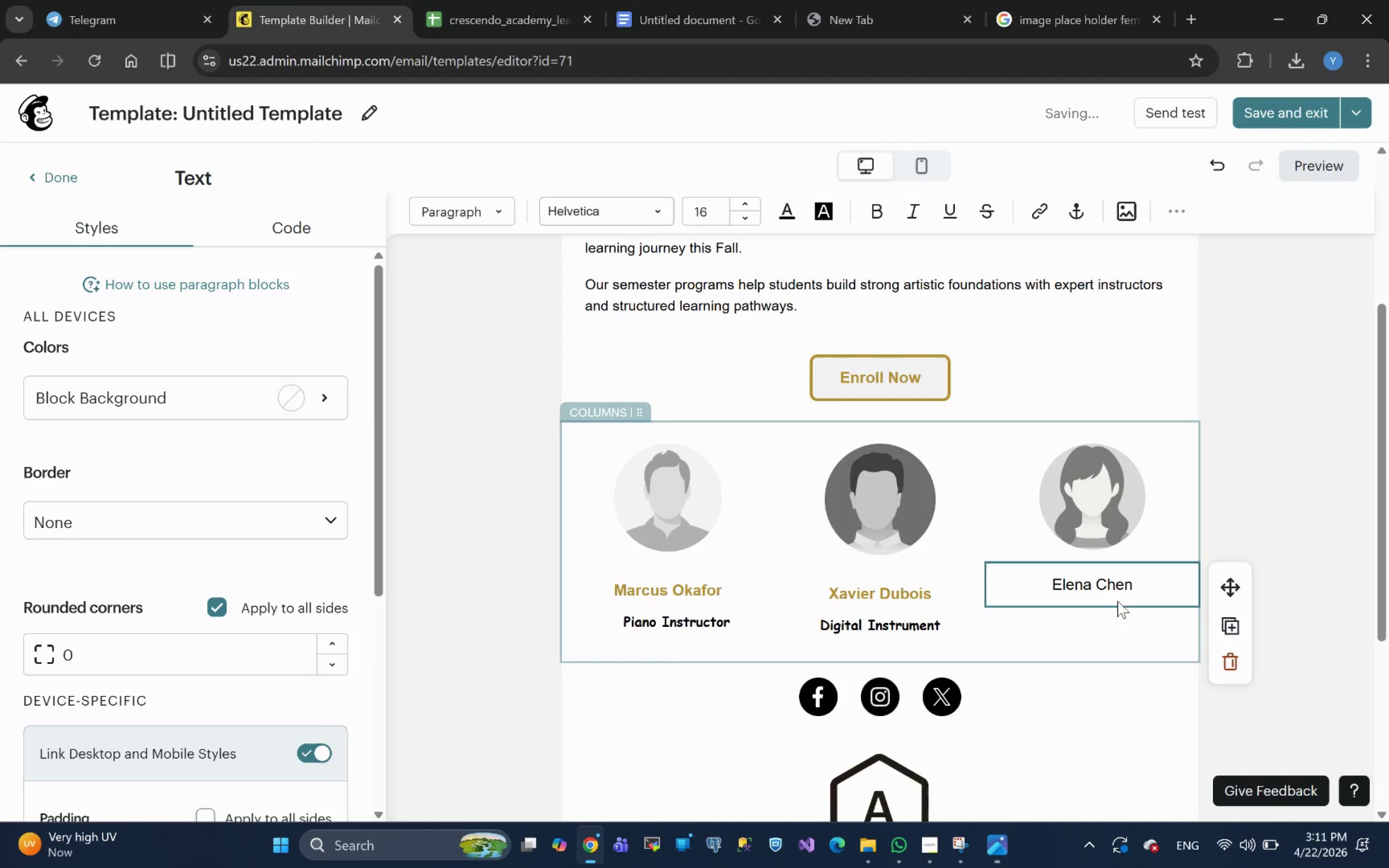 
left_click_drag(start_coordinate=[1136, 589], to_coordinate=[1035, 596])
 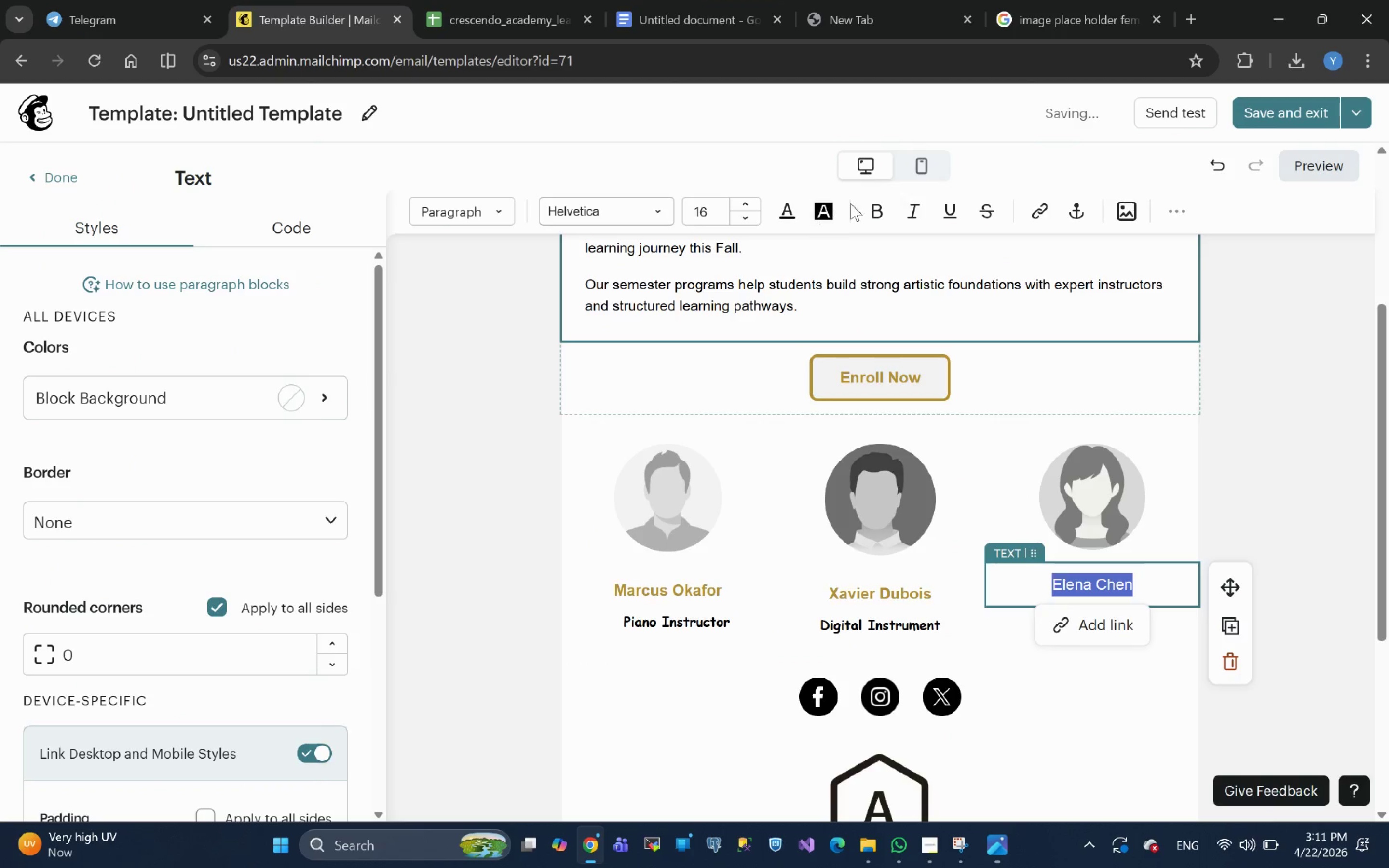 
left_click([884, 216])
 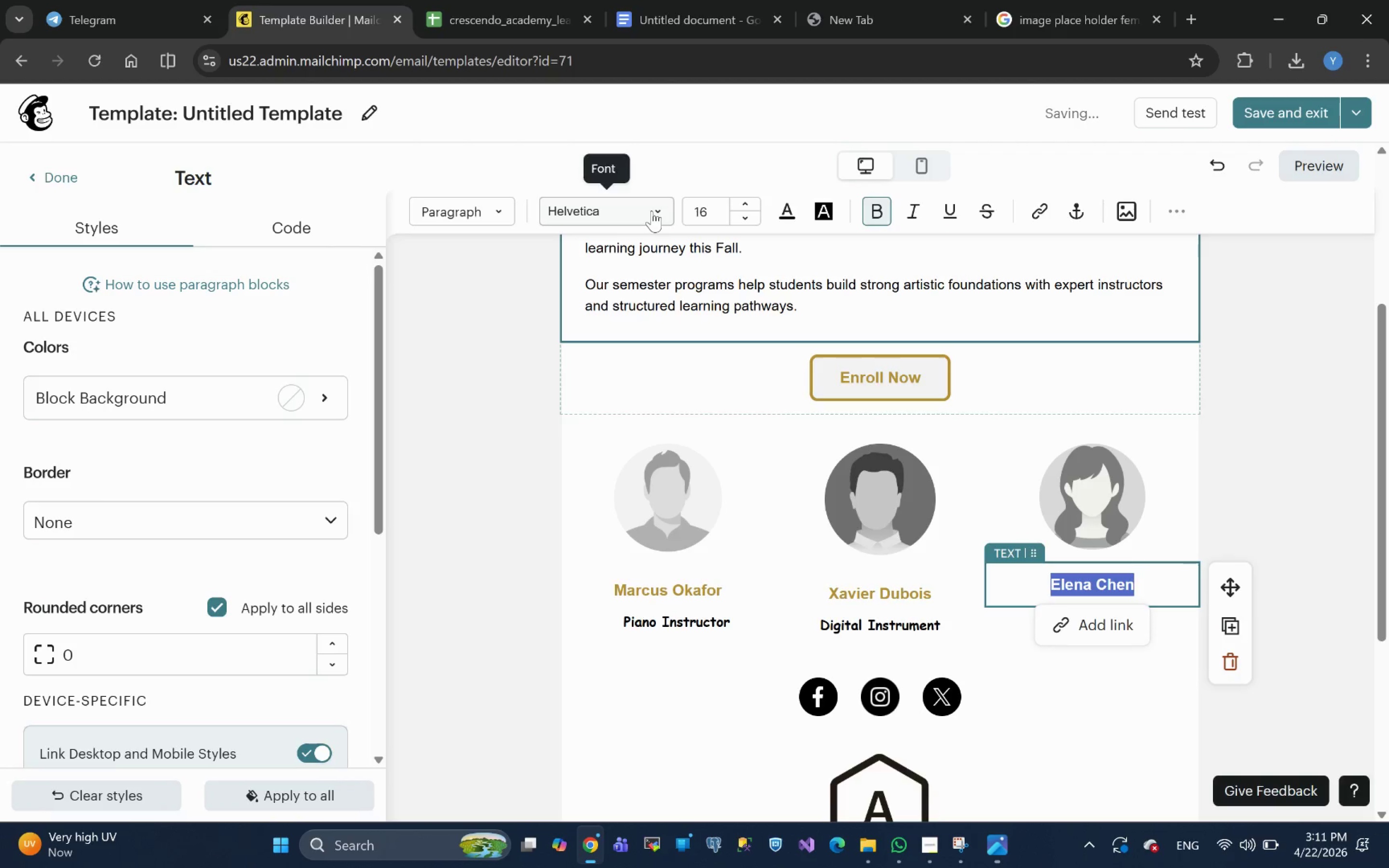 
double_click([651, 210])
 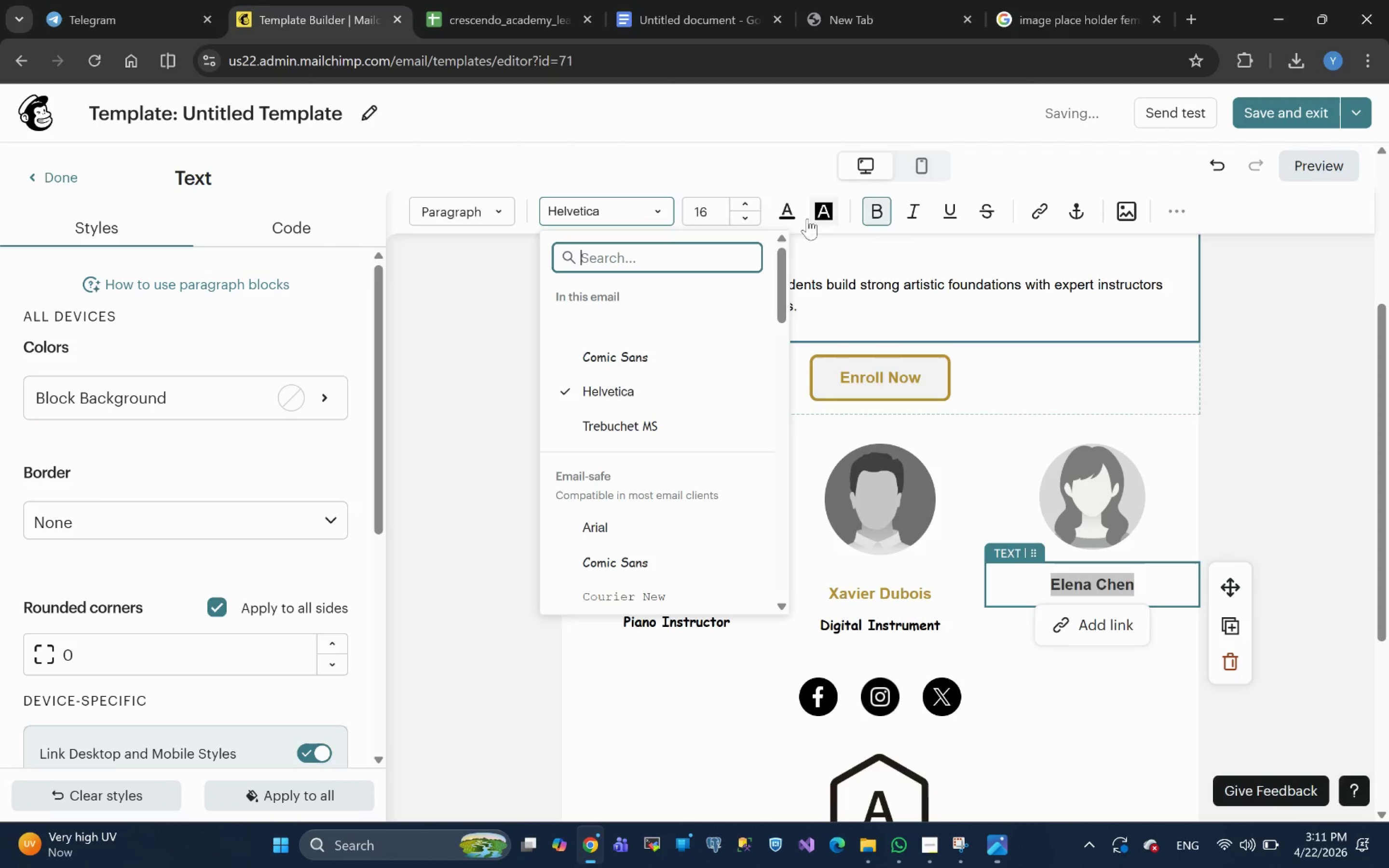 
left_click([788, 217])
 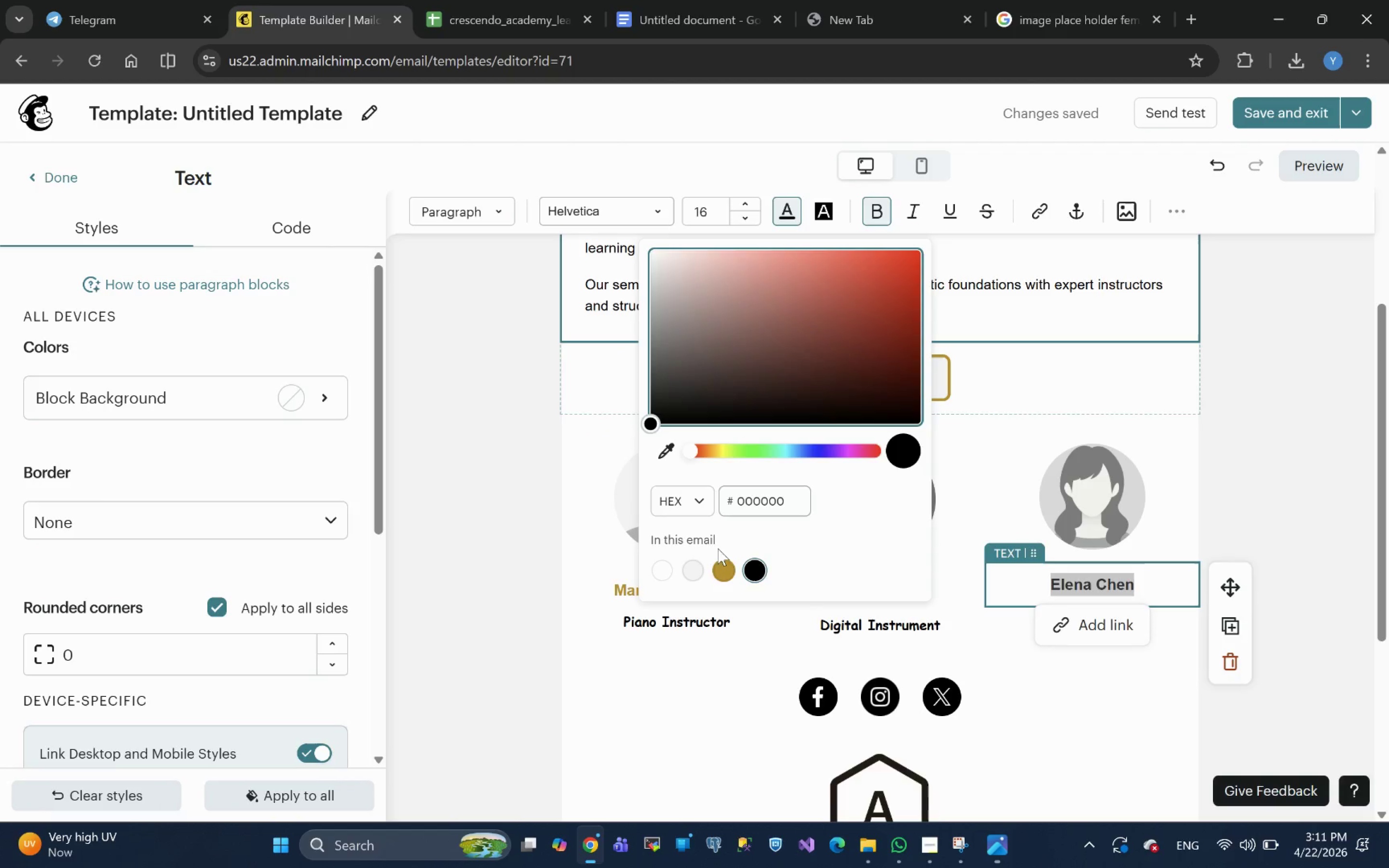 
left_click([717, 569])
 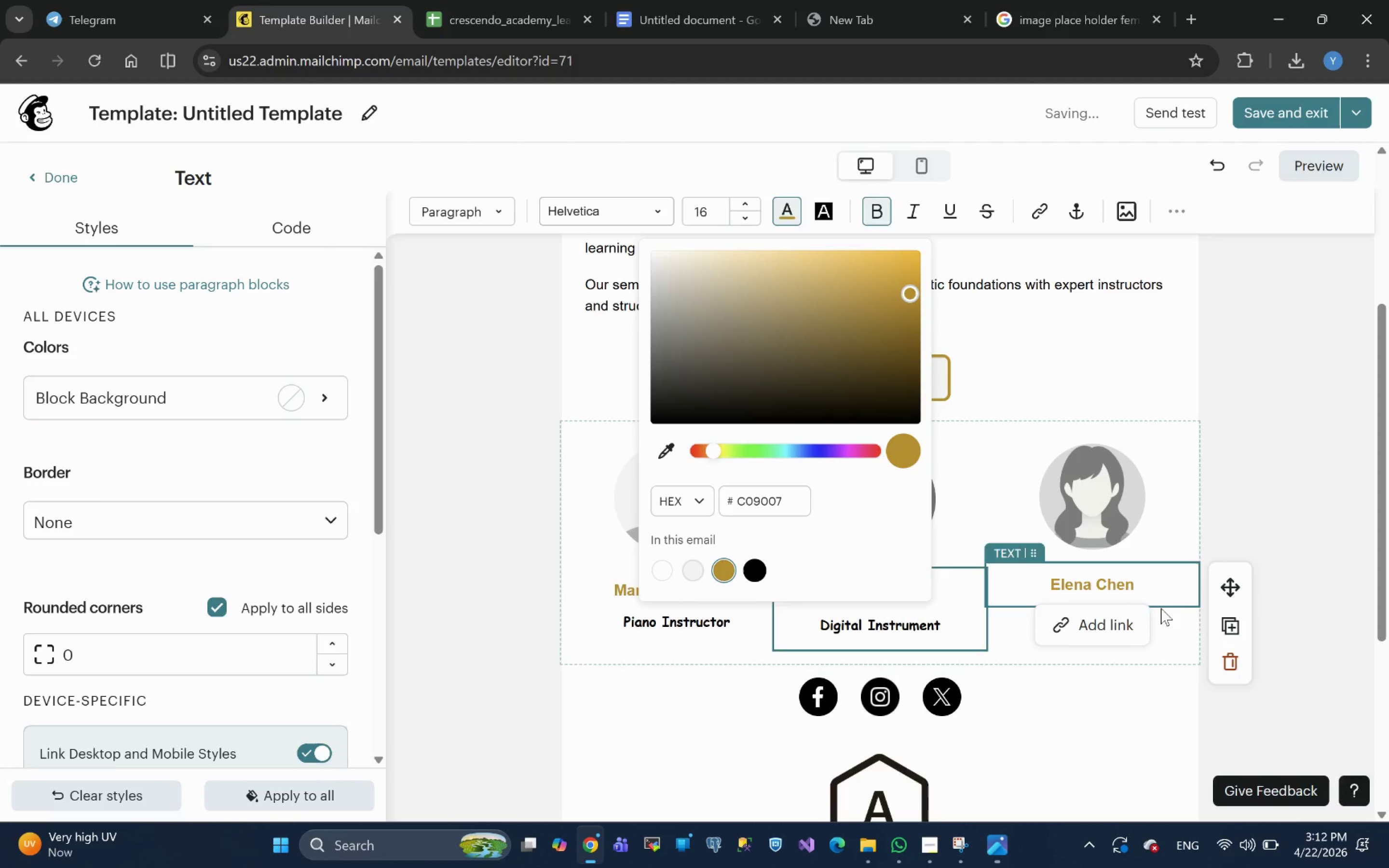 
left_click([1151, 586])
 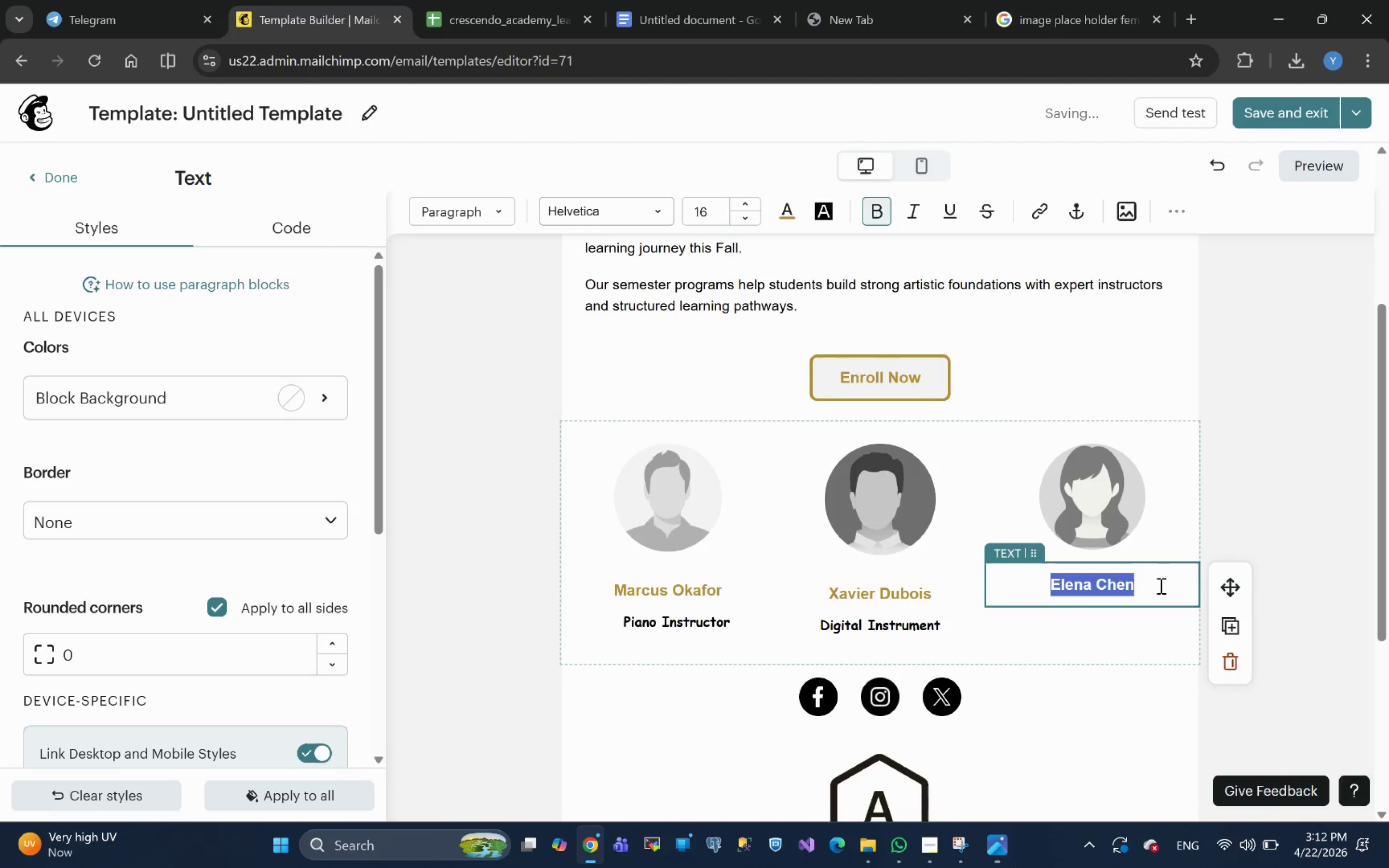 
left_click([1105, 586])
 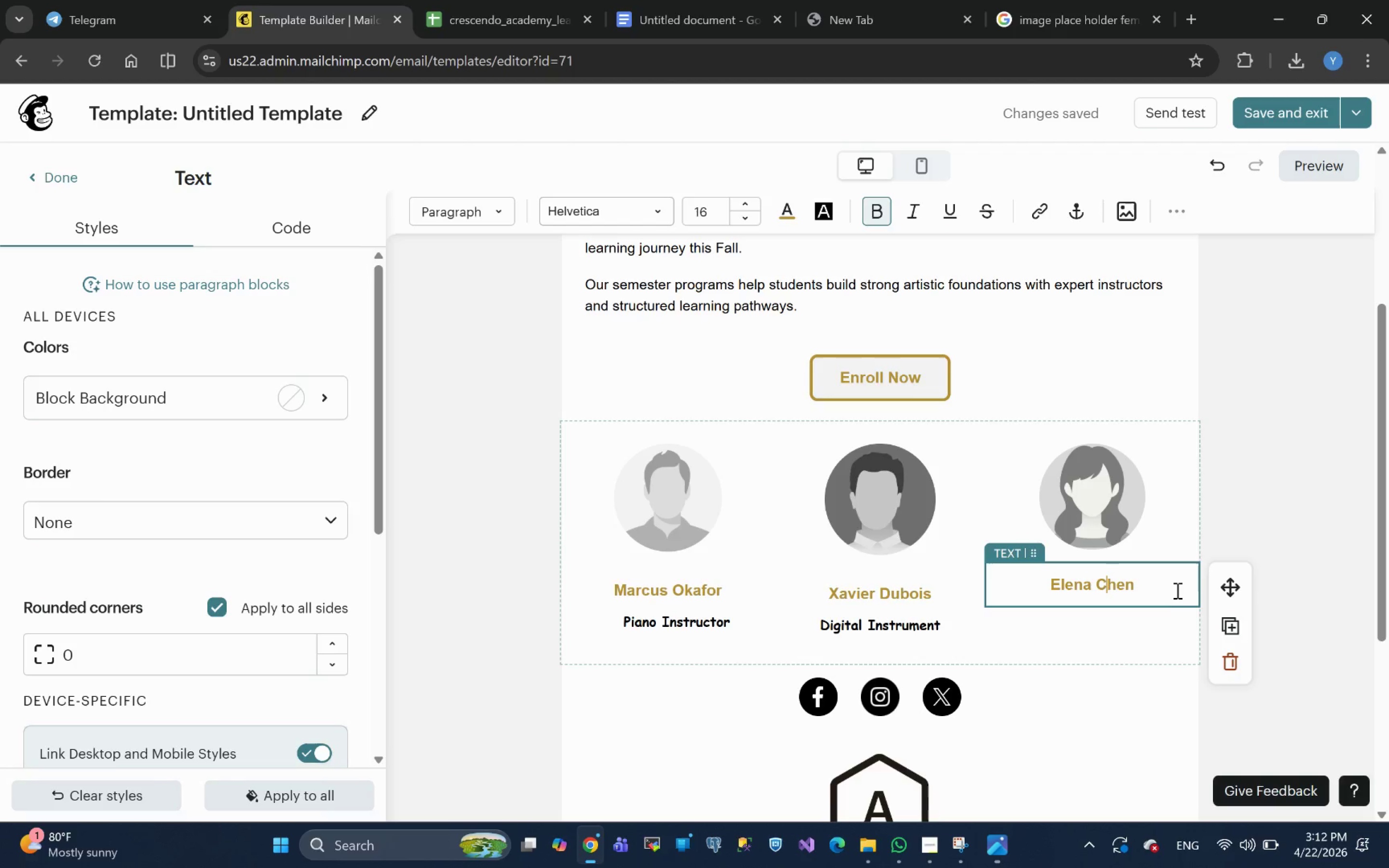 
left_click([1146, 587])
 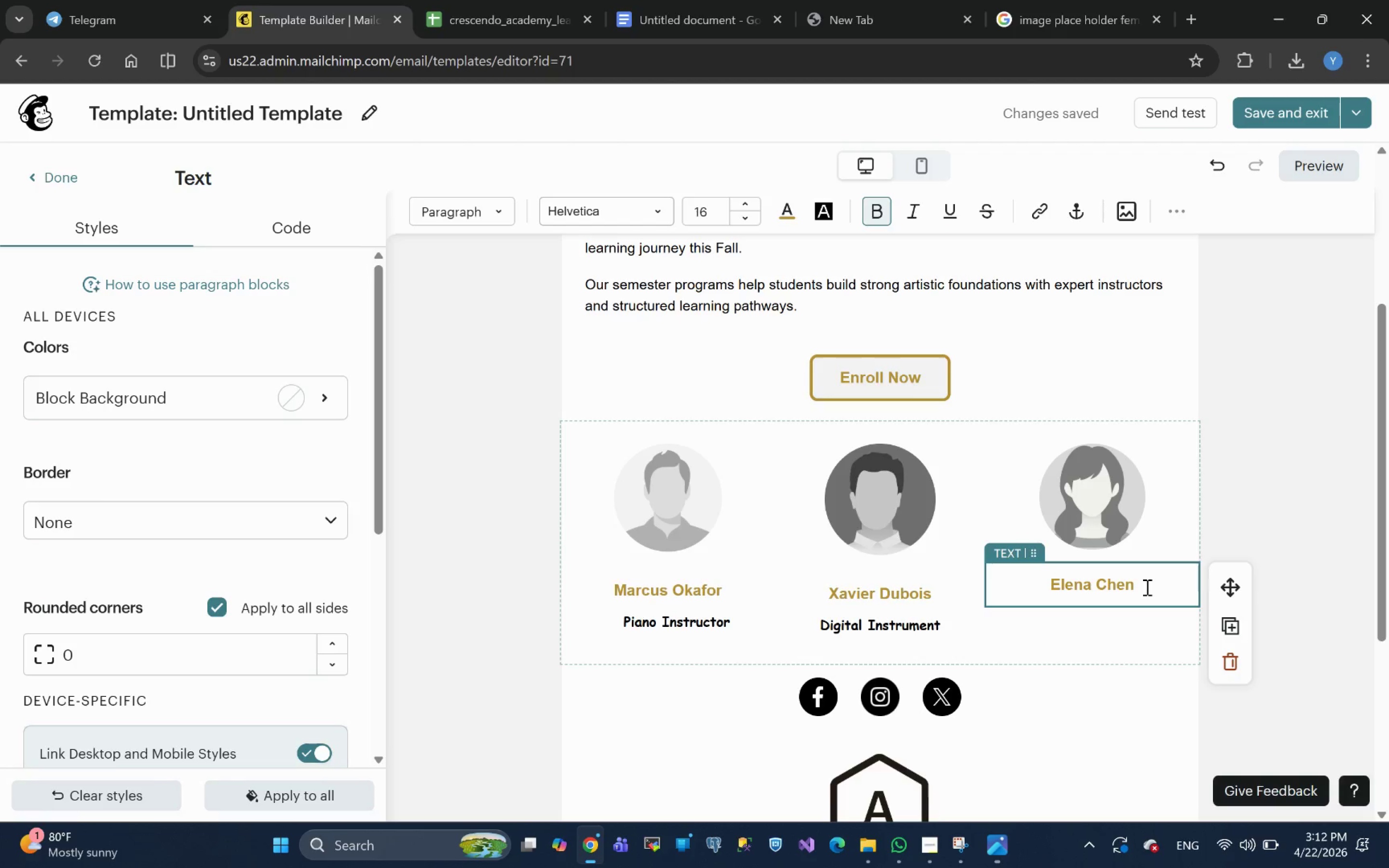 
key(Enter)
 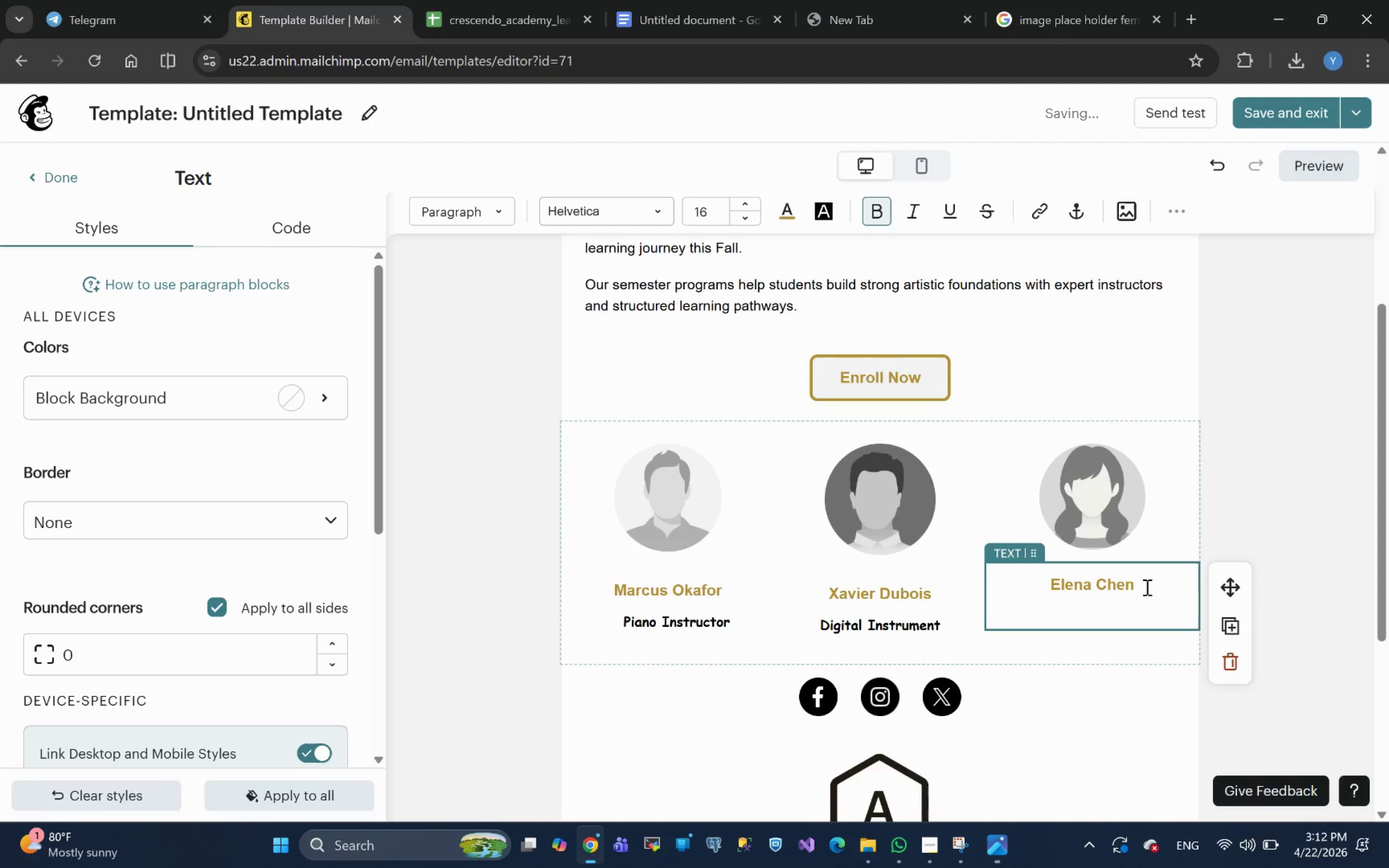 
hold_key(key=AltLeft, duration=0.49)
 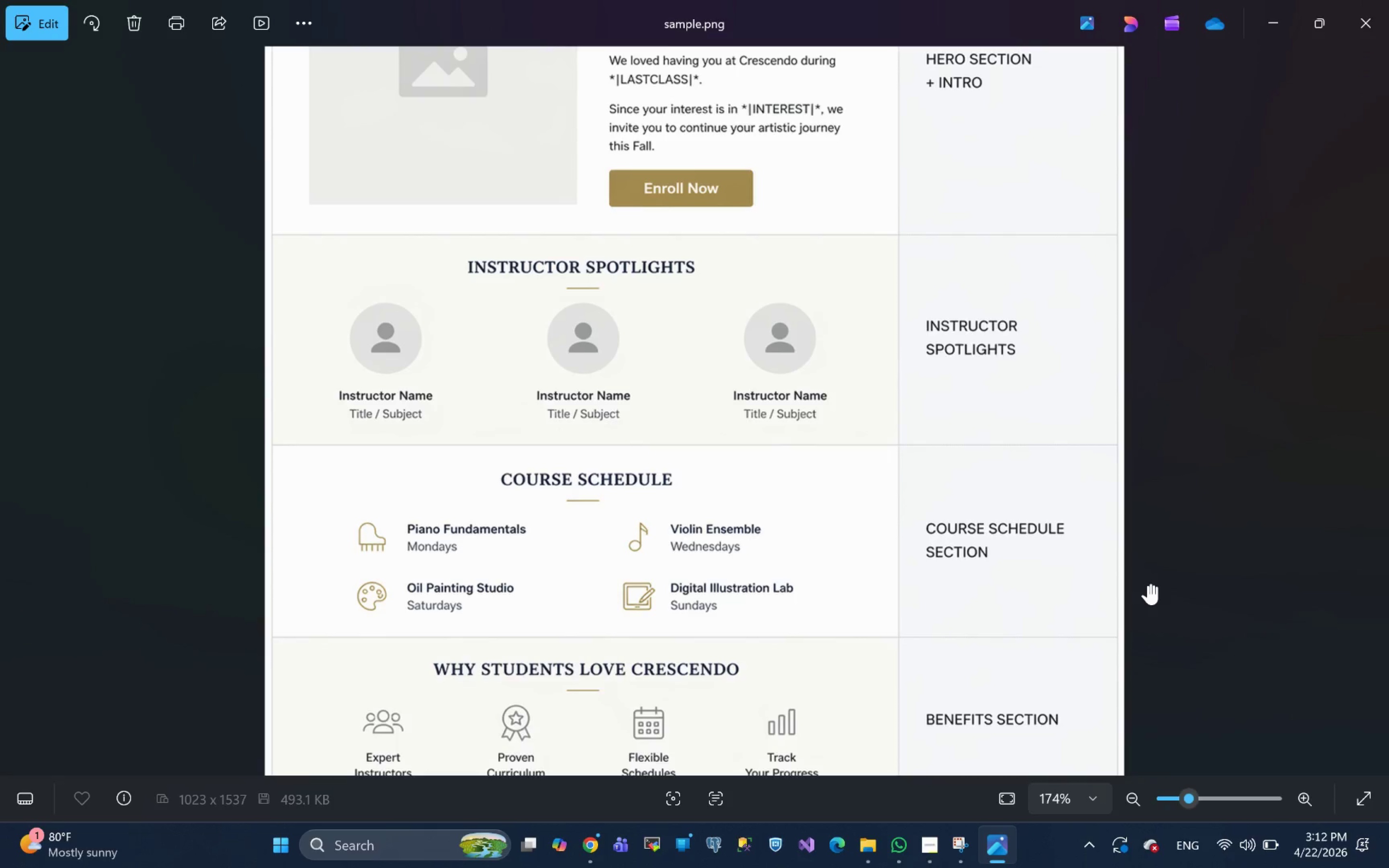 
key(Tab)
key(Tab)
type(Violin)
key(Tab)
 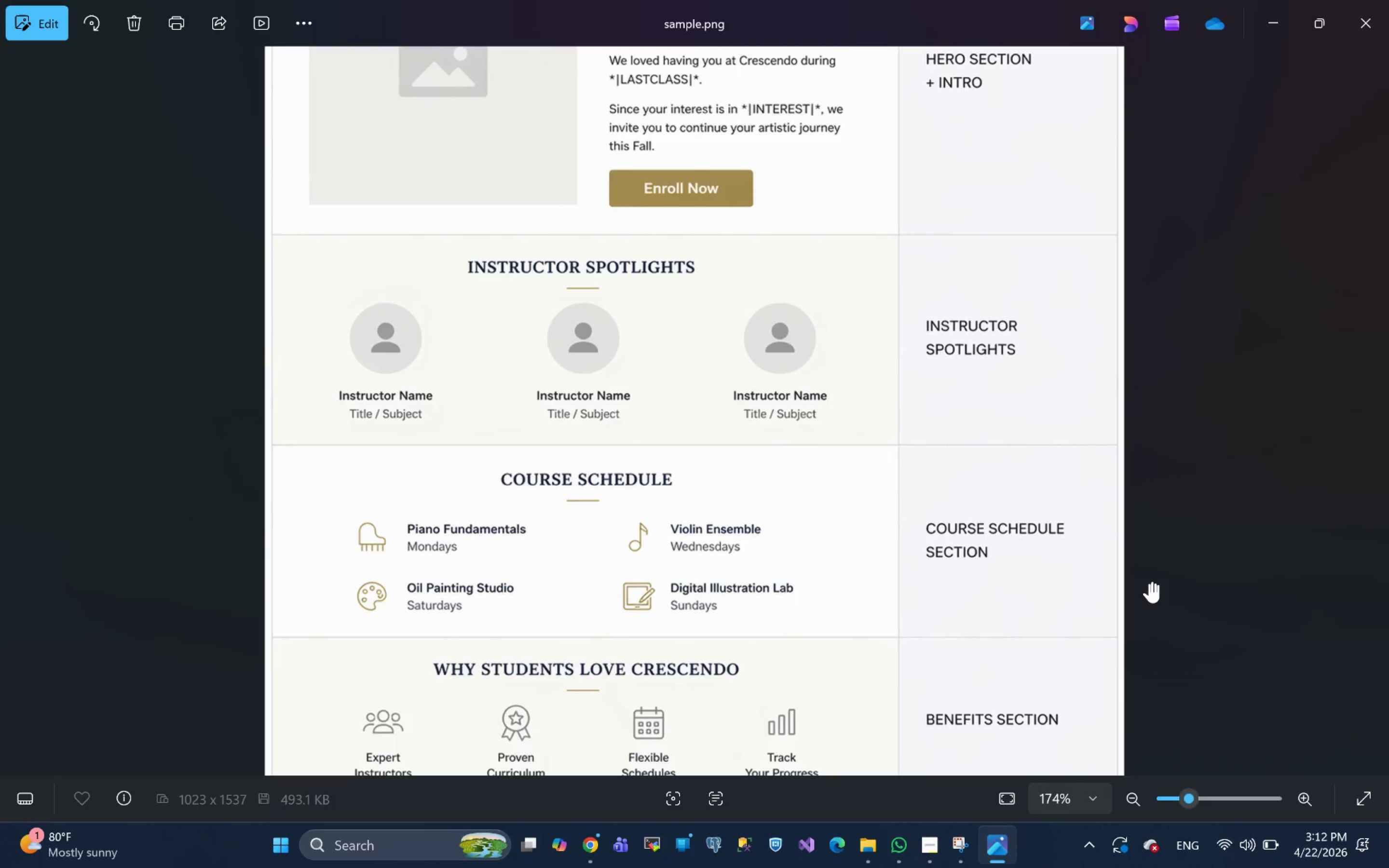 
hold_key(key=AltLeft, duration=0.36)
 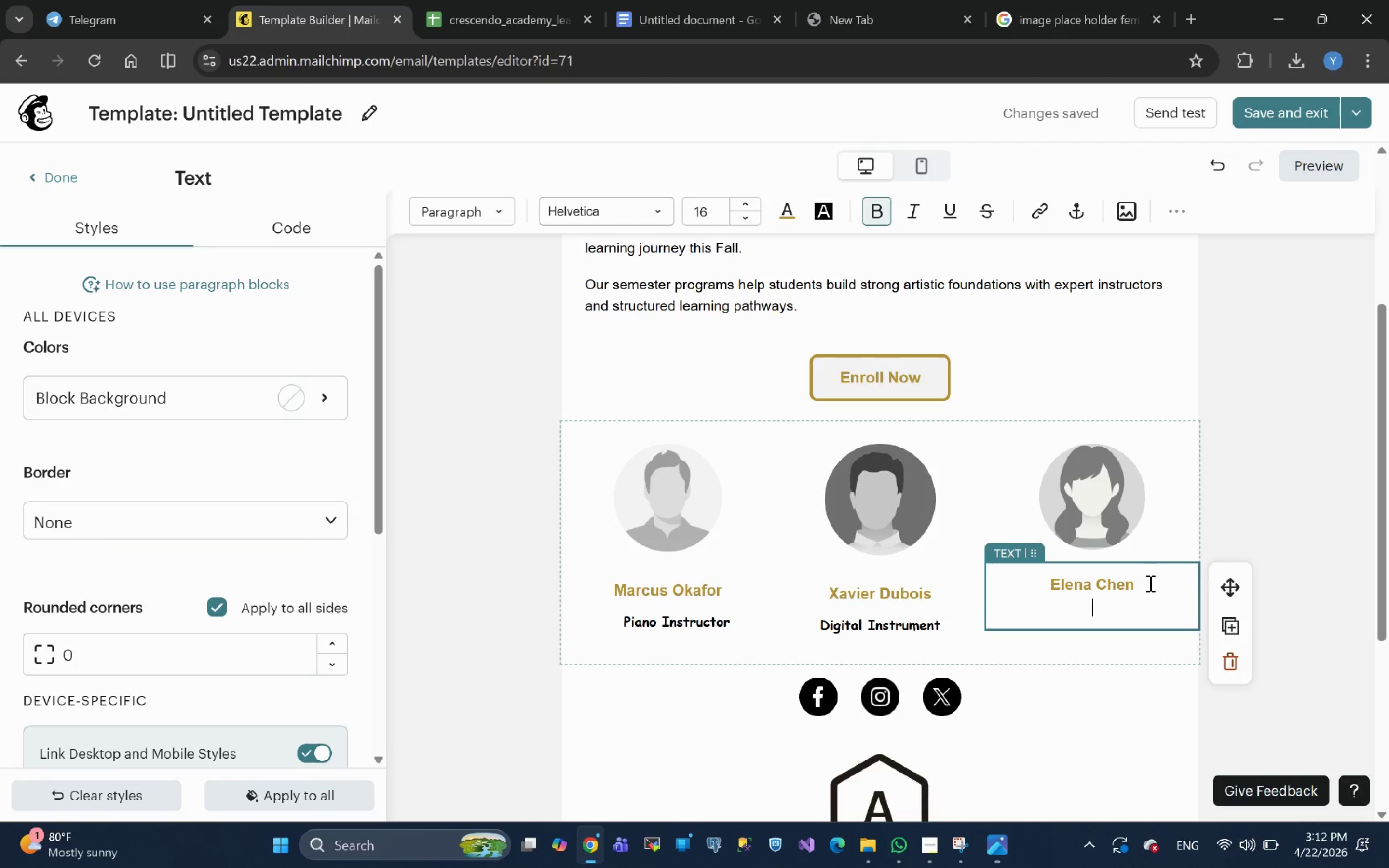 
hold_key(key=AltLeft, duration=0.39)
 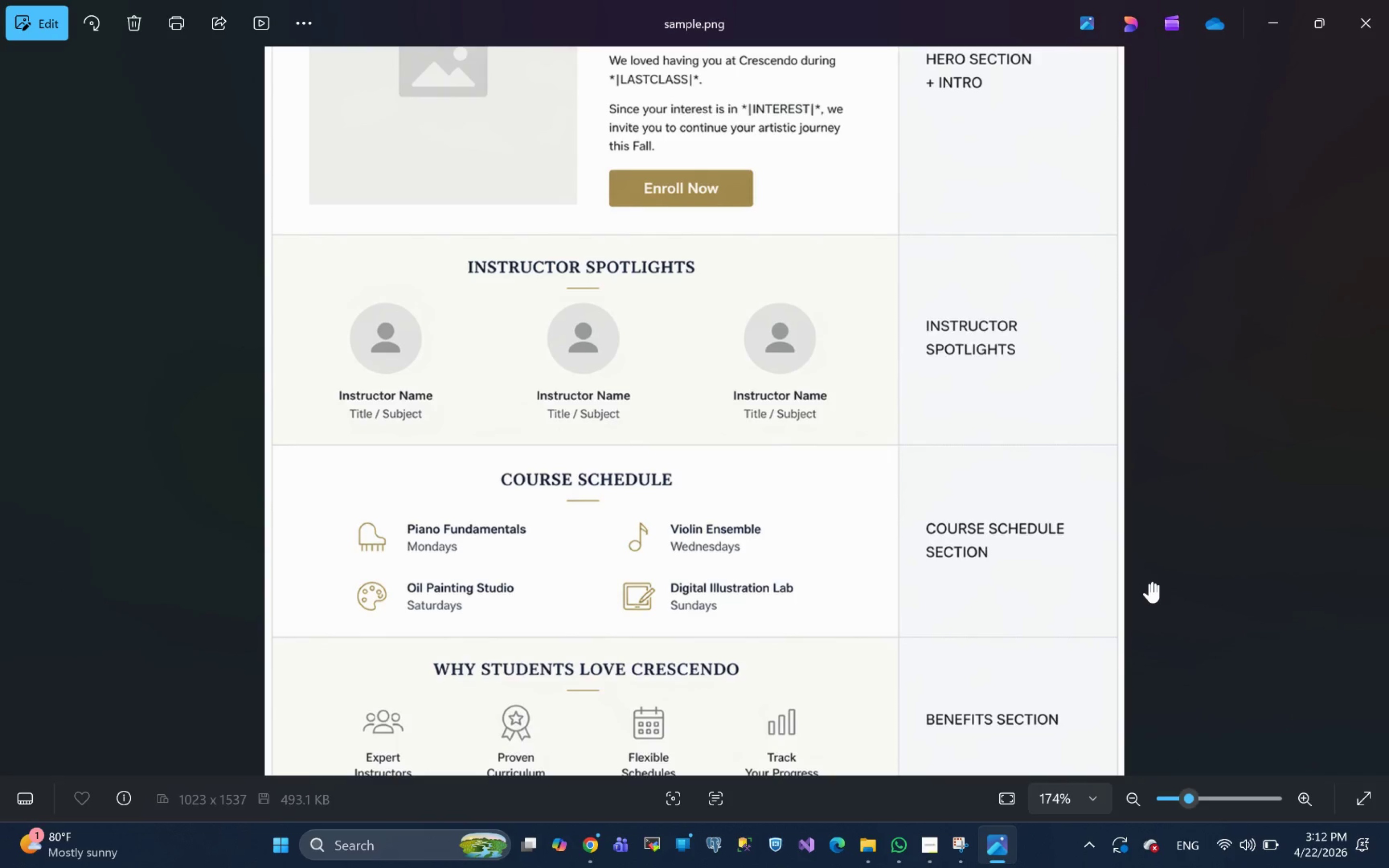 
hold_key(key=AltLeft, duration=0.61)
 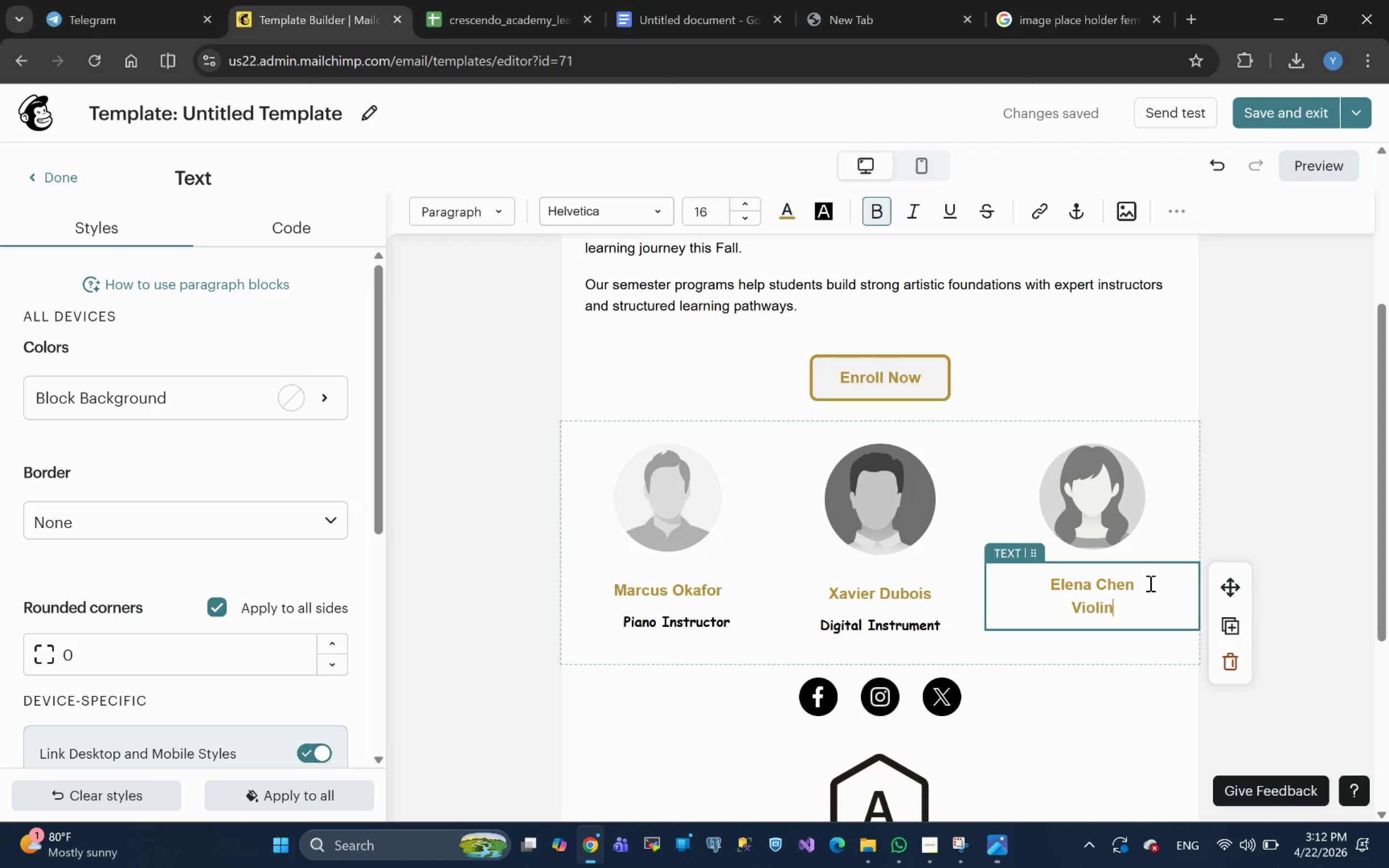 
key(Tab)
type( Instructor)
 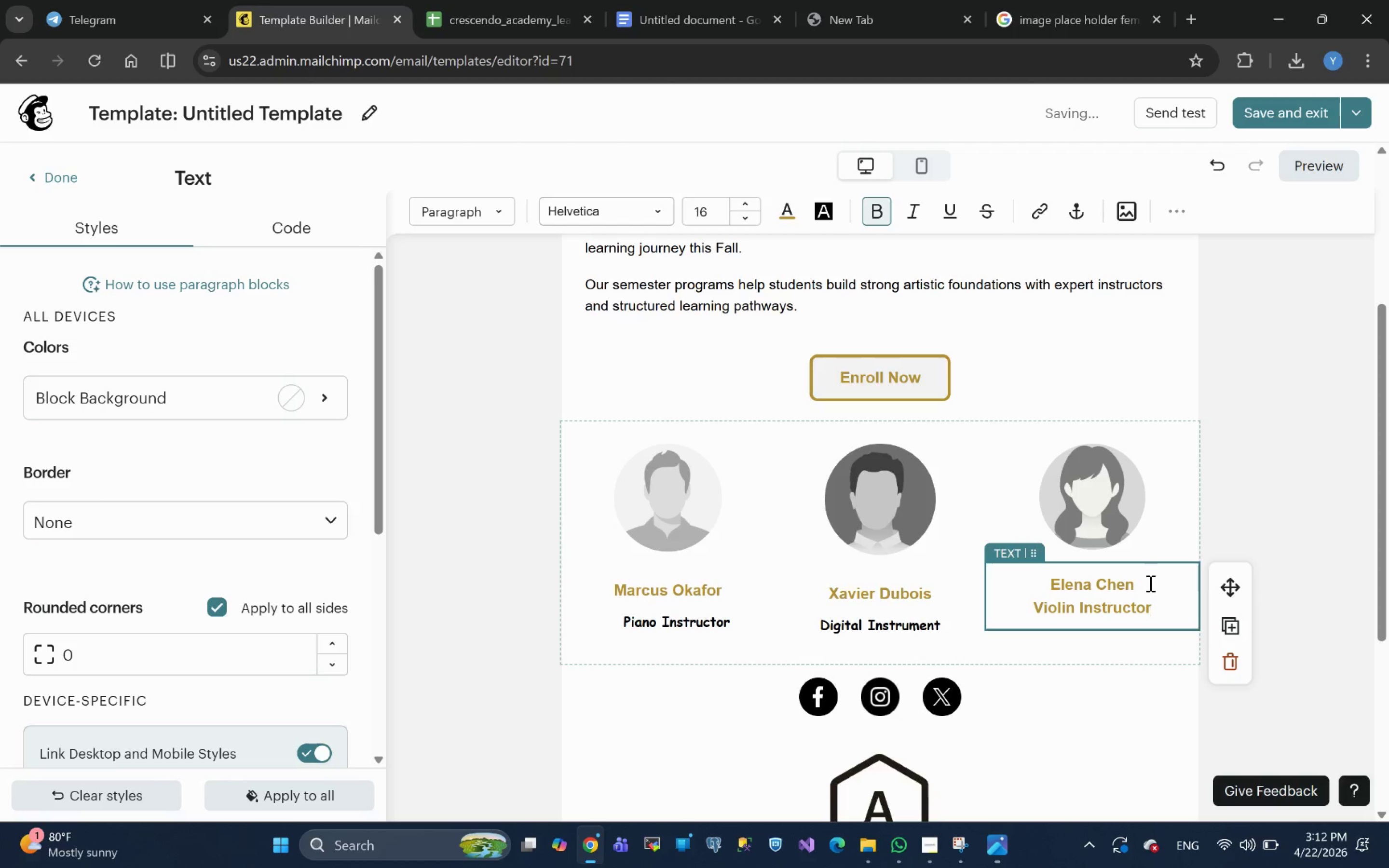 
left_click_drag(start_coordinate=[1156, 605], to_coordinate=[1029, 605])
 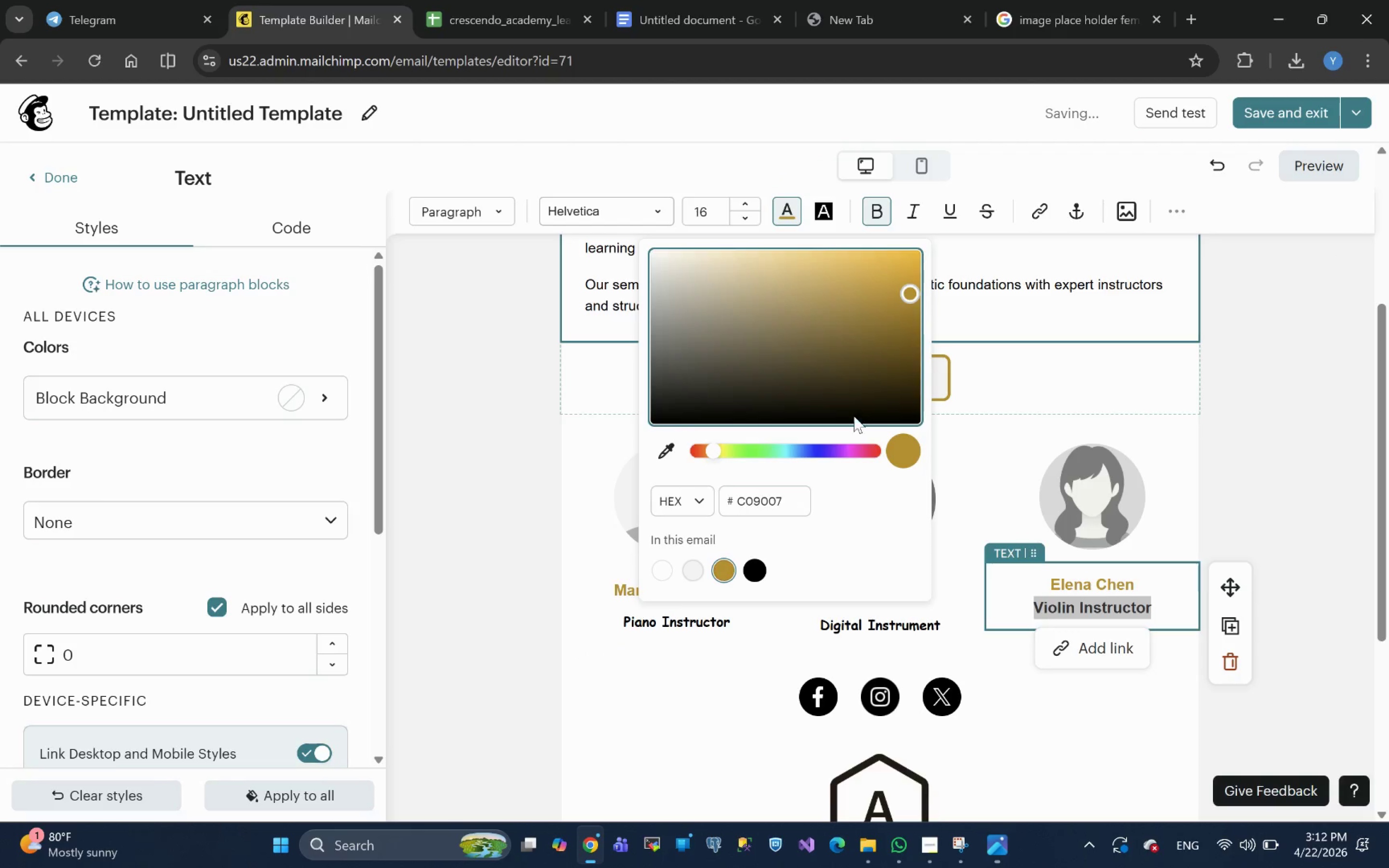 
left_click([752, 573])
 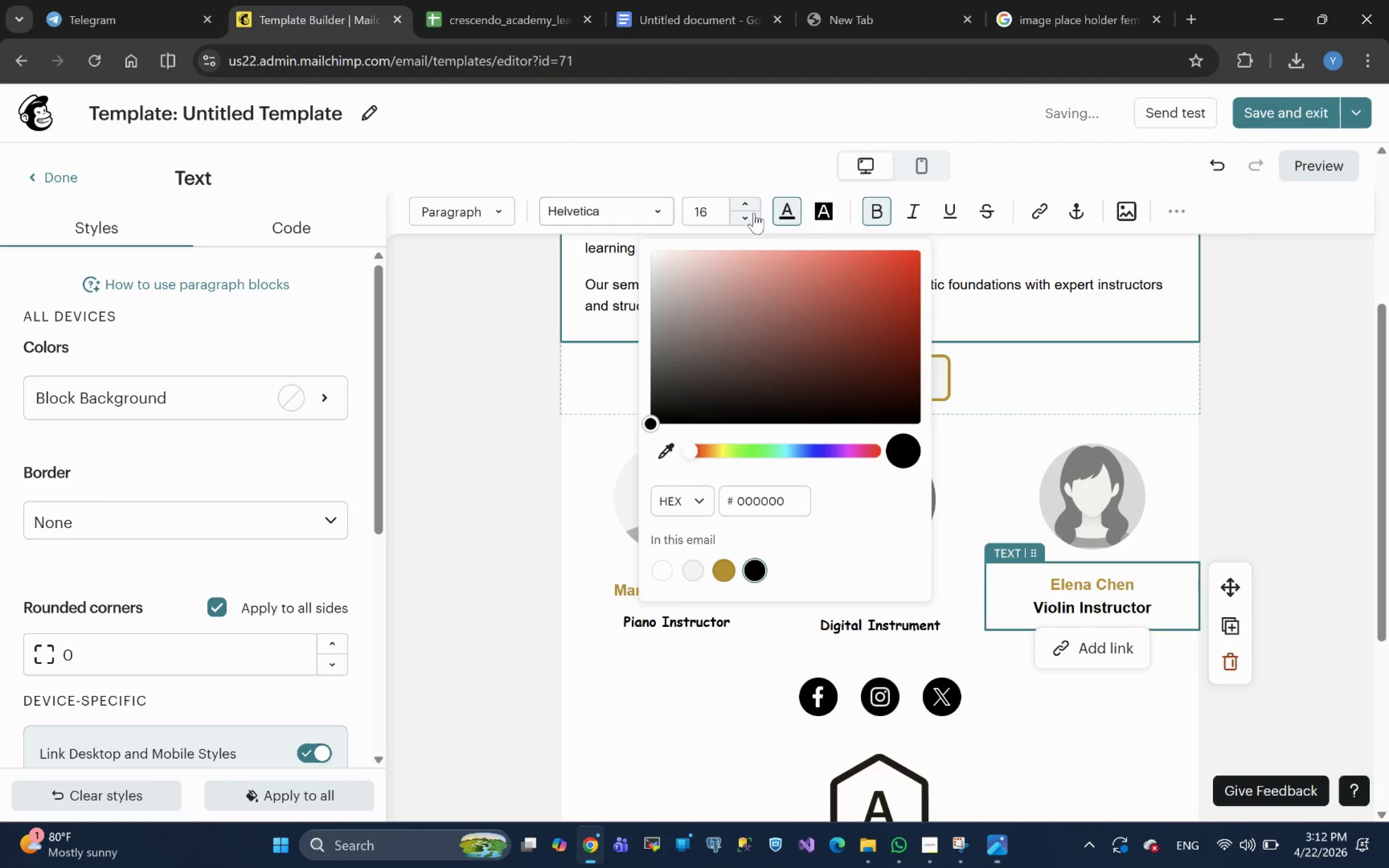 
double_click([746, 217])
 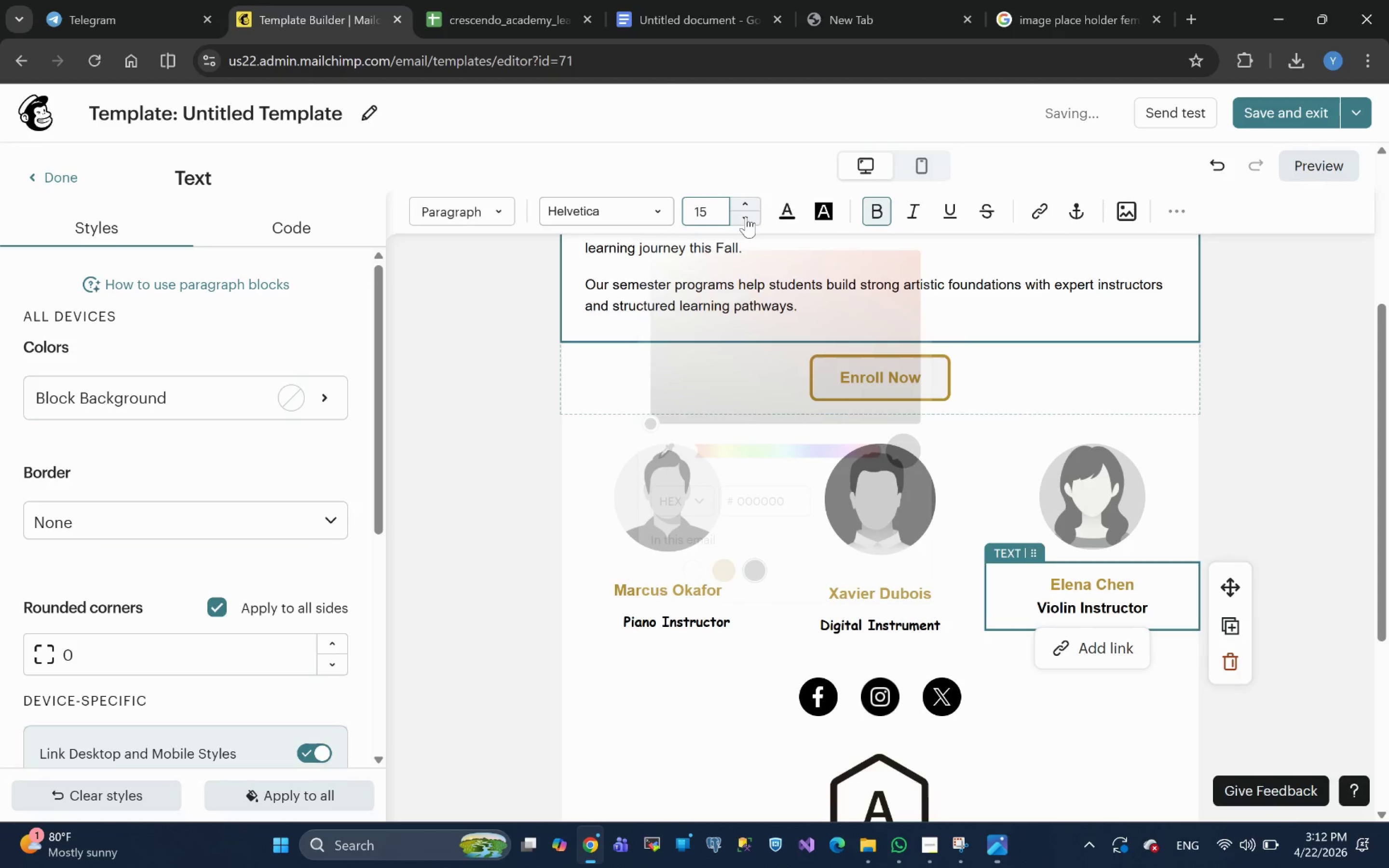 
triple_click([746, 217])
 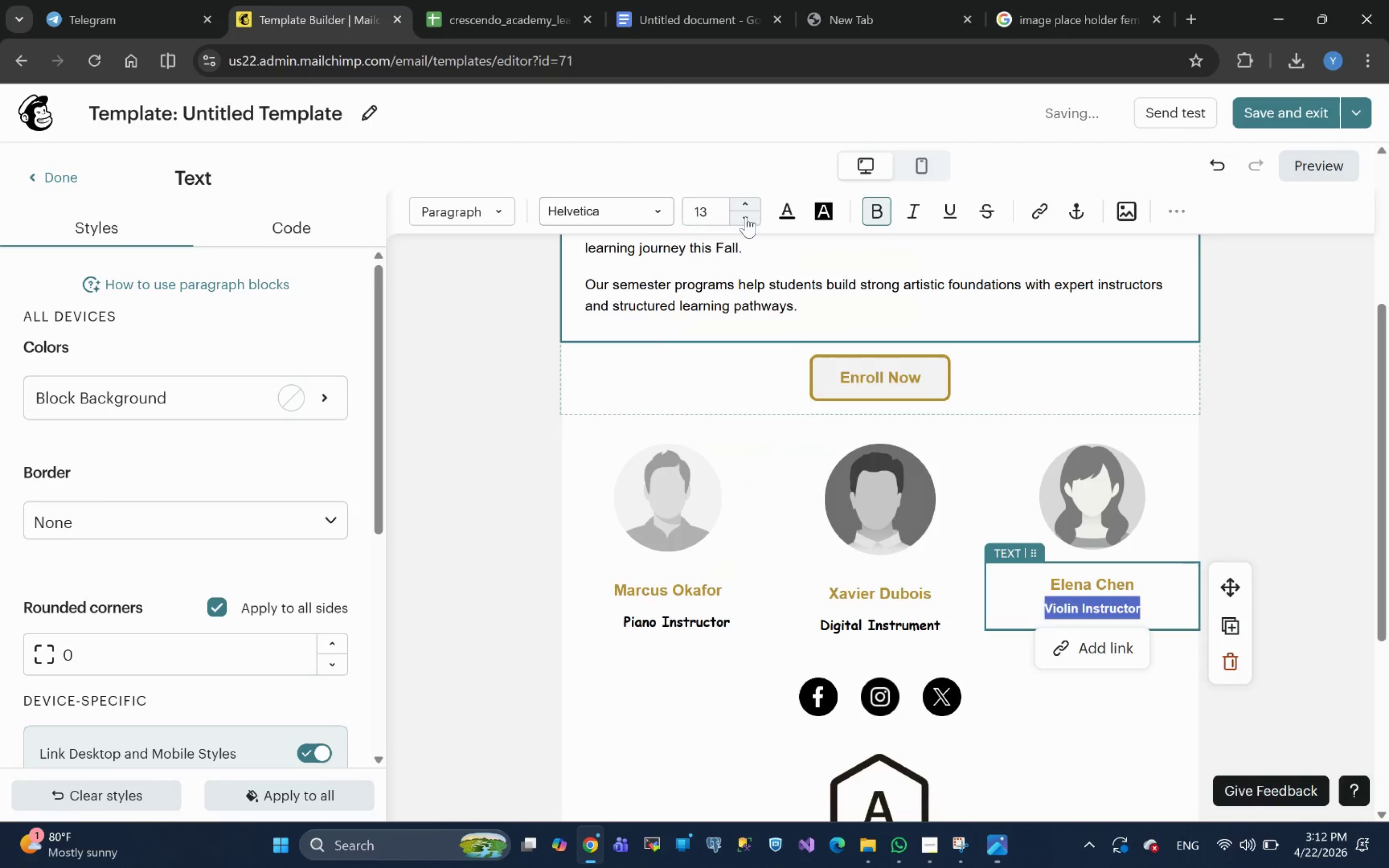 
left_click([746, 215])
 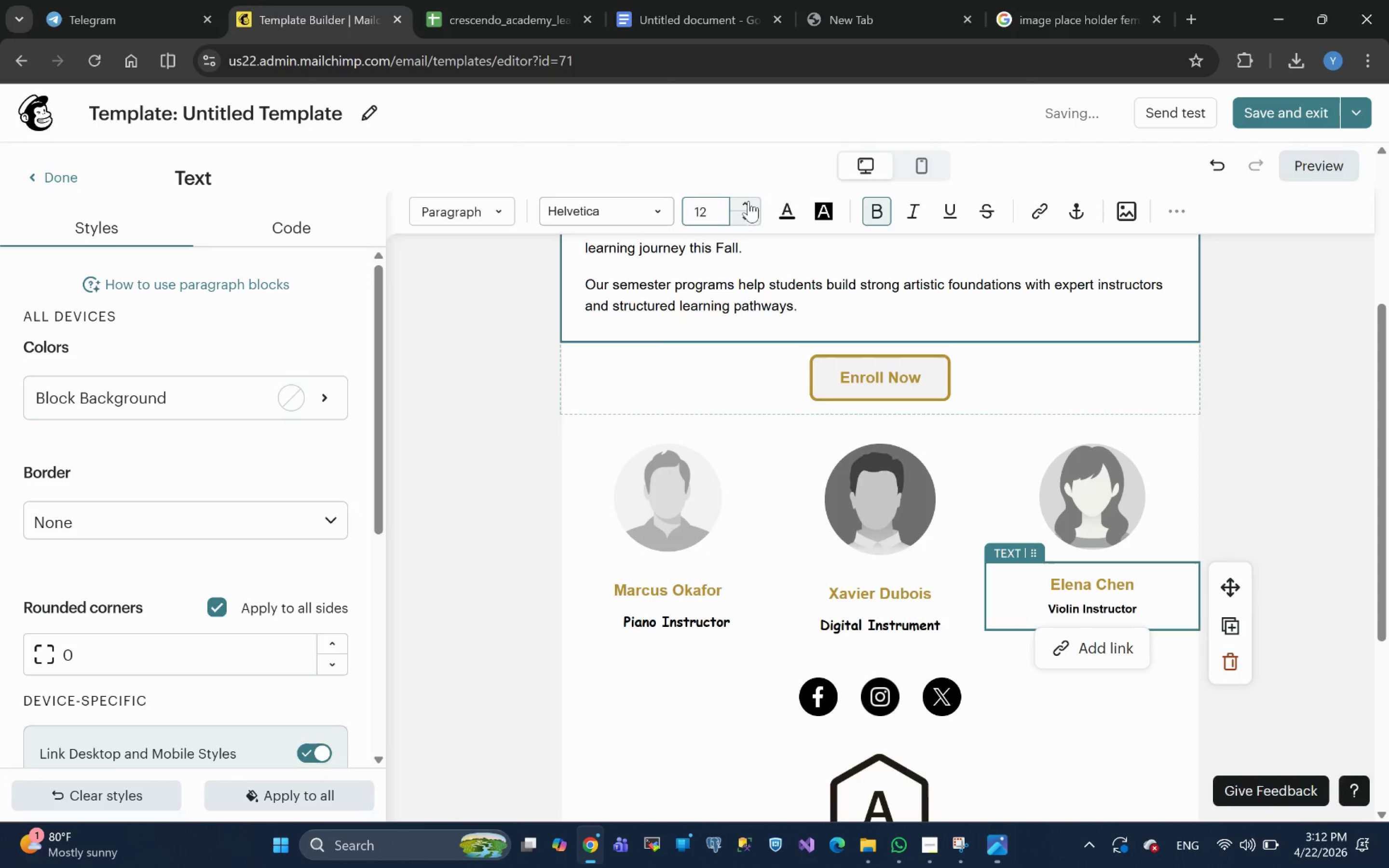 
double_click([749, 201])
 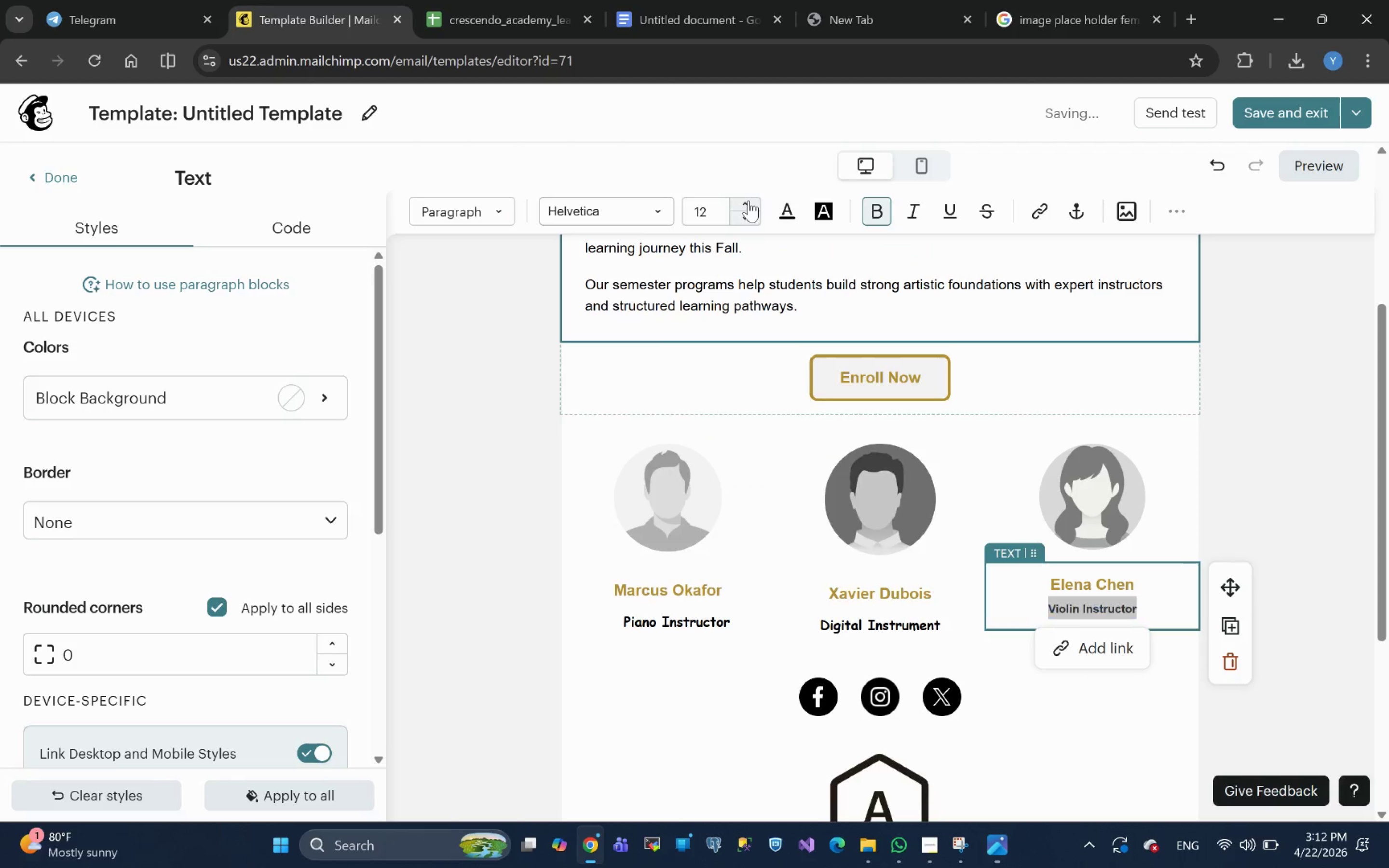 
triple_click([749, 201])
 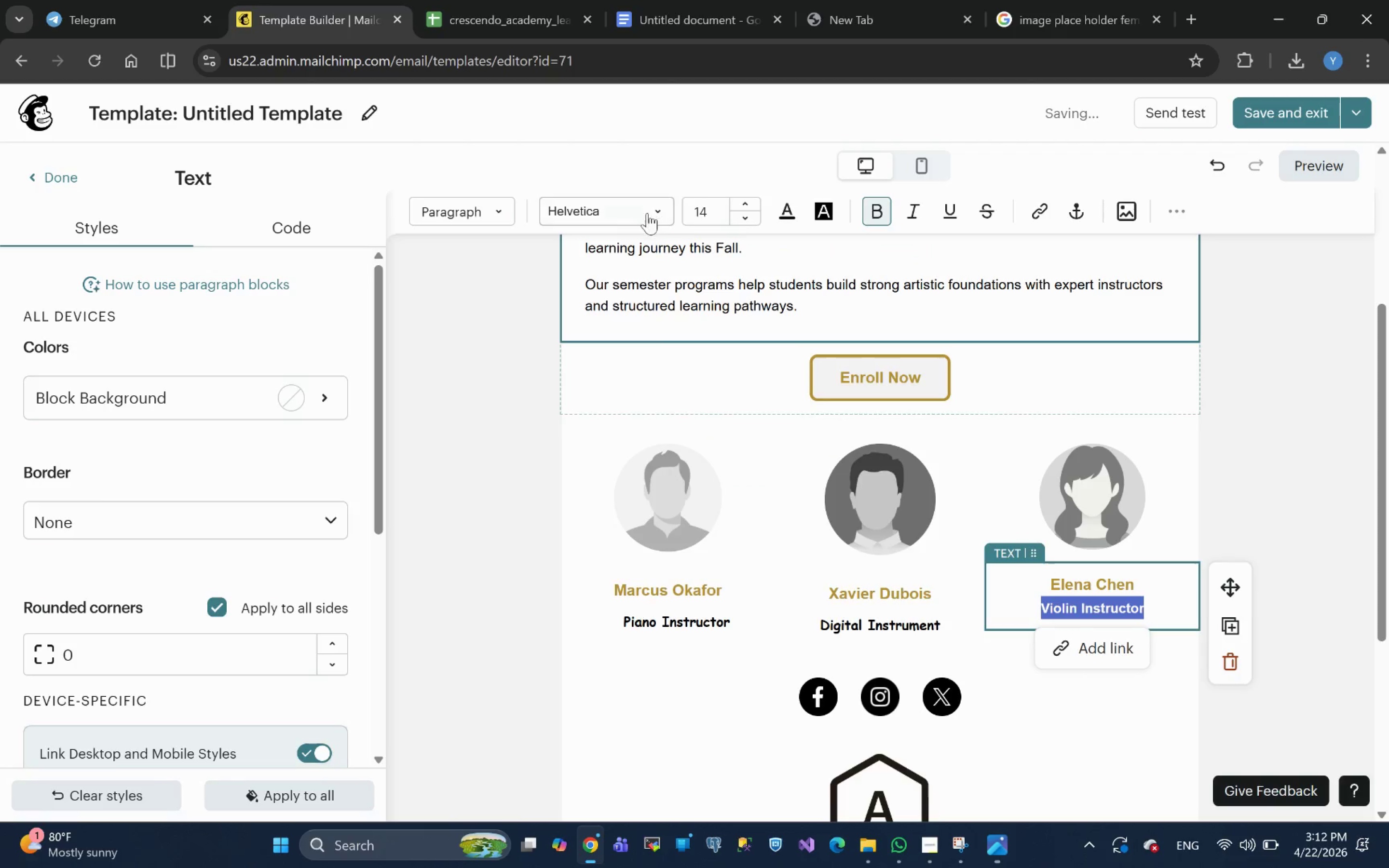 
left_click([646, 214])
 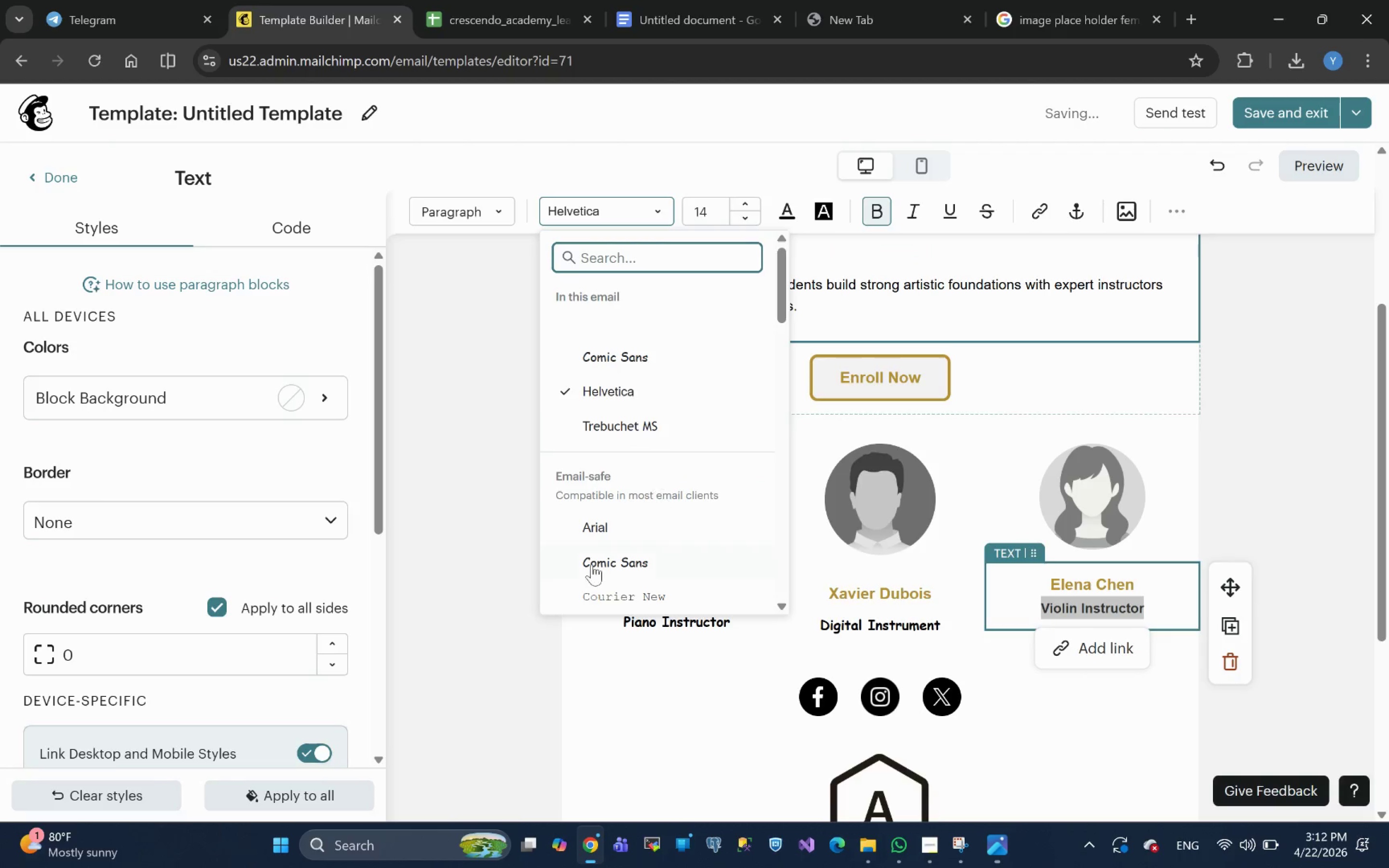 
left_click([612, 567])
 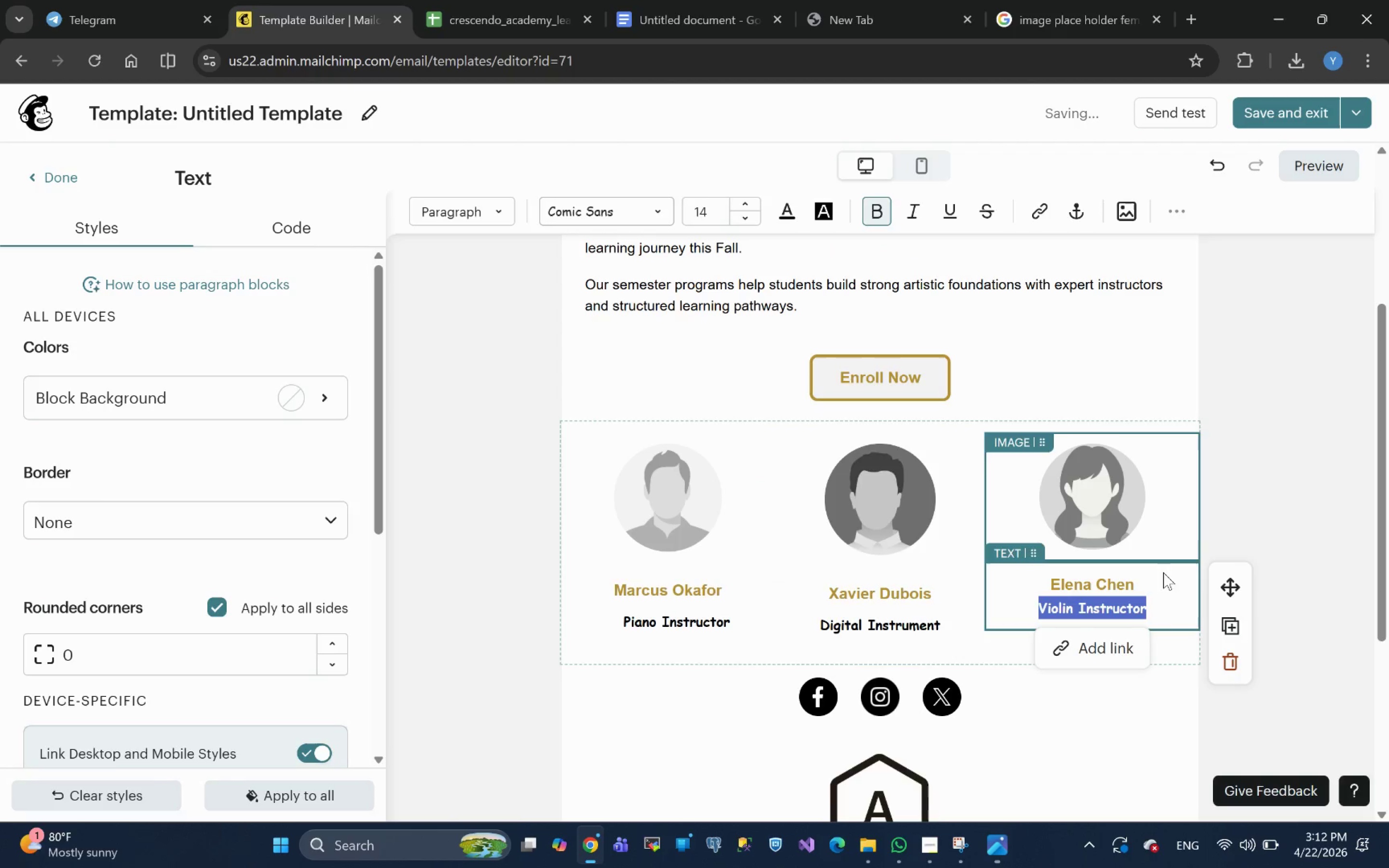 
left_click([1161, 617])
 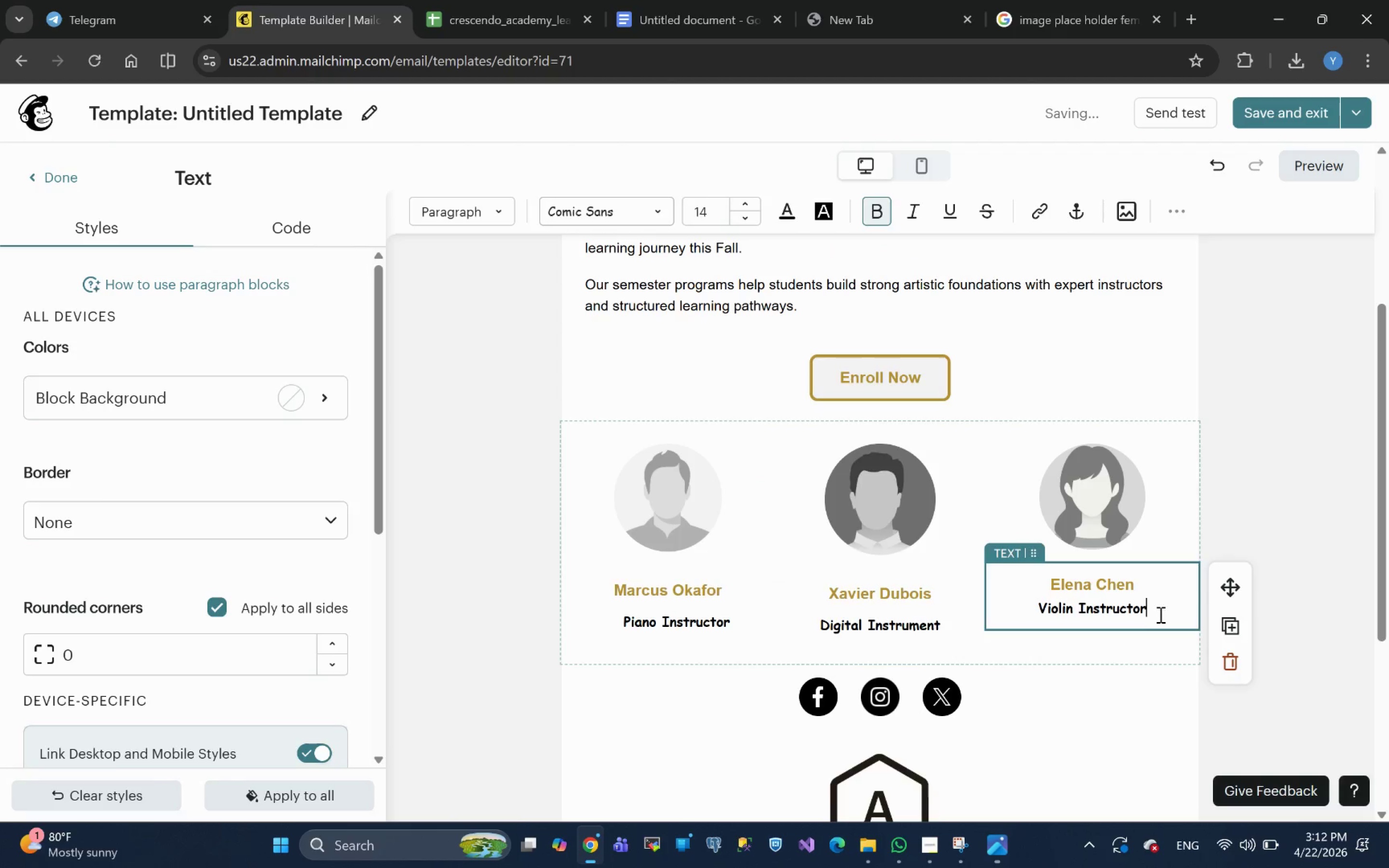 
left_click_drag(start_coordinate=[1159, 614], to_coordinate=[1019, 580])
 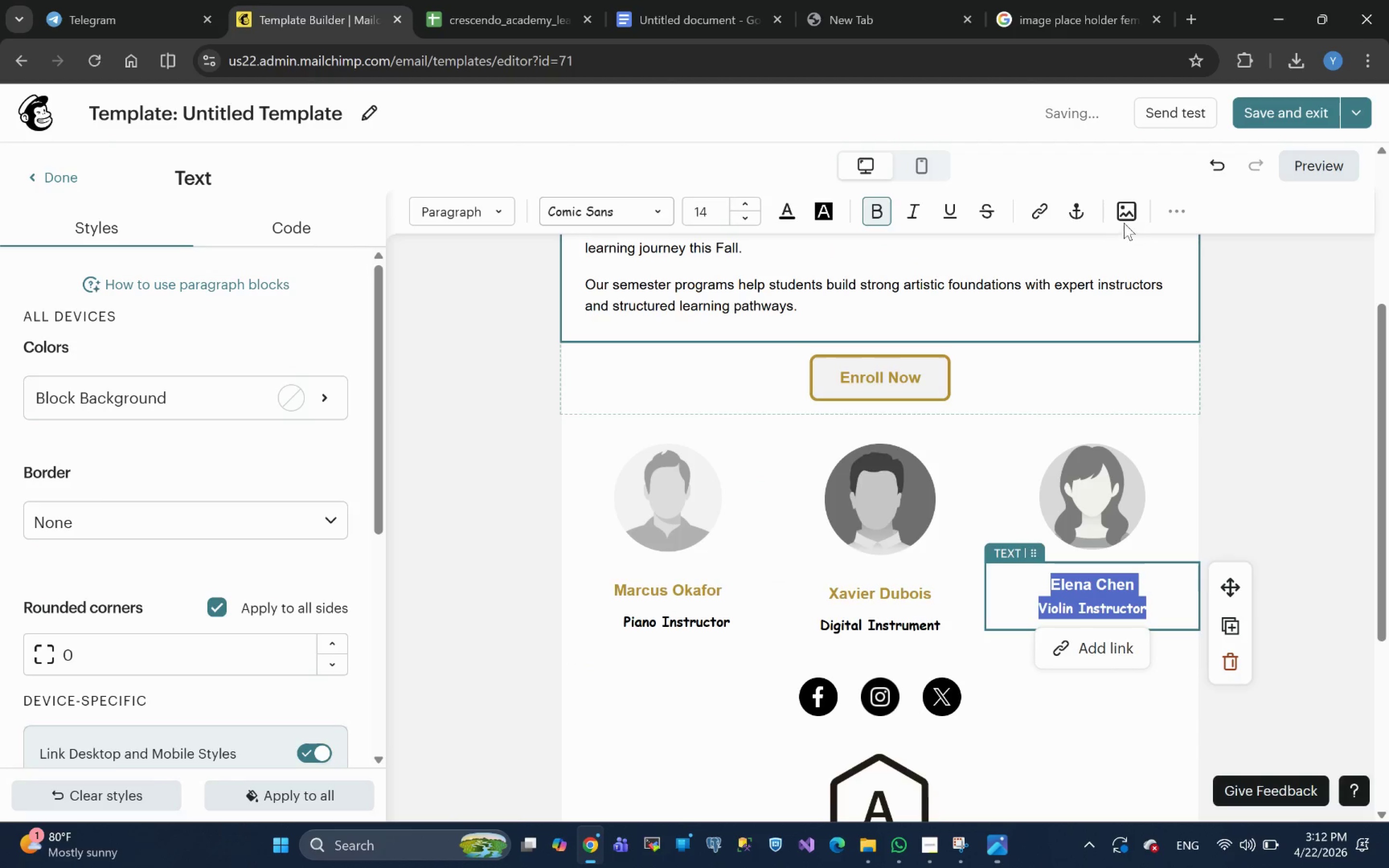 
left_click([1168, 214])
 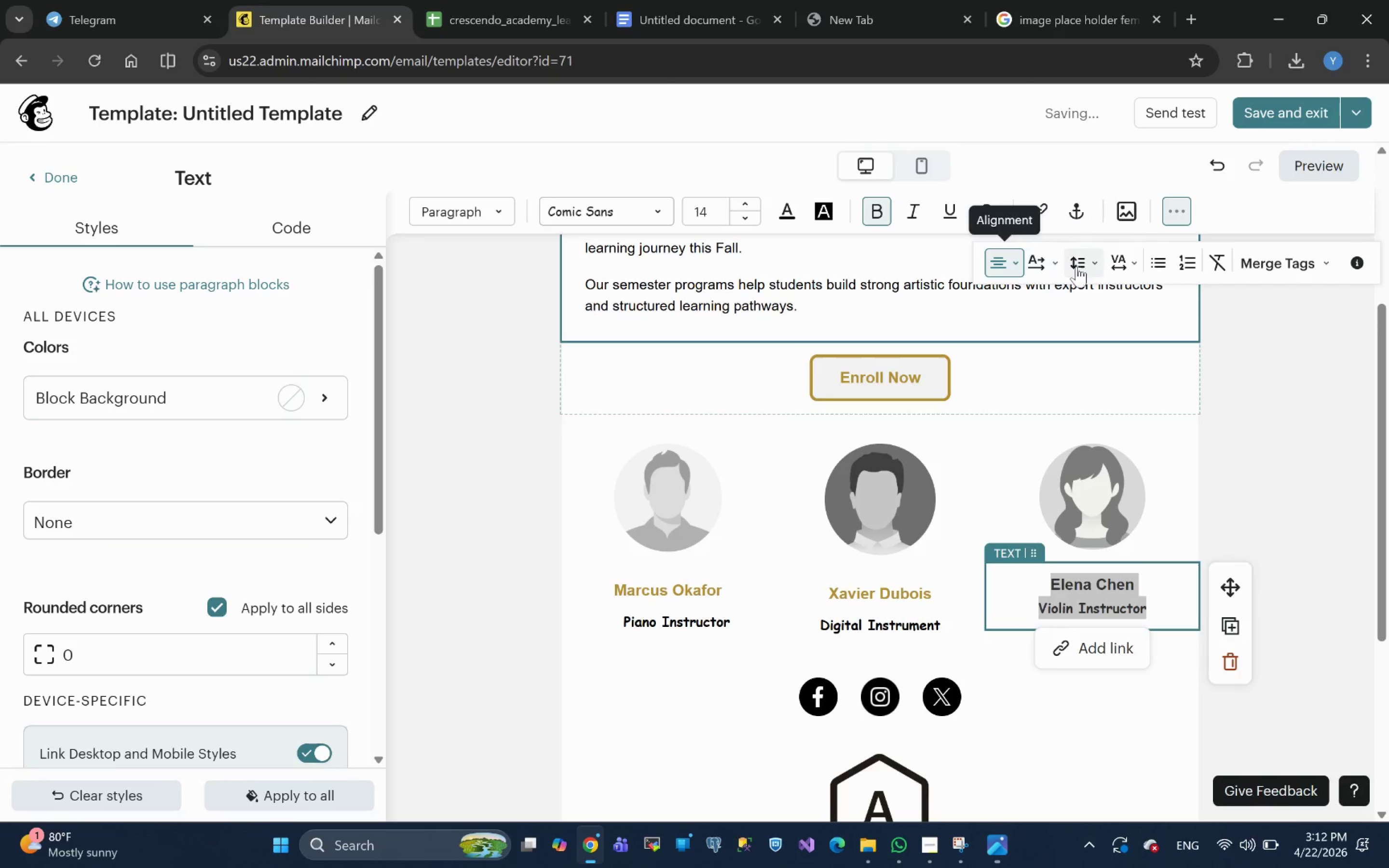 
left_click([1093, 264])
 